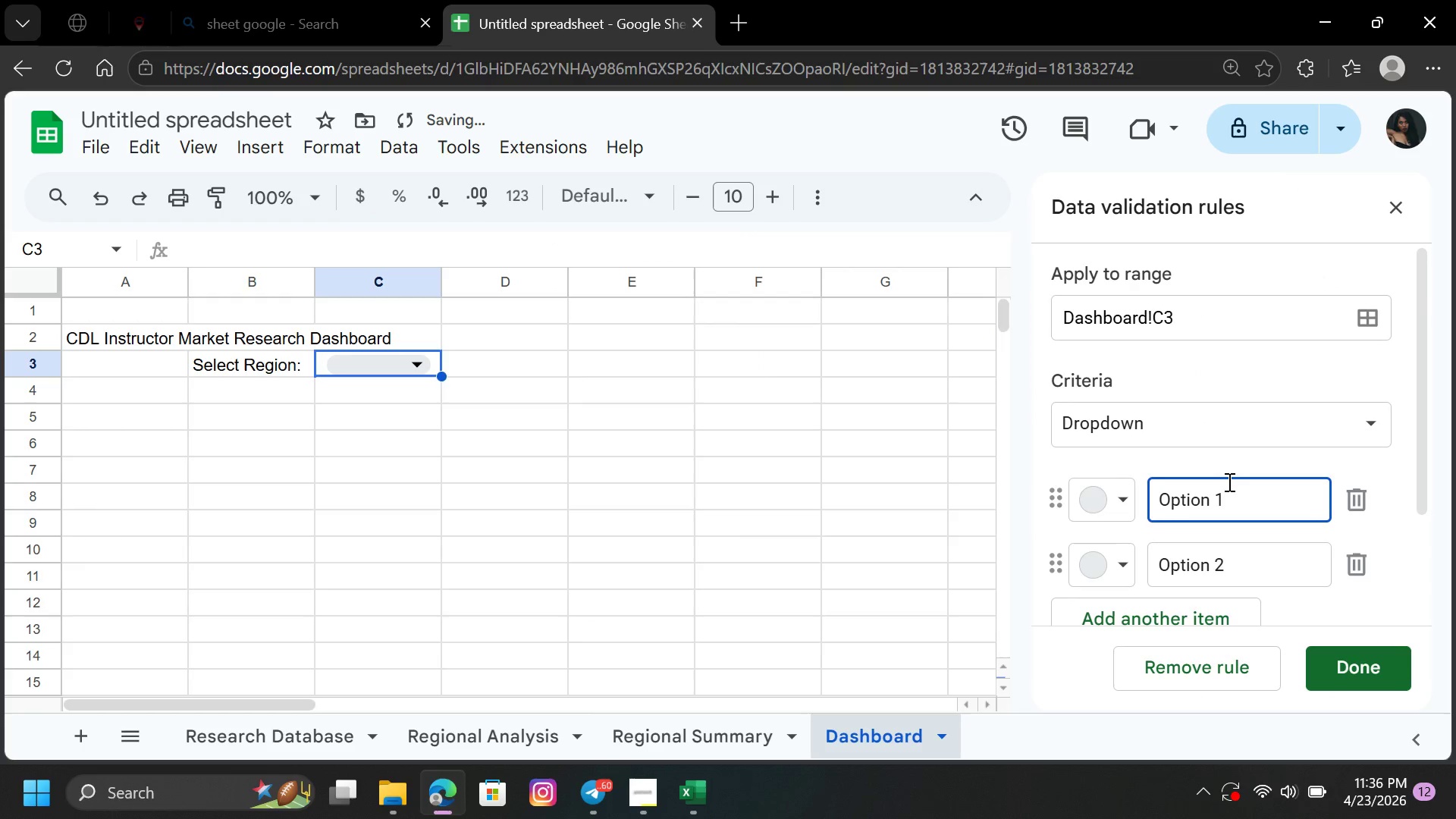 
key(Backspace)
key(Backspace)
key(Backspace)
key(Backspace)
key(Backspace)
key(Backspace)
key(Backspace)
key(Backspace)
type(m)
key(Backspace)
type(Mid)
 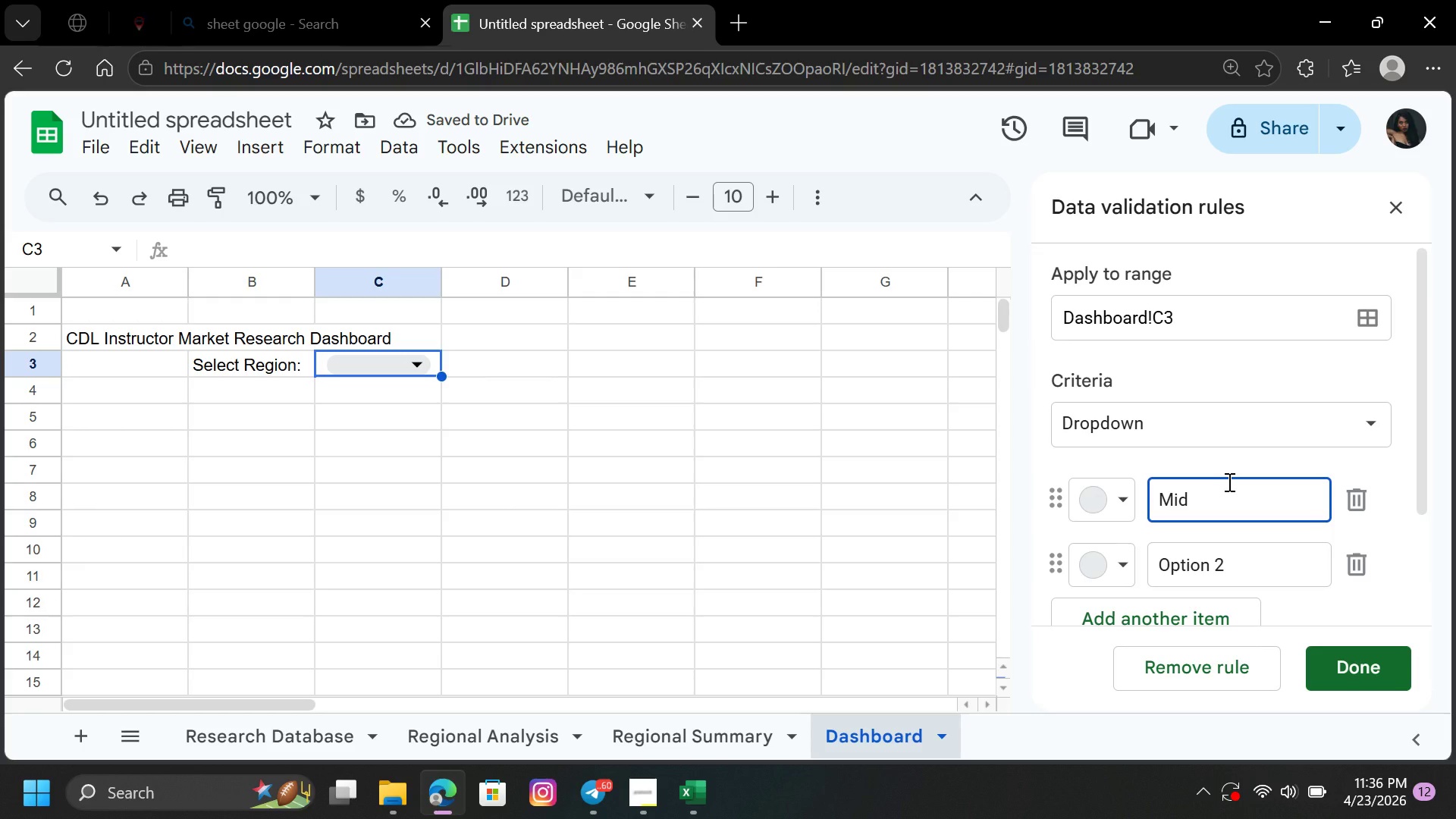 
wait(8.95)
 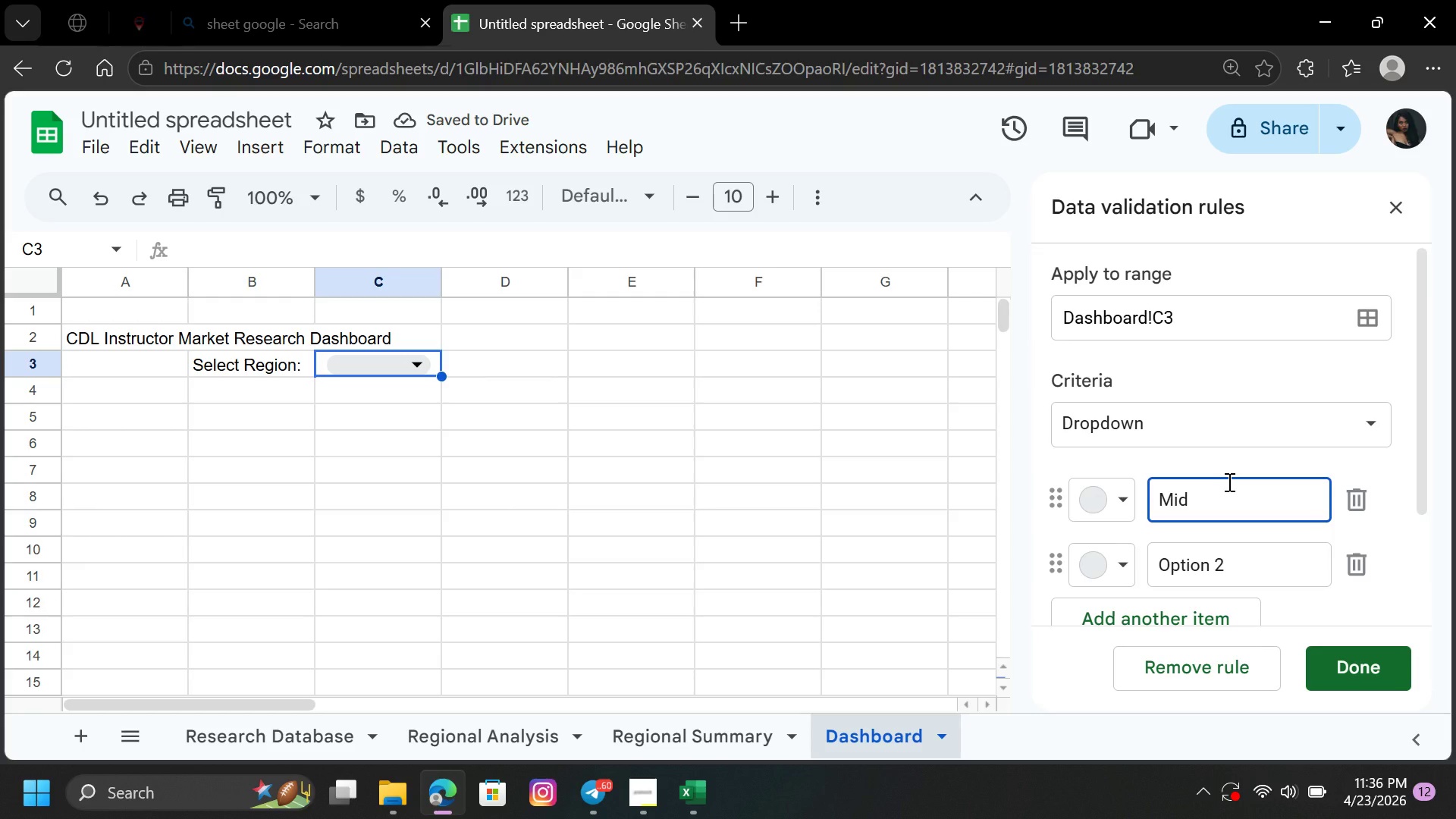 
type(west)
 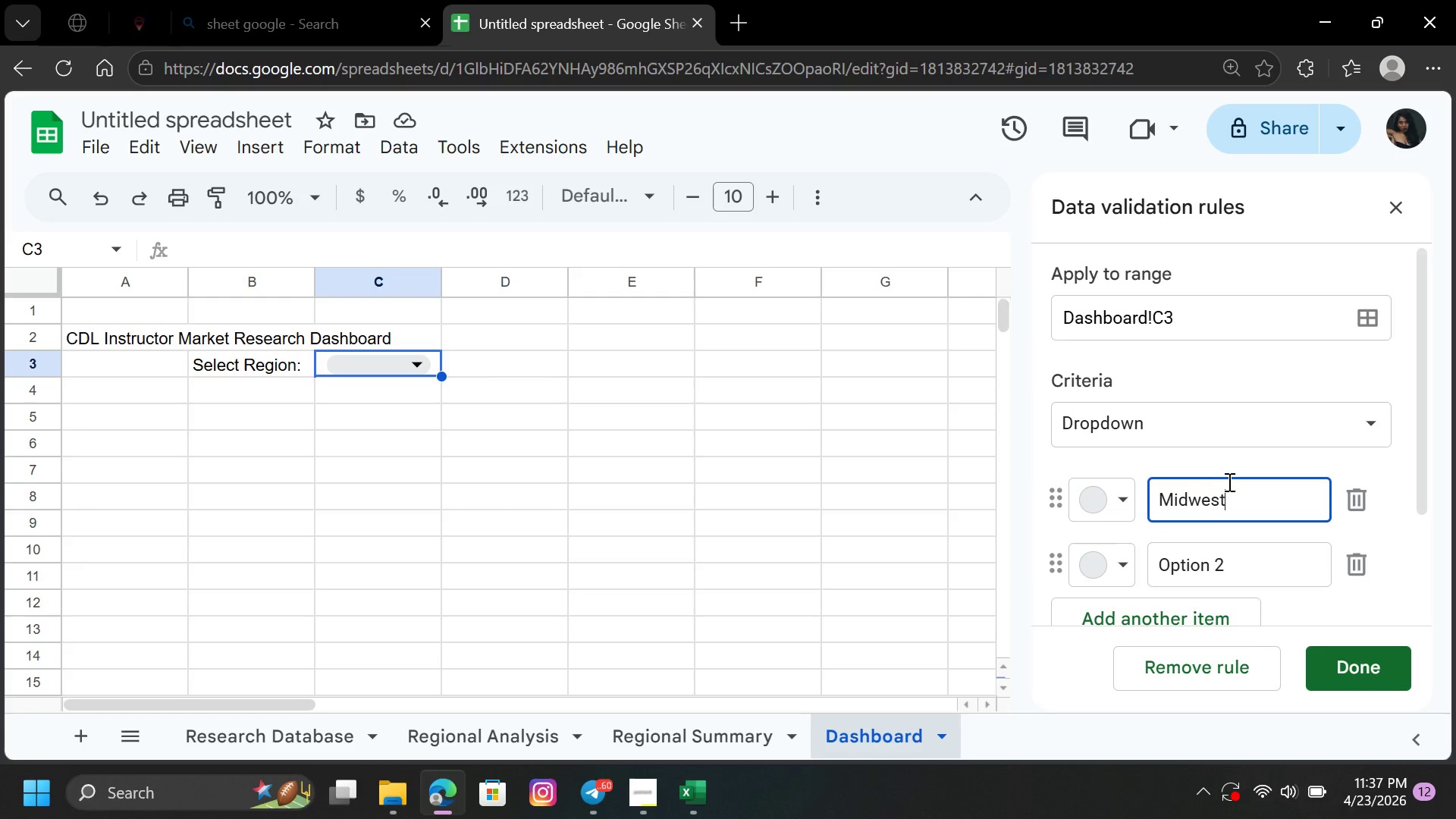 
wait(12.34)
 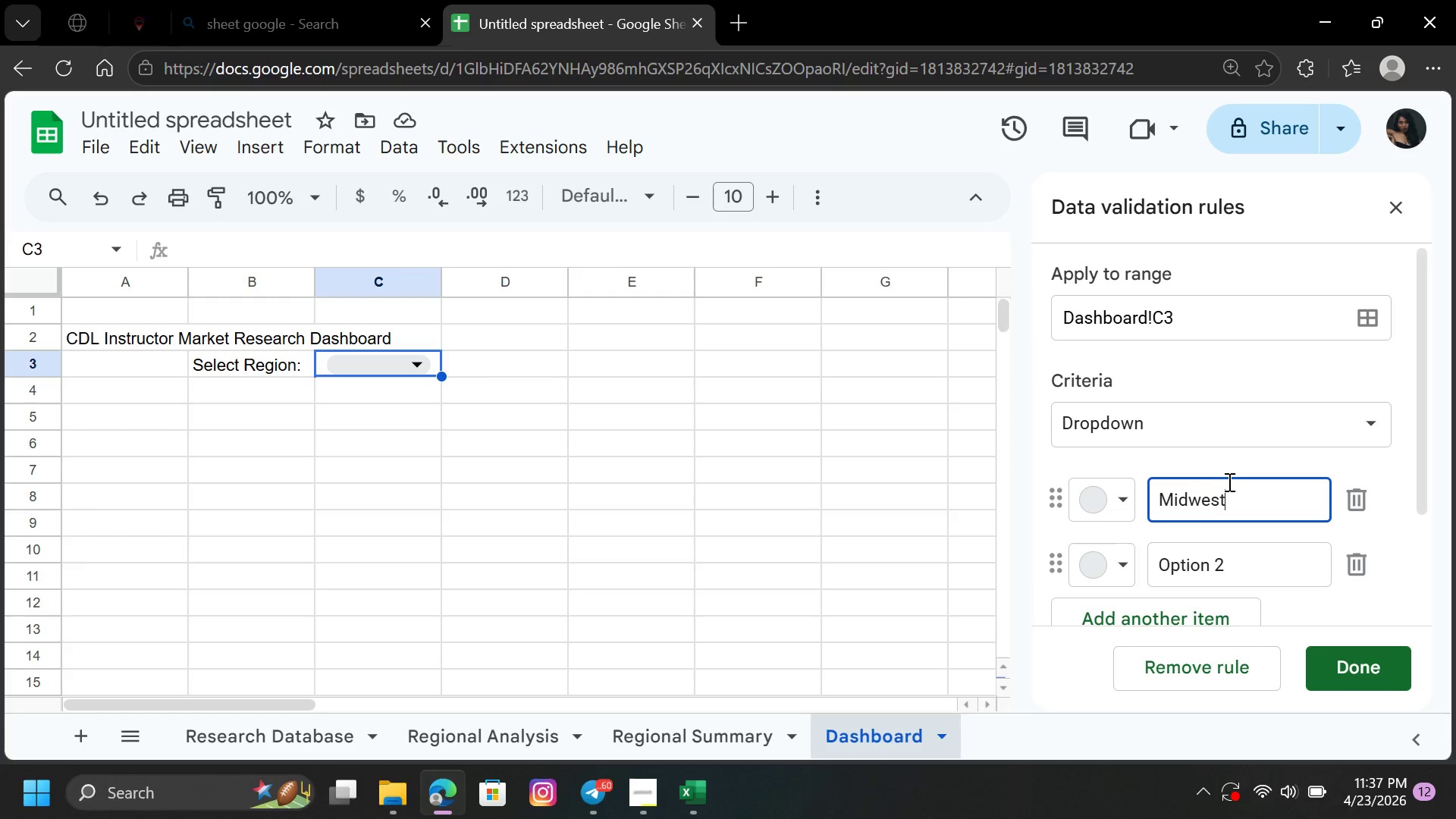 
left_click([1238, 498])
 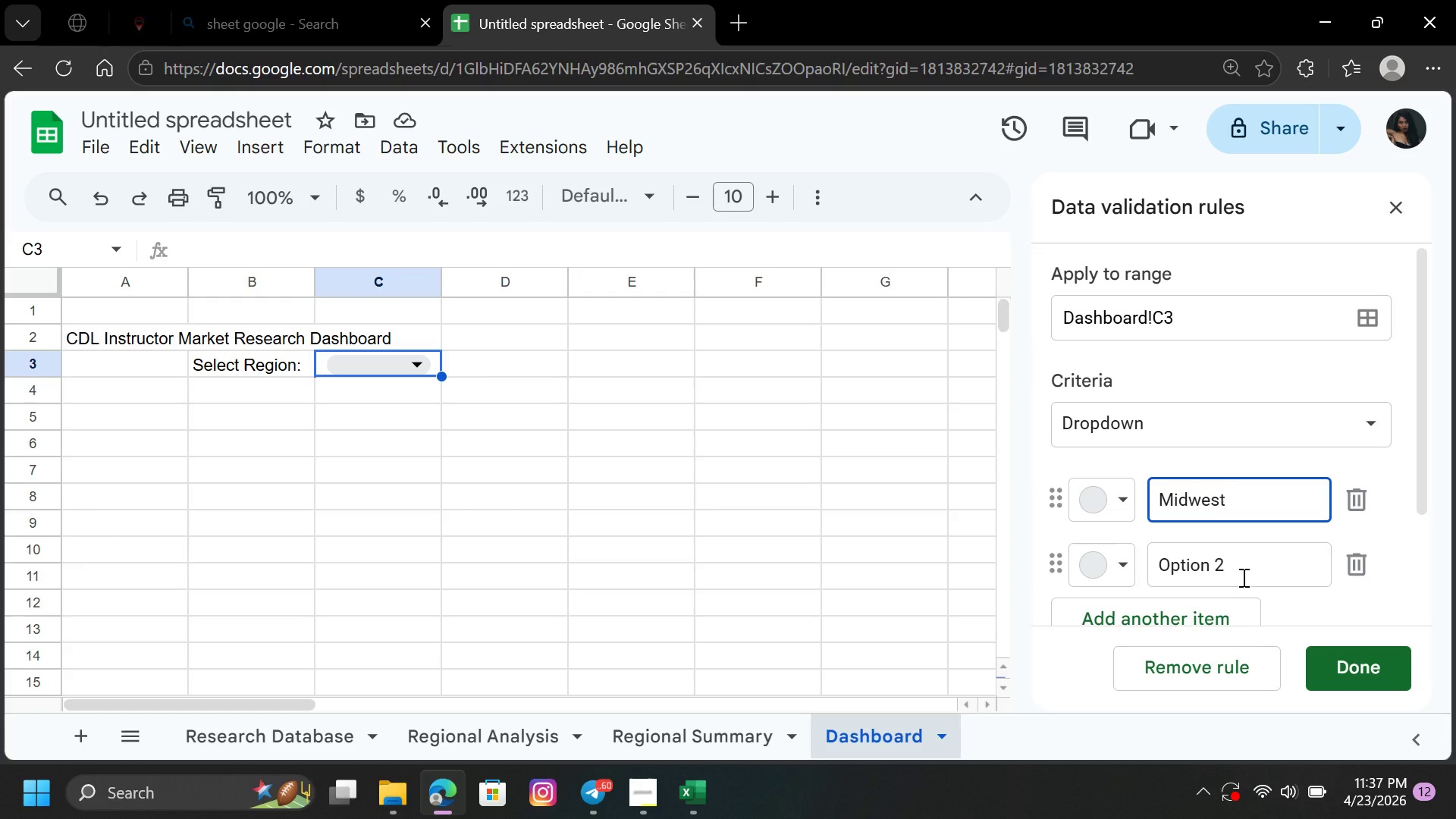 
left_click([1242, 576])
 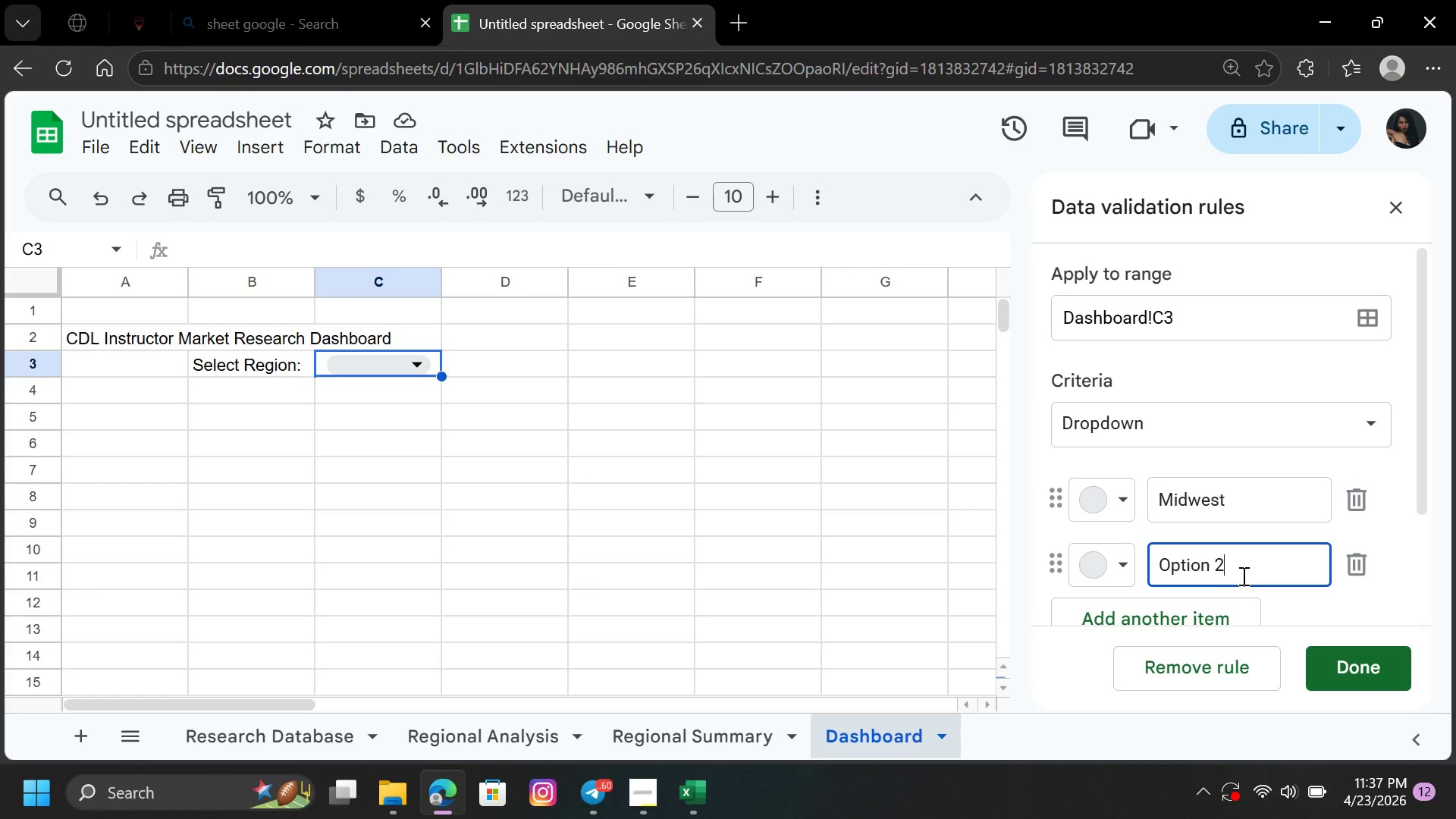 
hold_key(key=Backspace, duration=0.77)
 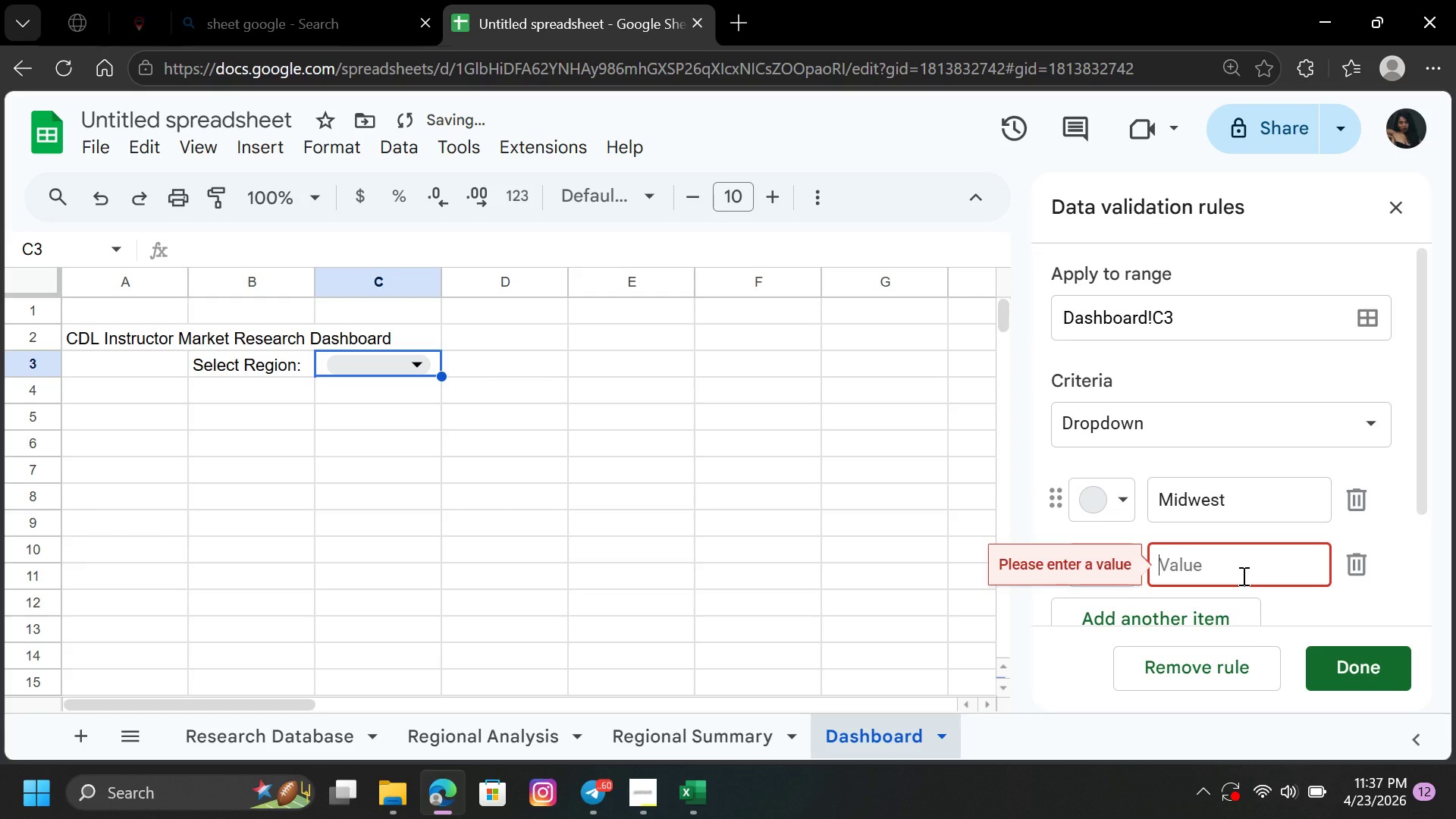 
type(Northe)
 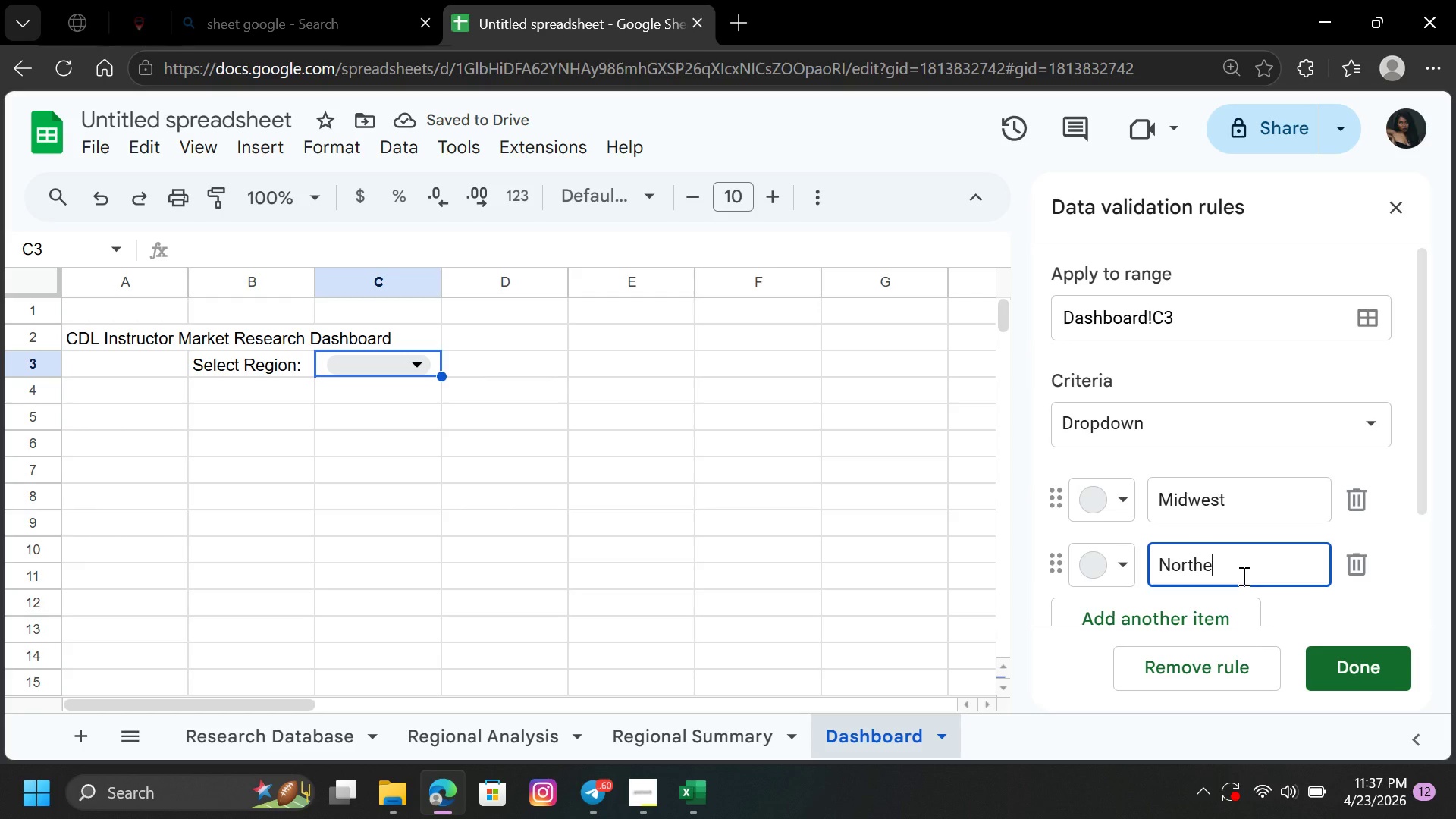 
wait(8.59)
 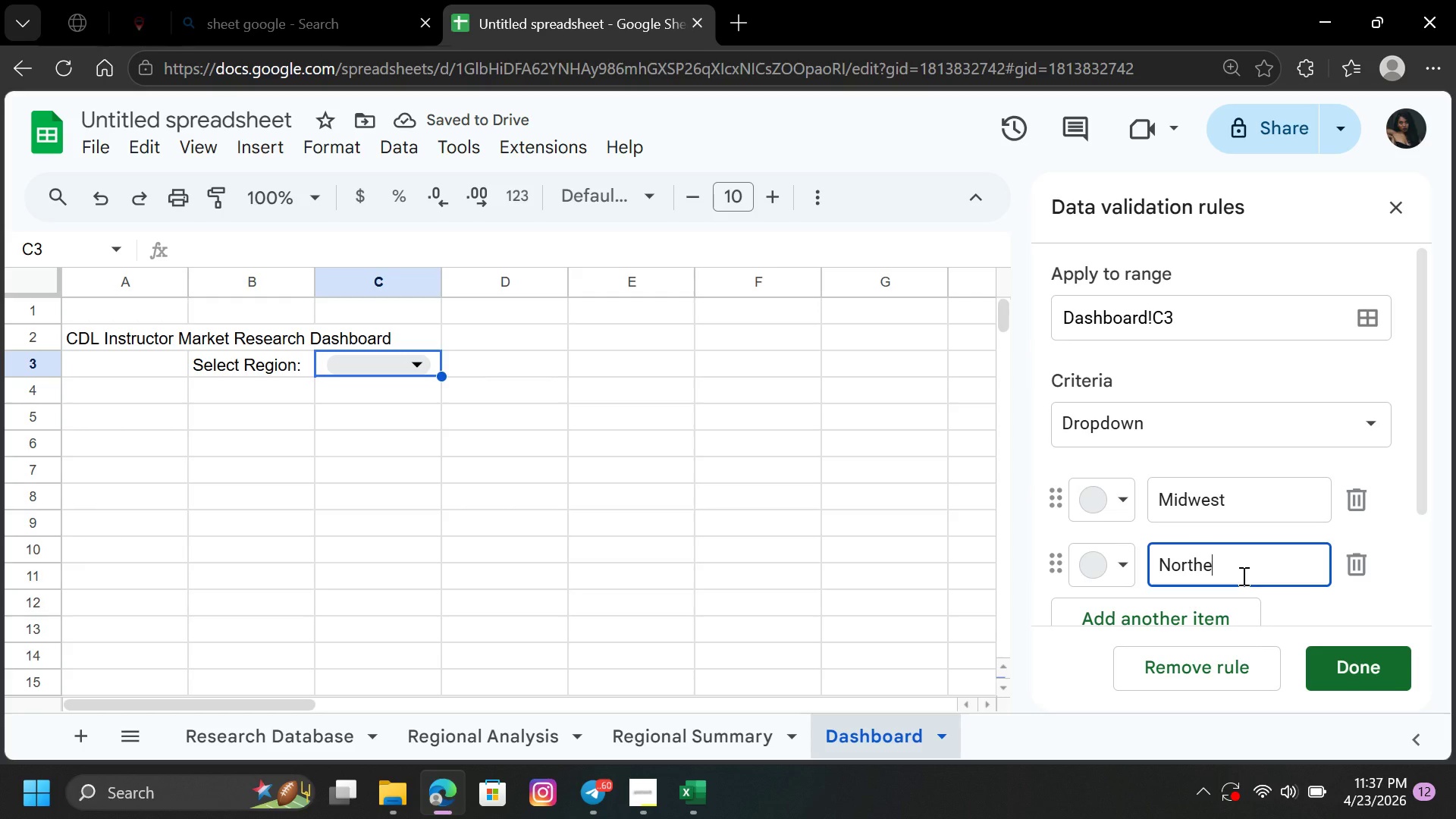 
key(Backspace)
 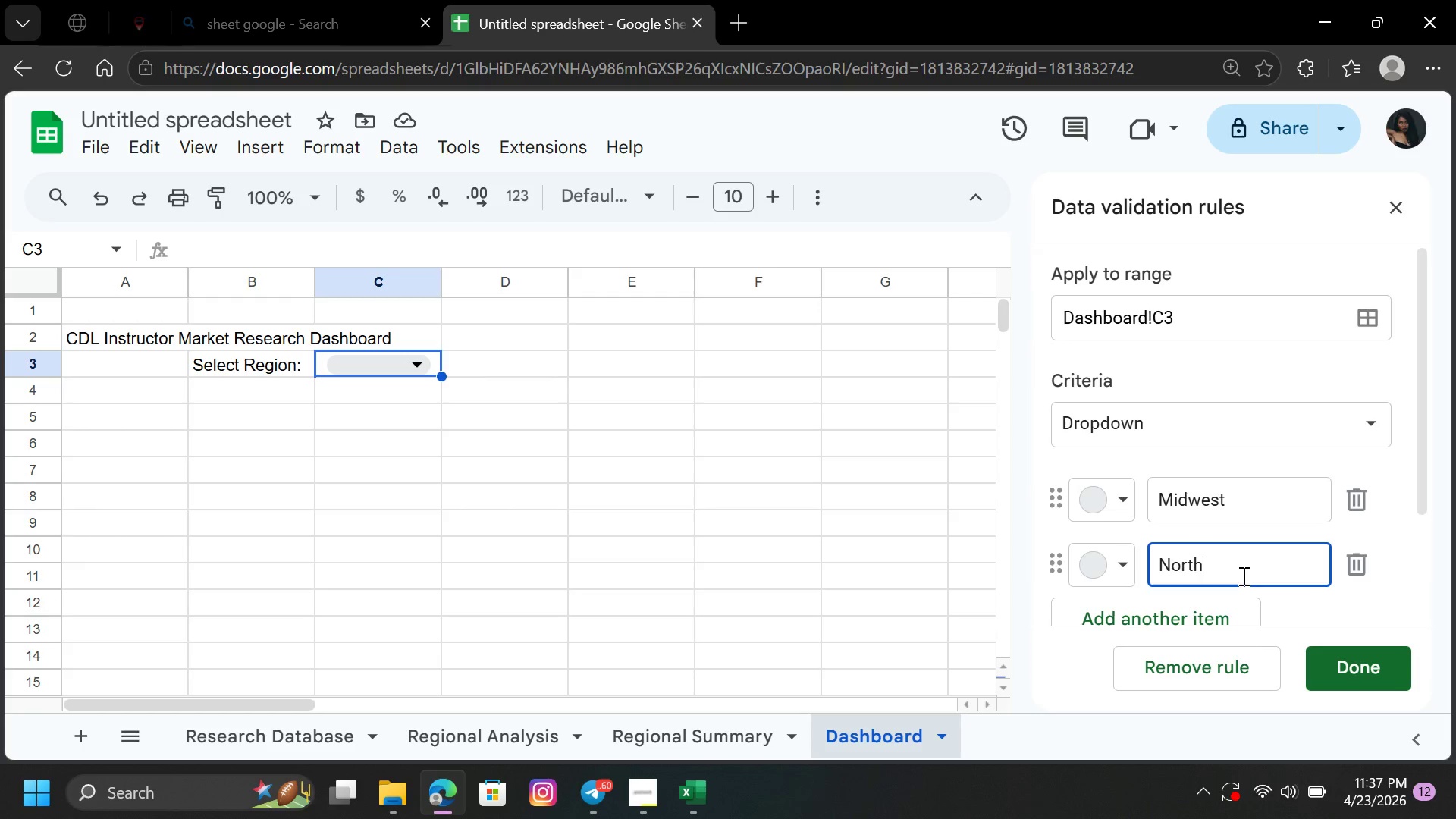 
key(Backspace)
 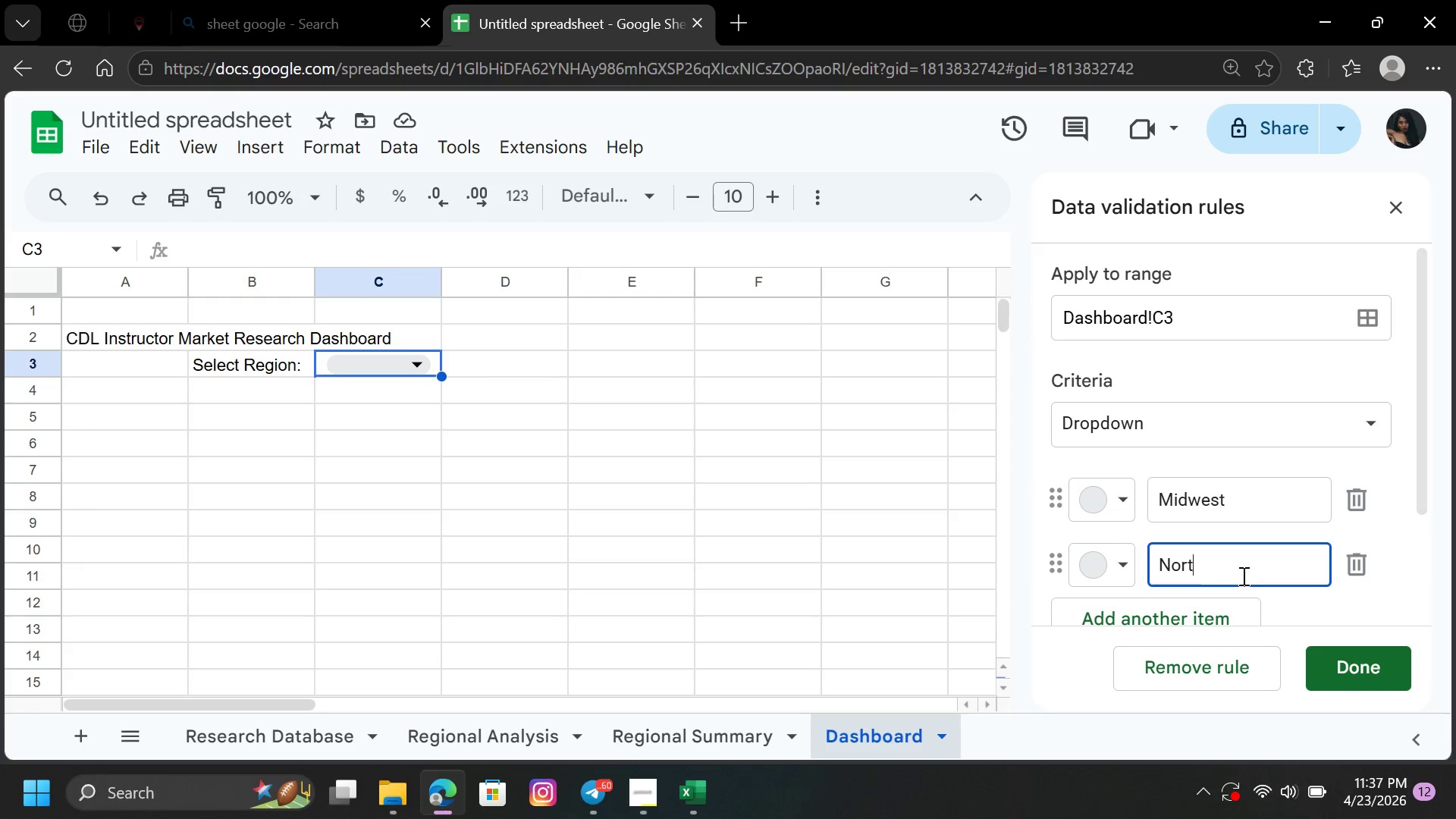 
key(Backspace)
 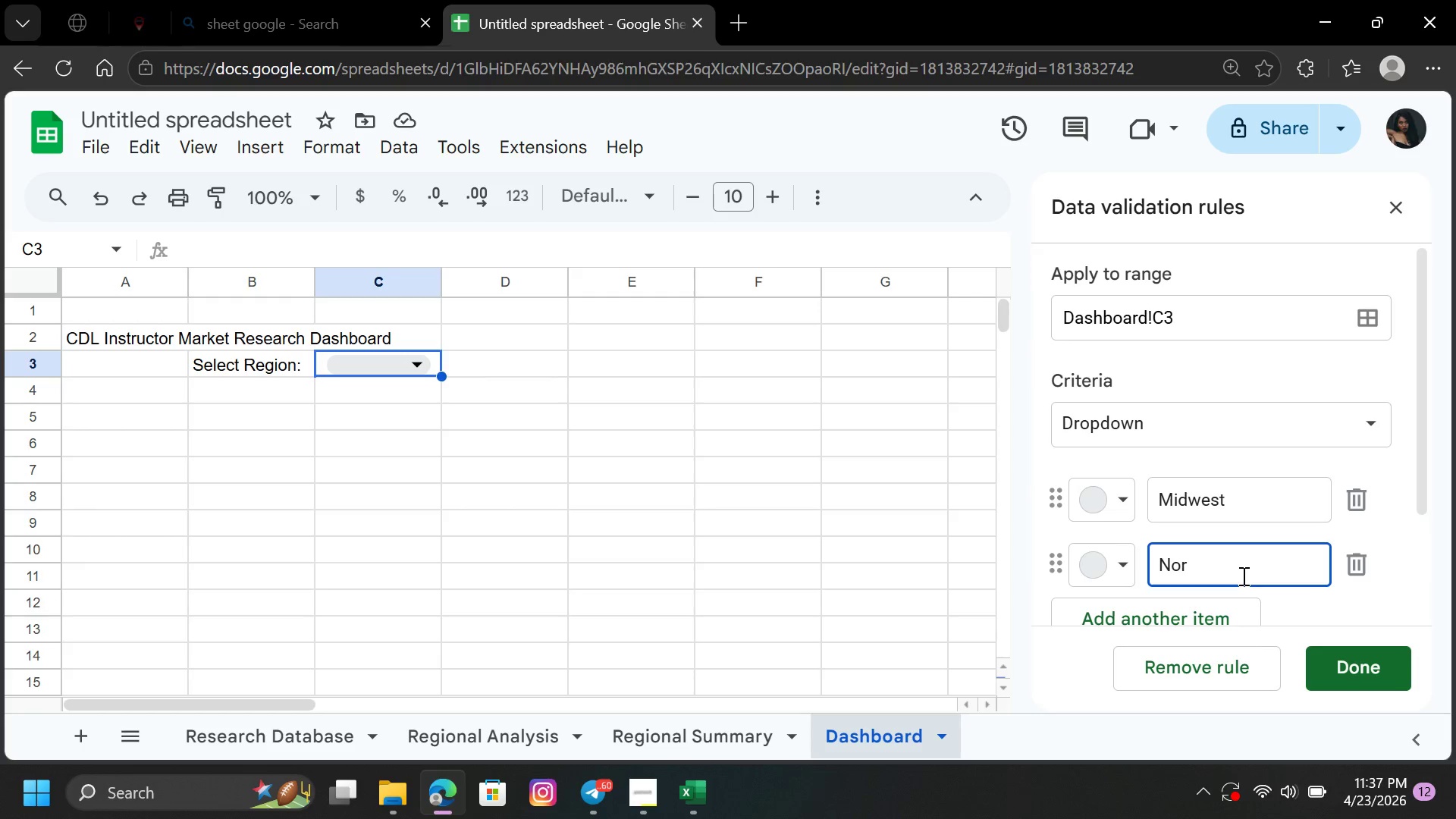 
key(Backspace)
 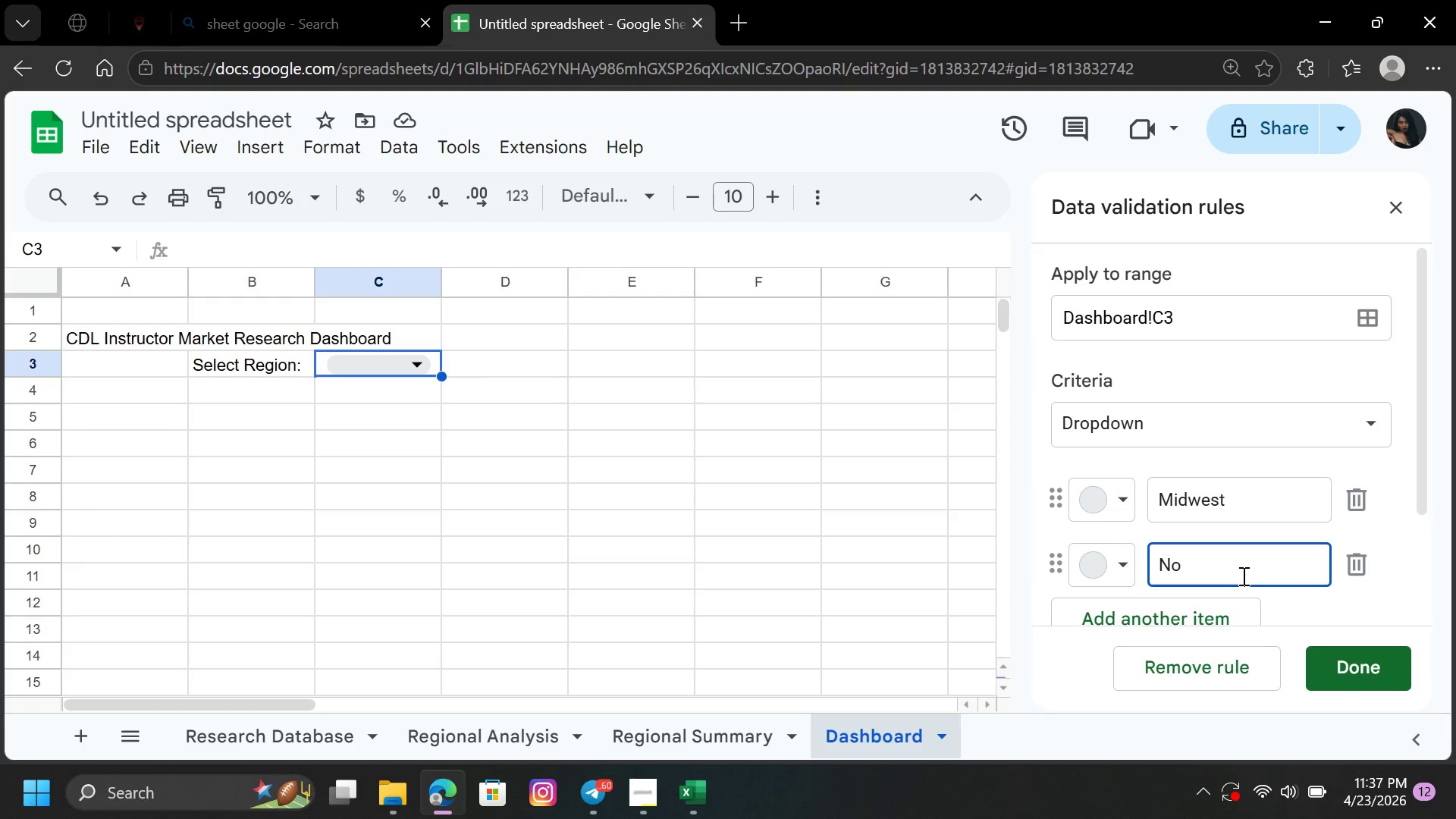 
key(Backspace)
 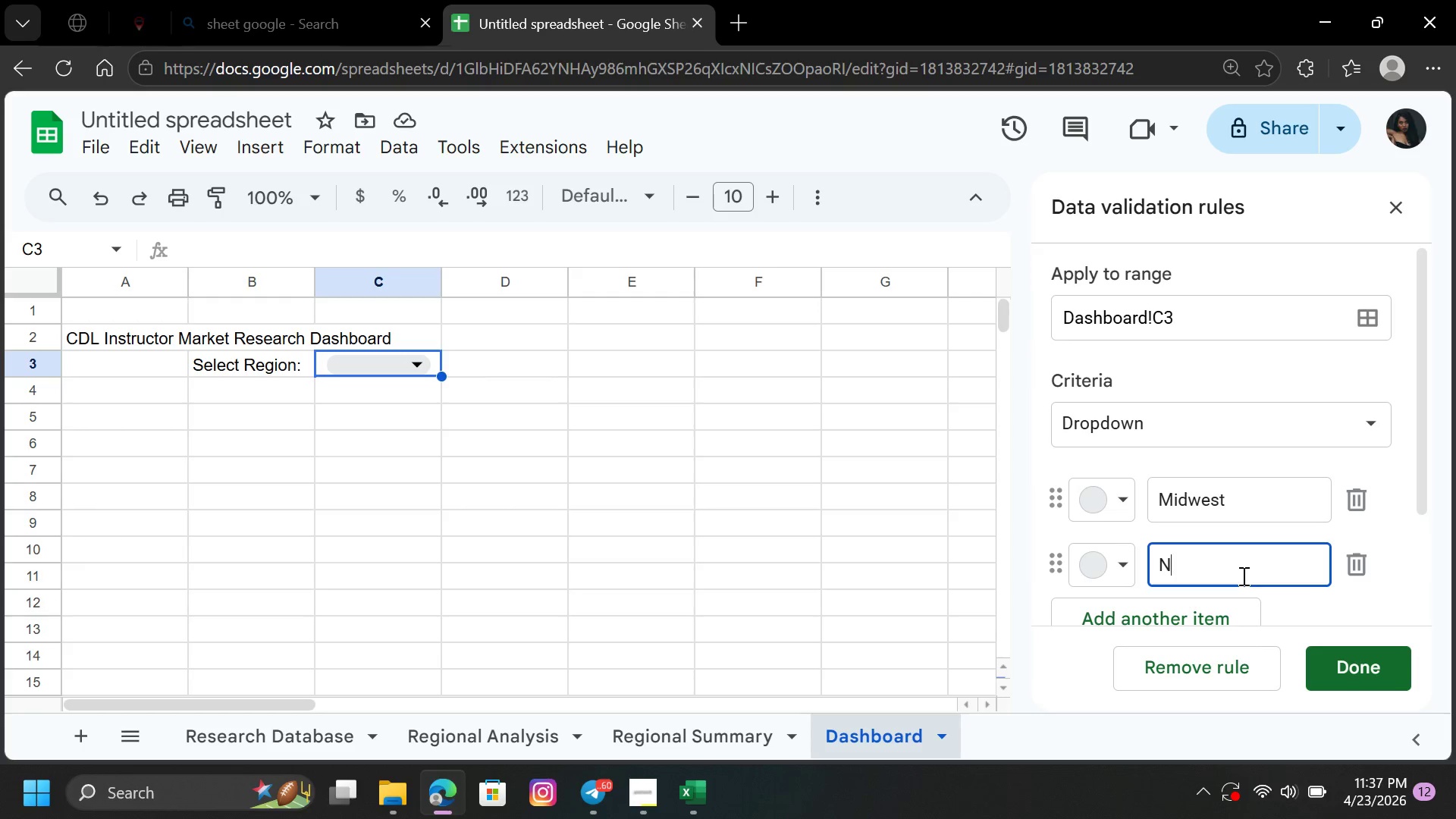 
key(Backspace)
 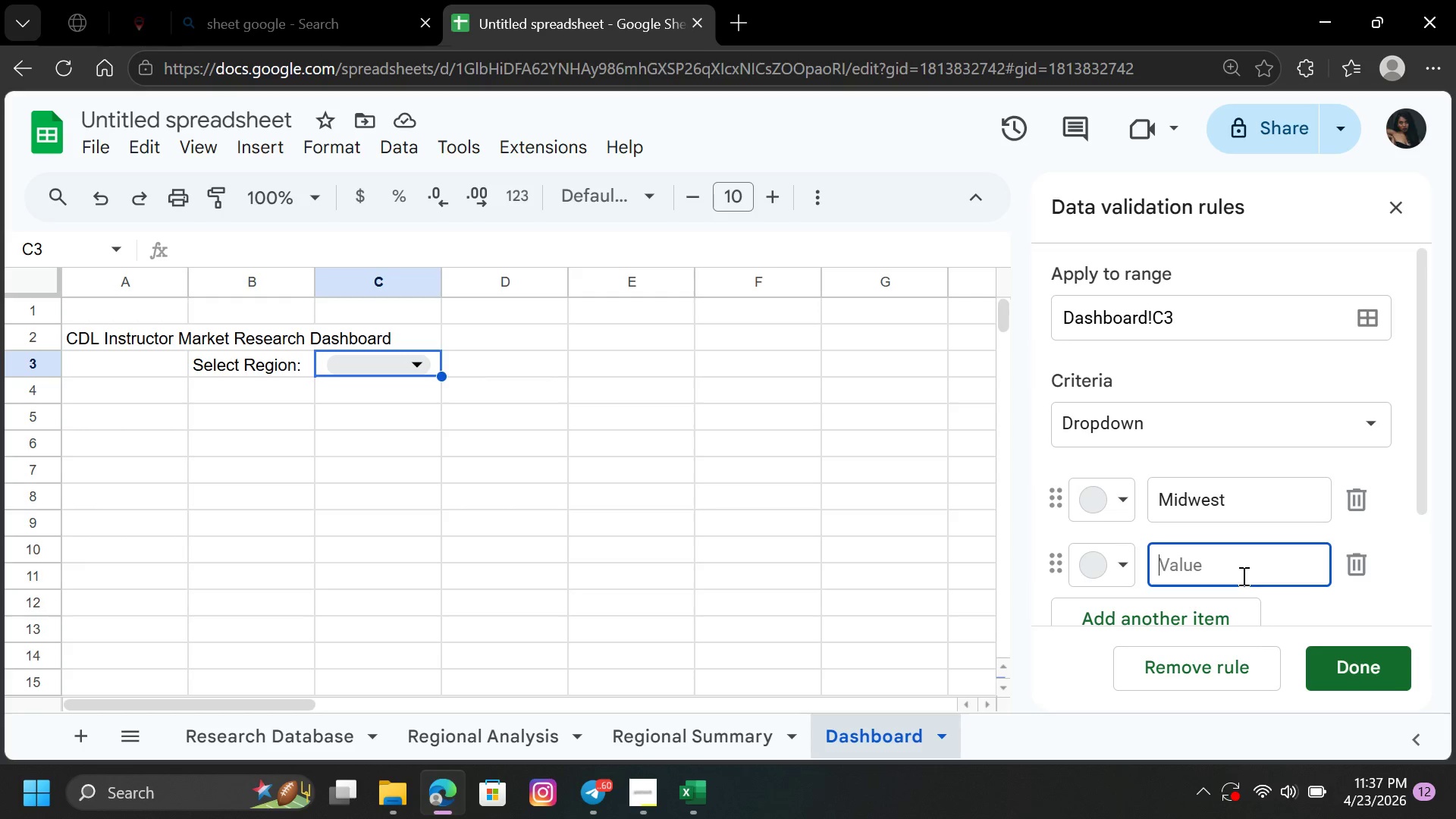 
key(Backspace)
 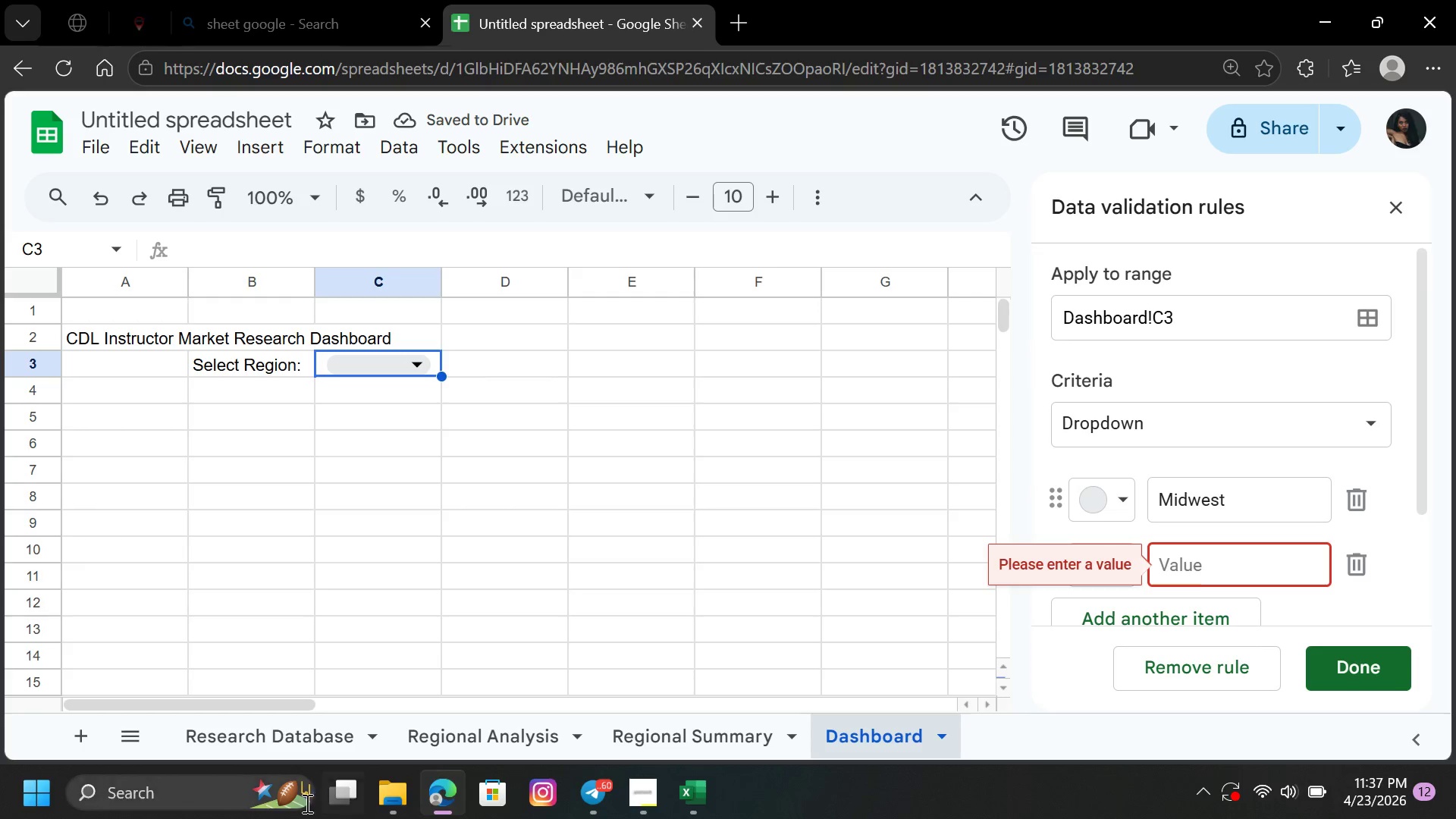 
left_click([692, 740])
 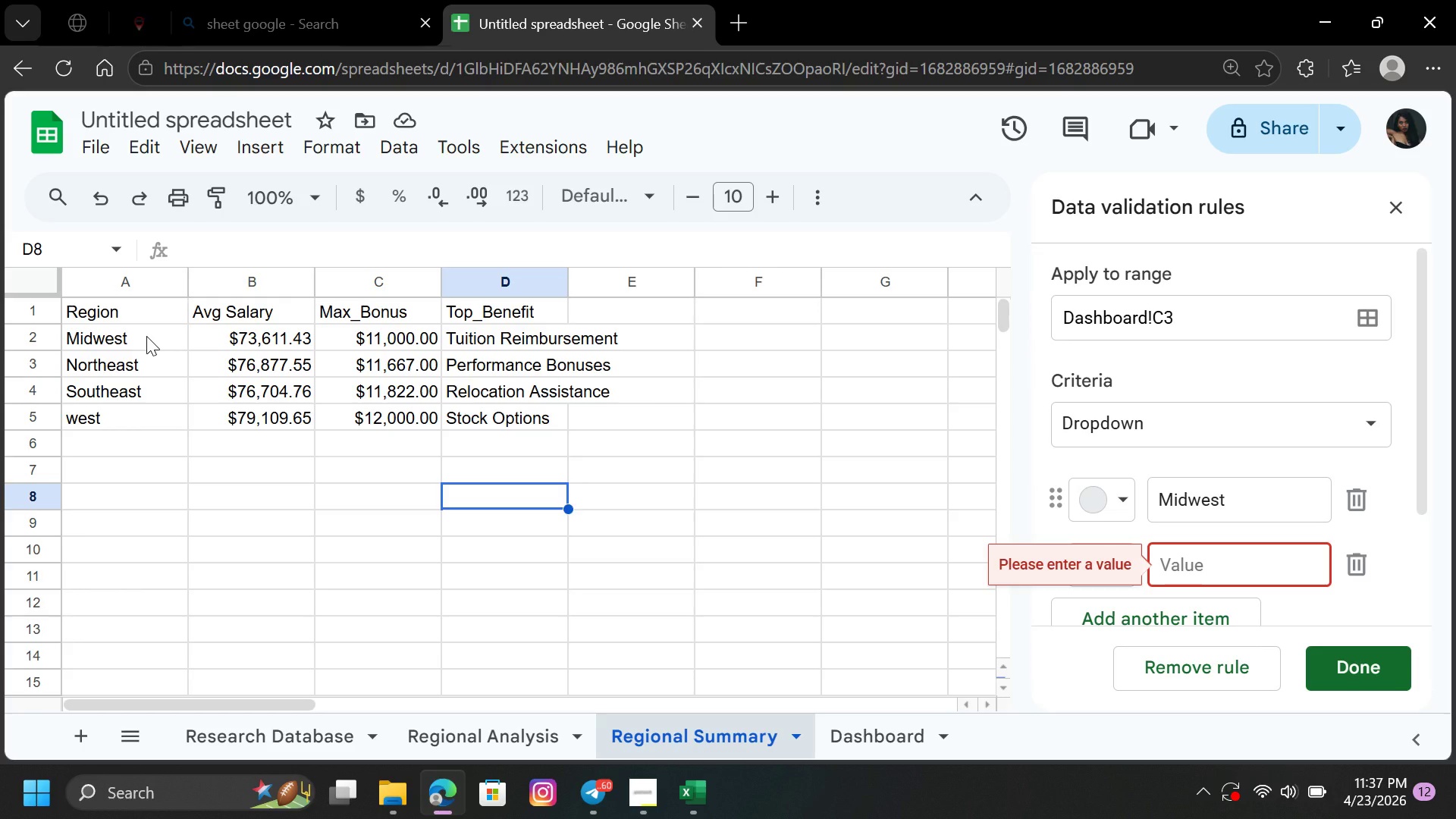 
left_click_drag(start_coordinate=[145, 336], to_coordinate=[149, 375])
 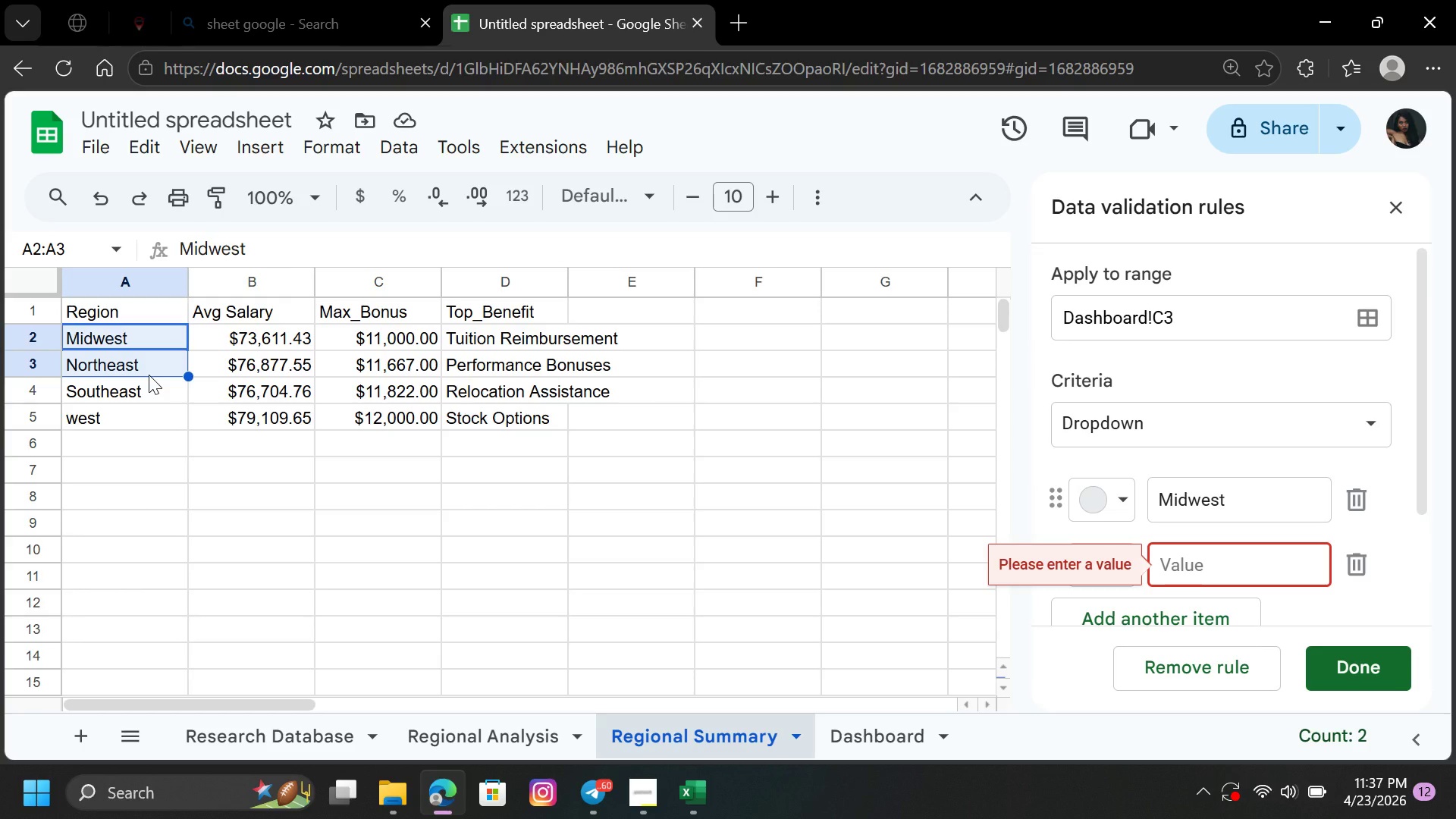 
left_click([149, 375])
 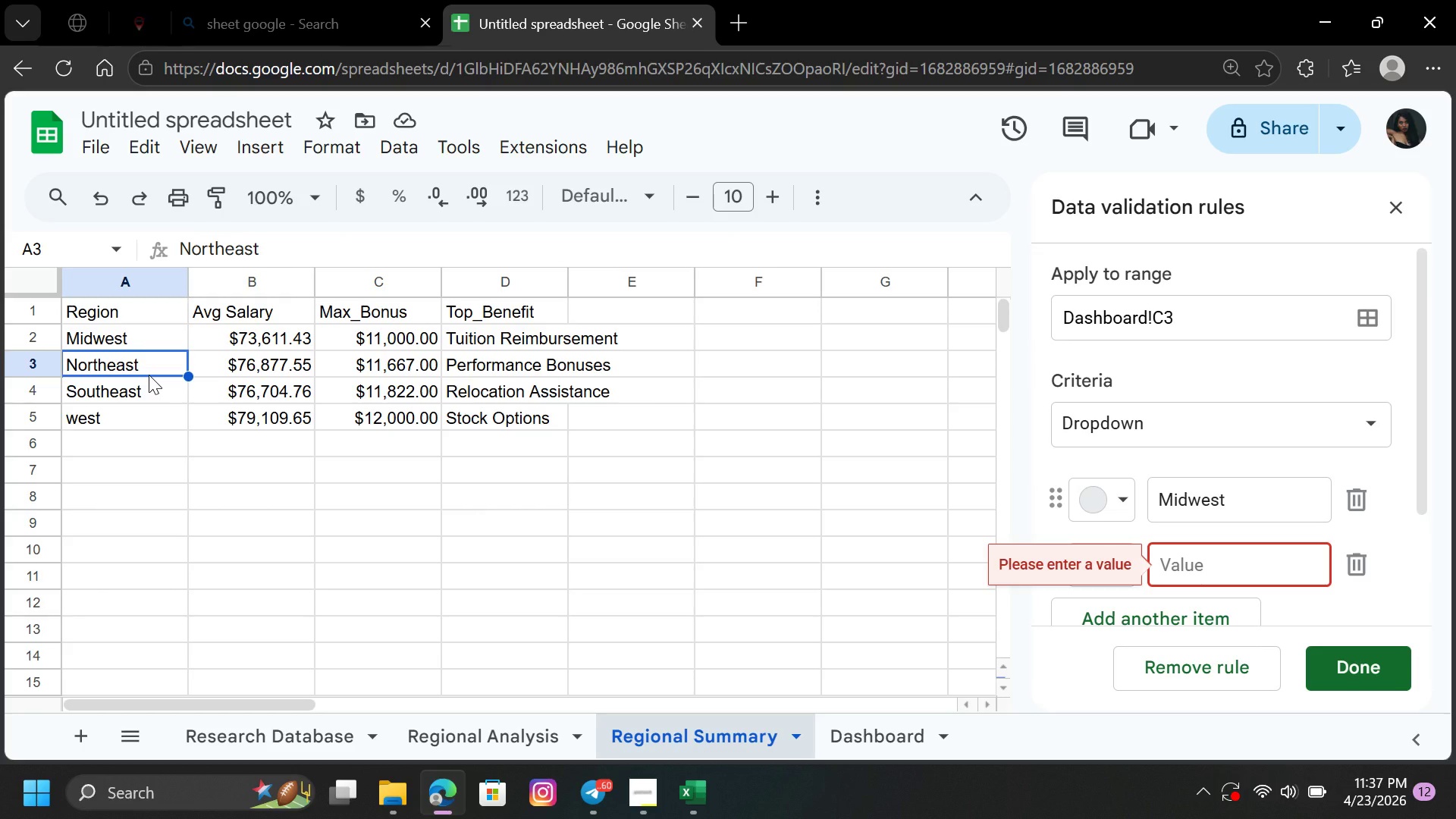 
key(Control+V)
 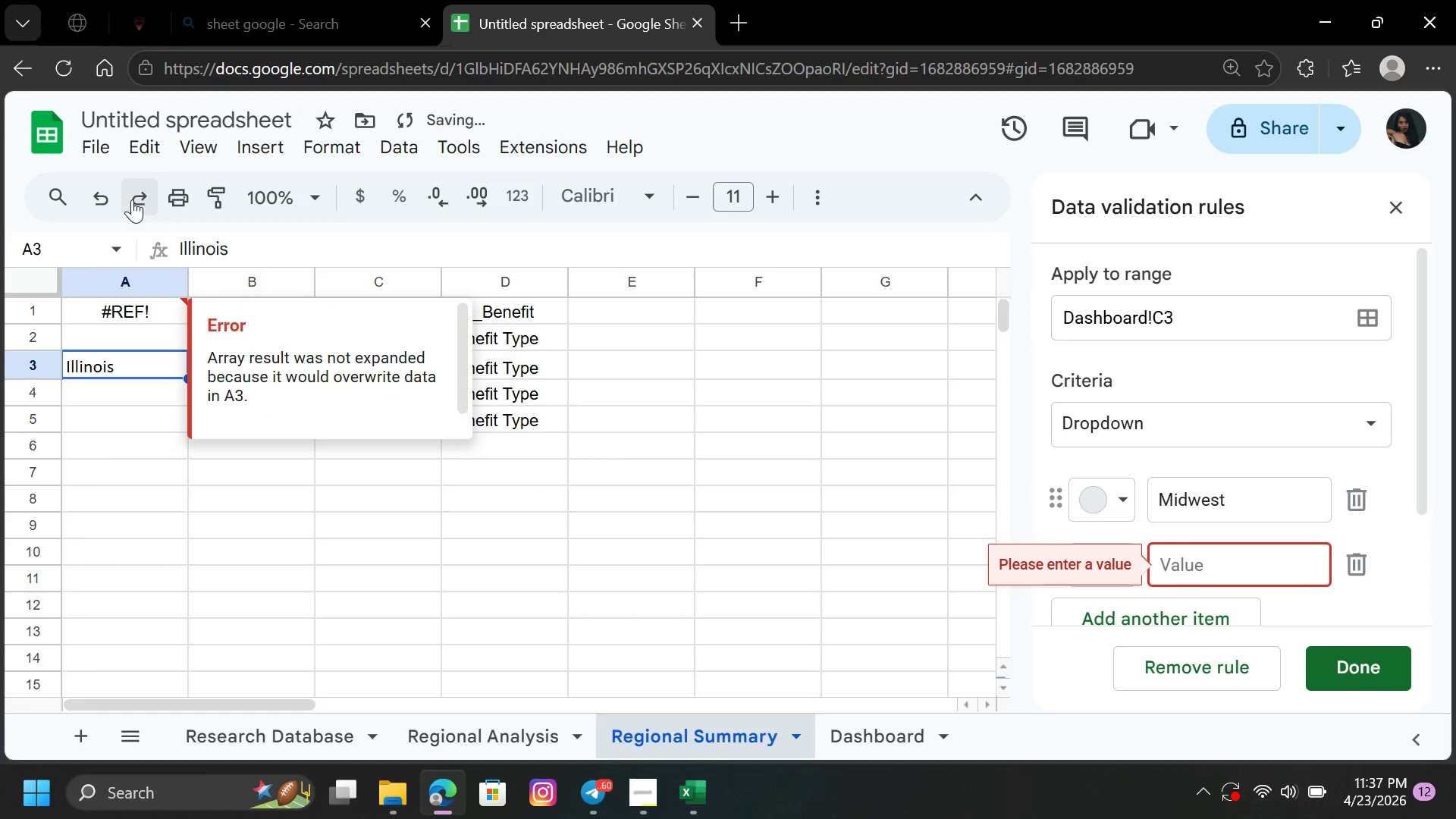 
left_click([103, 193])
 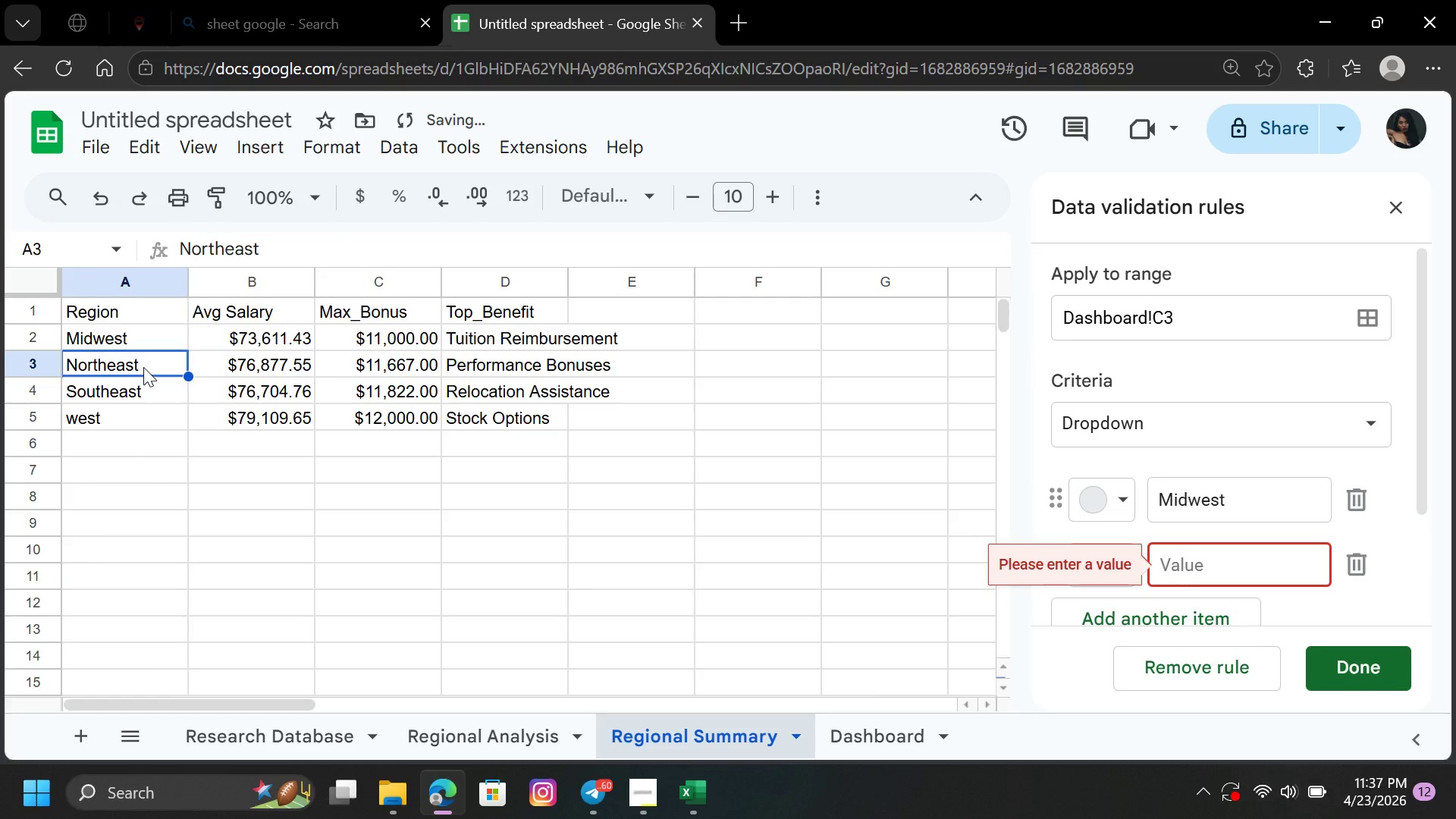 
key(Control+C)
 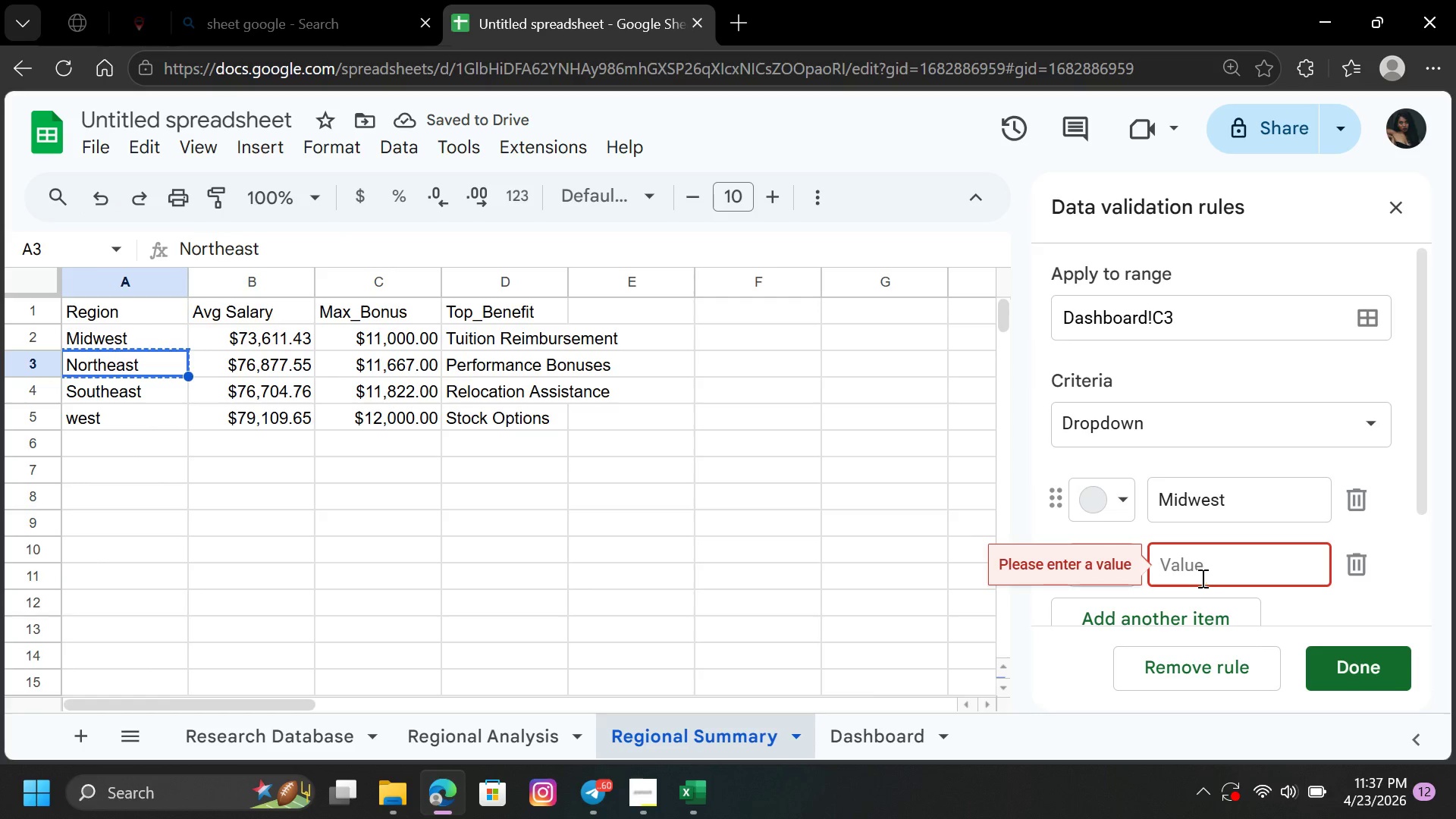 
left_click([1201, 578])
 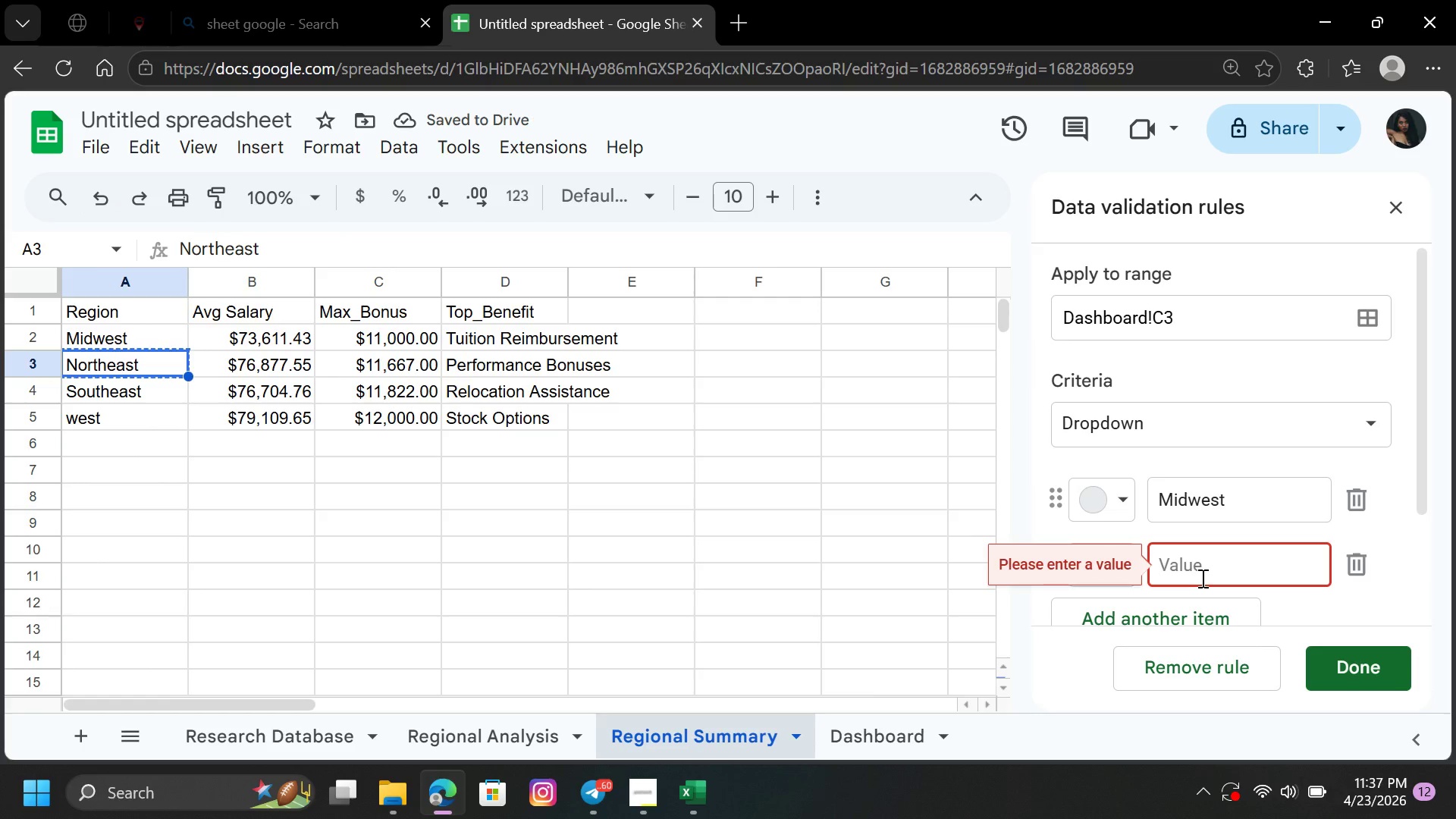 
key(Control+V)
 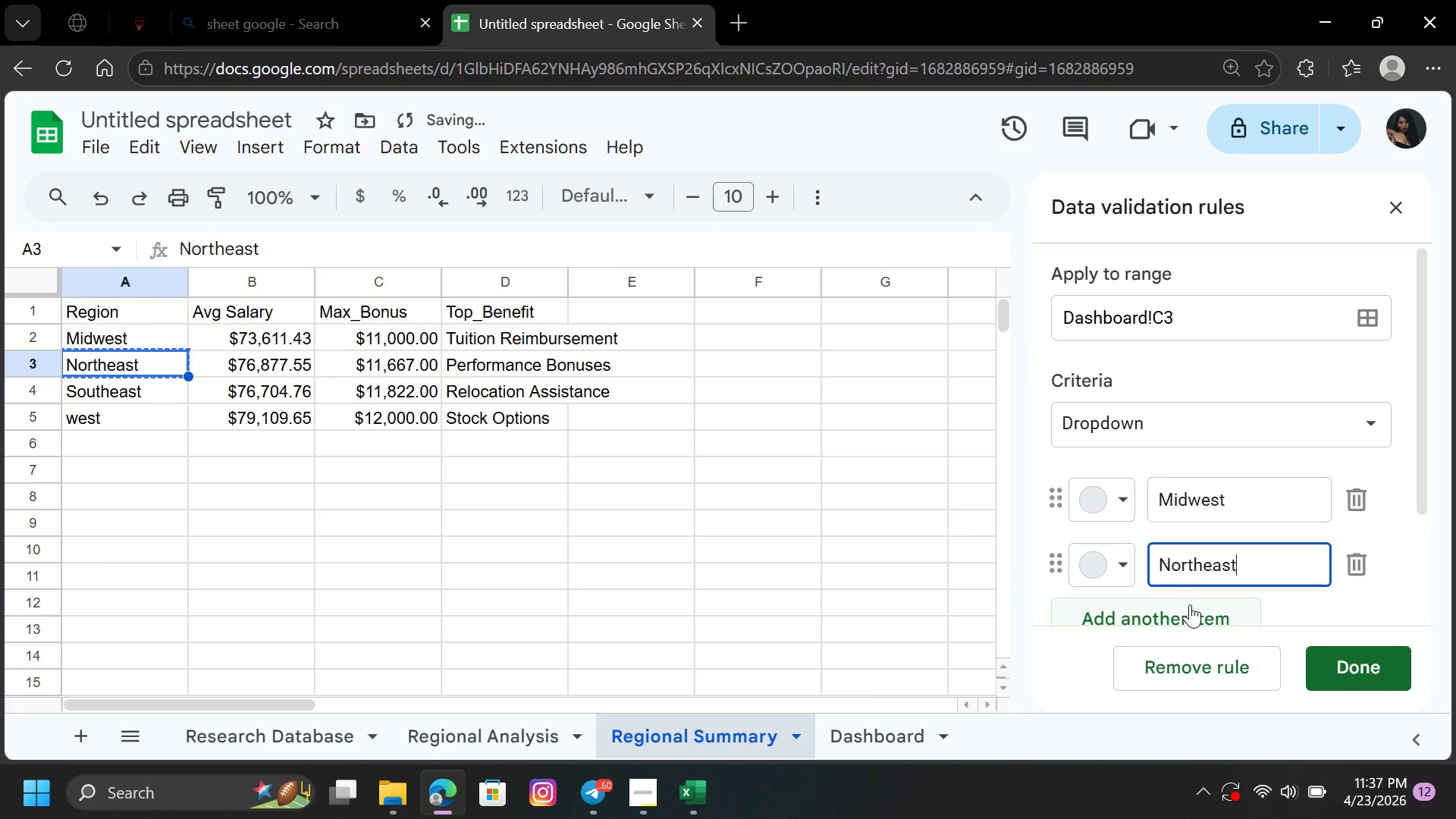 
left_click([1190, 609])
 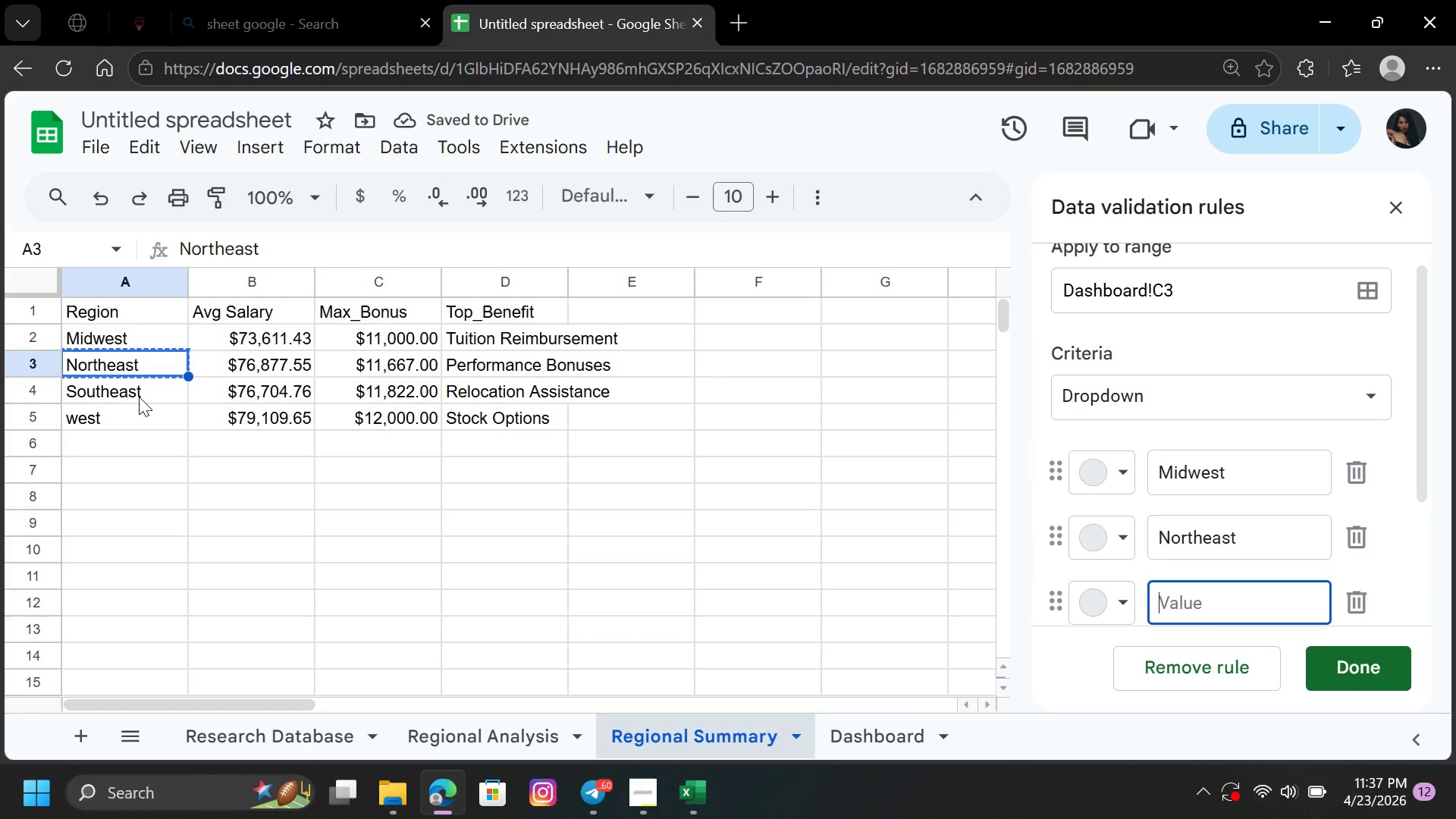 
left_click([152, 386])
 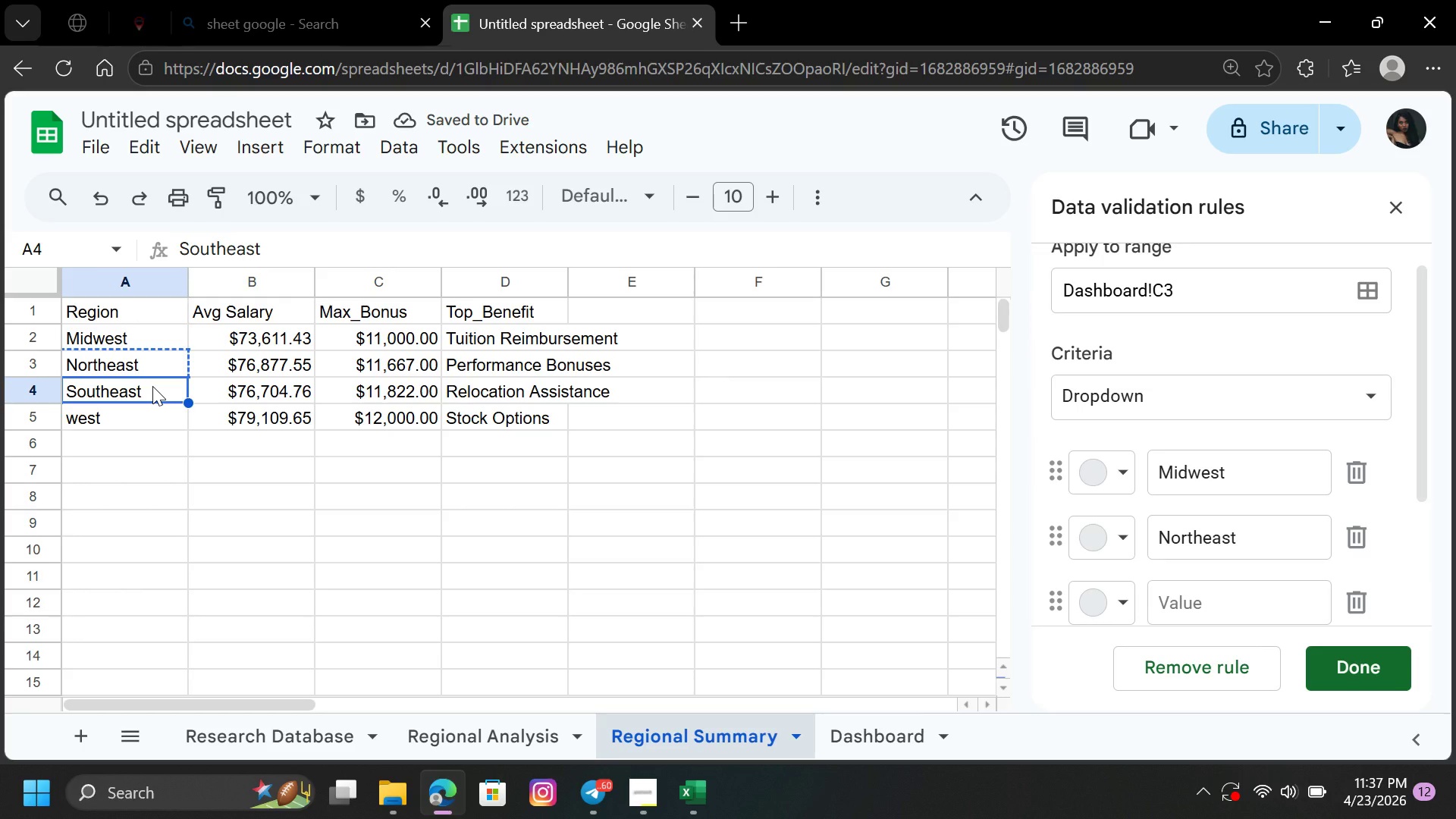 
key(Control+C)
 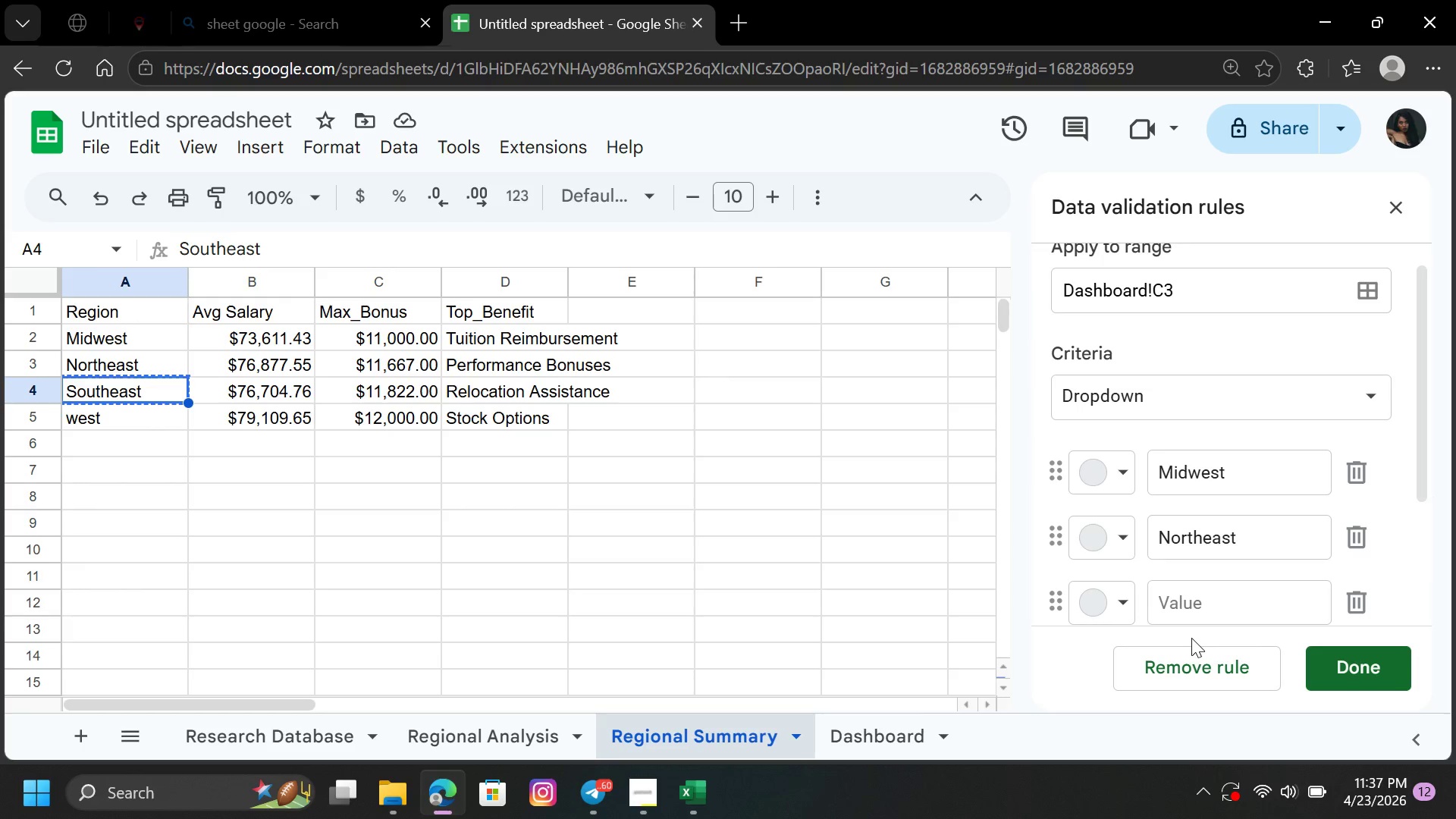 
left_click([1194, 609])
 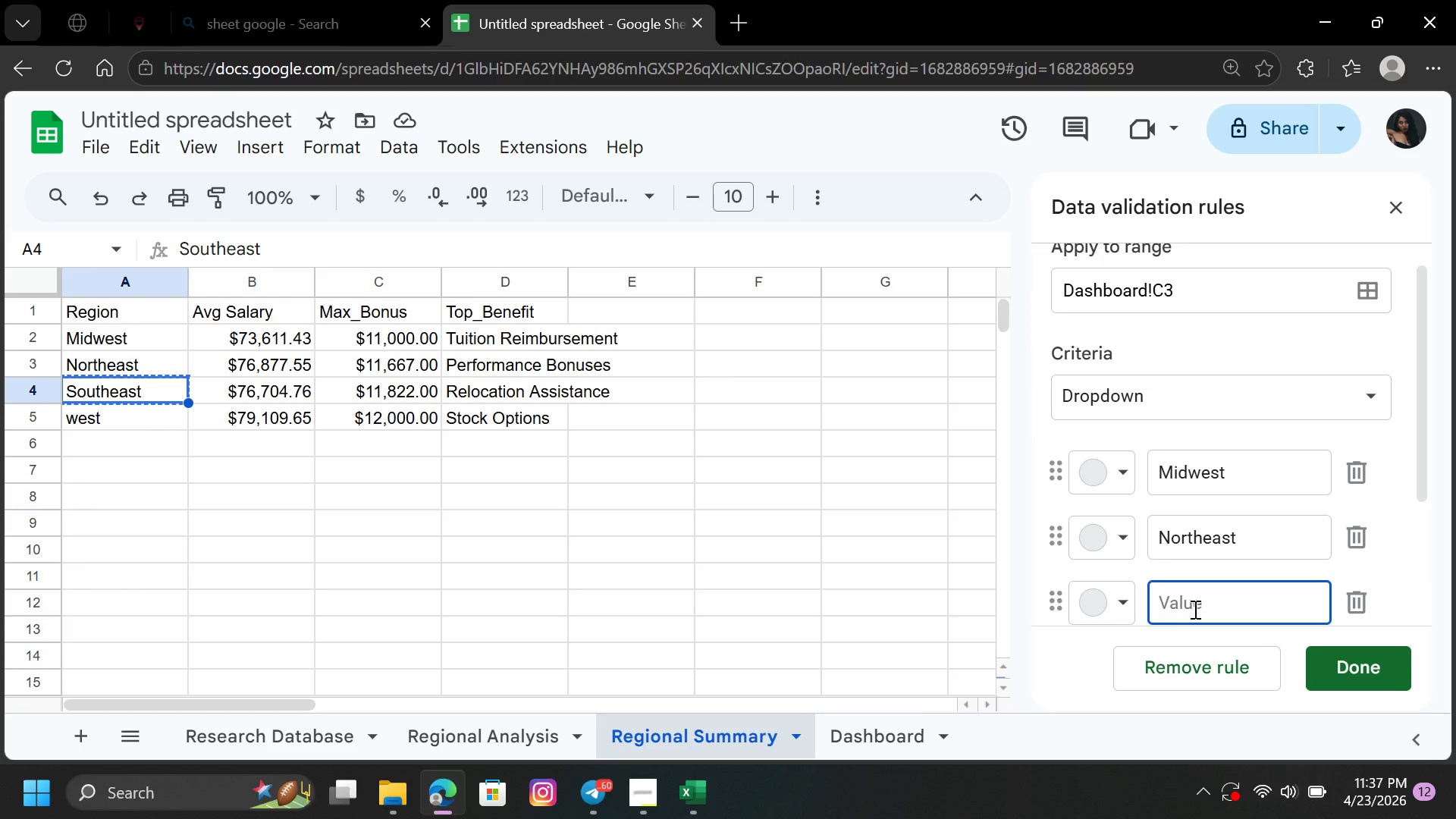 
key(Control+V)
 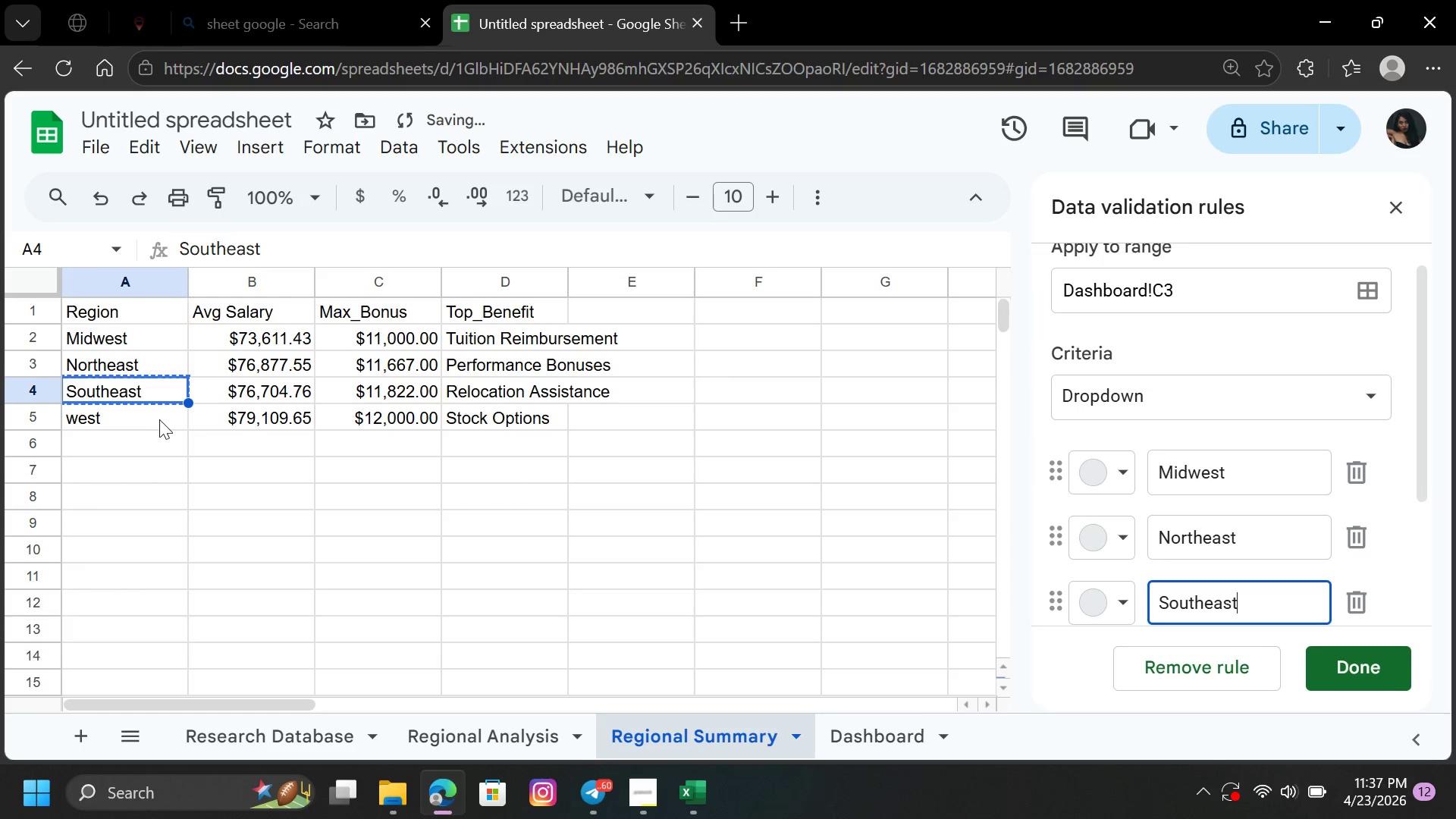 
left_click([150, 419])
 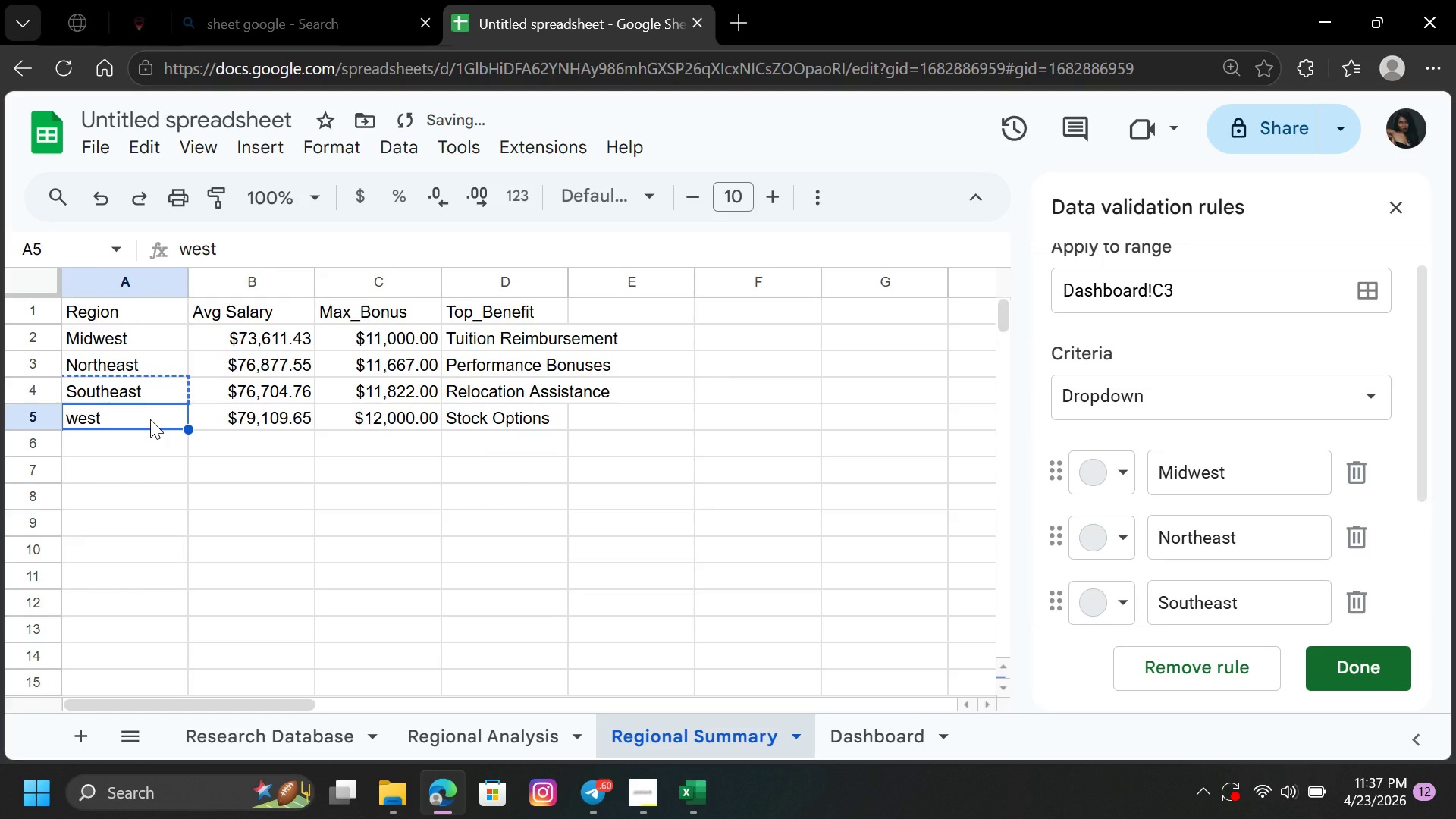 
key(Control+V)
 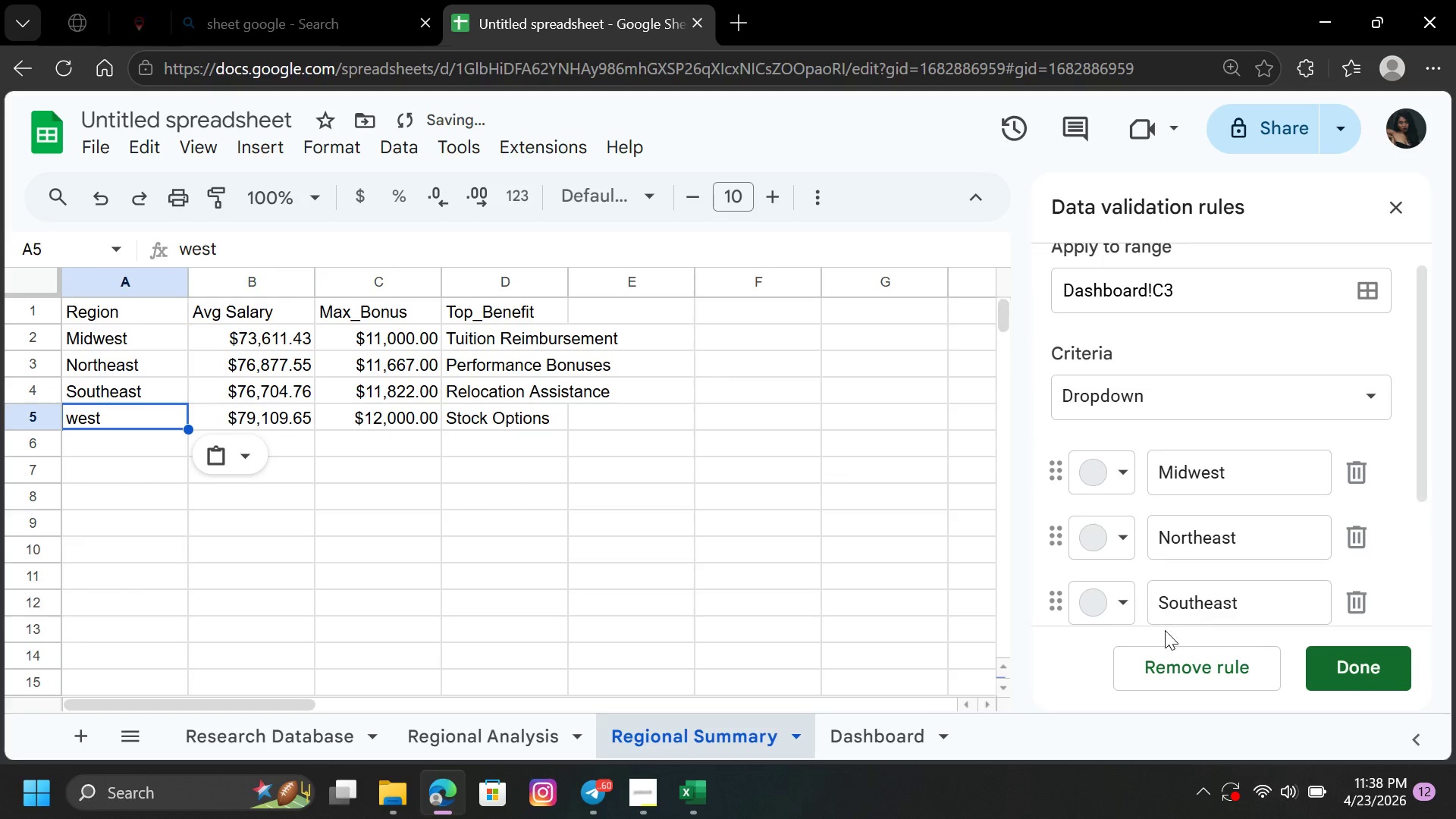 
left_click([1183, 667])
 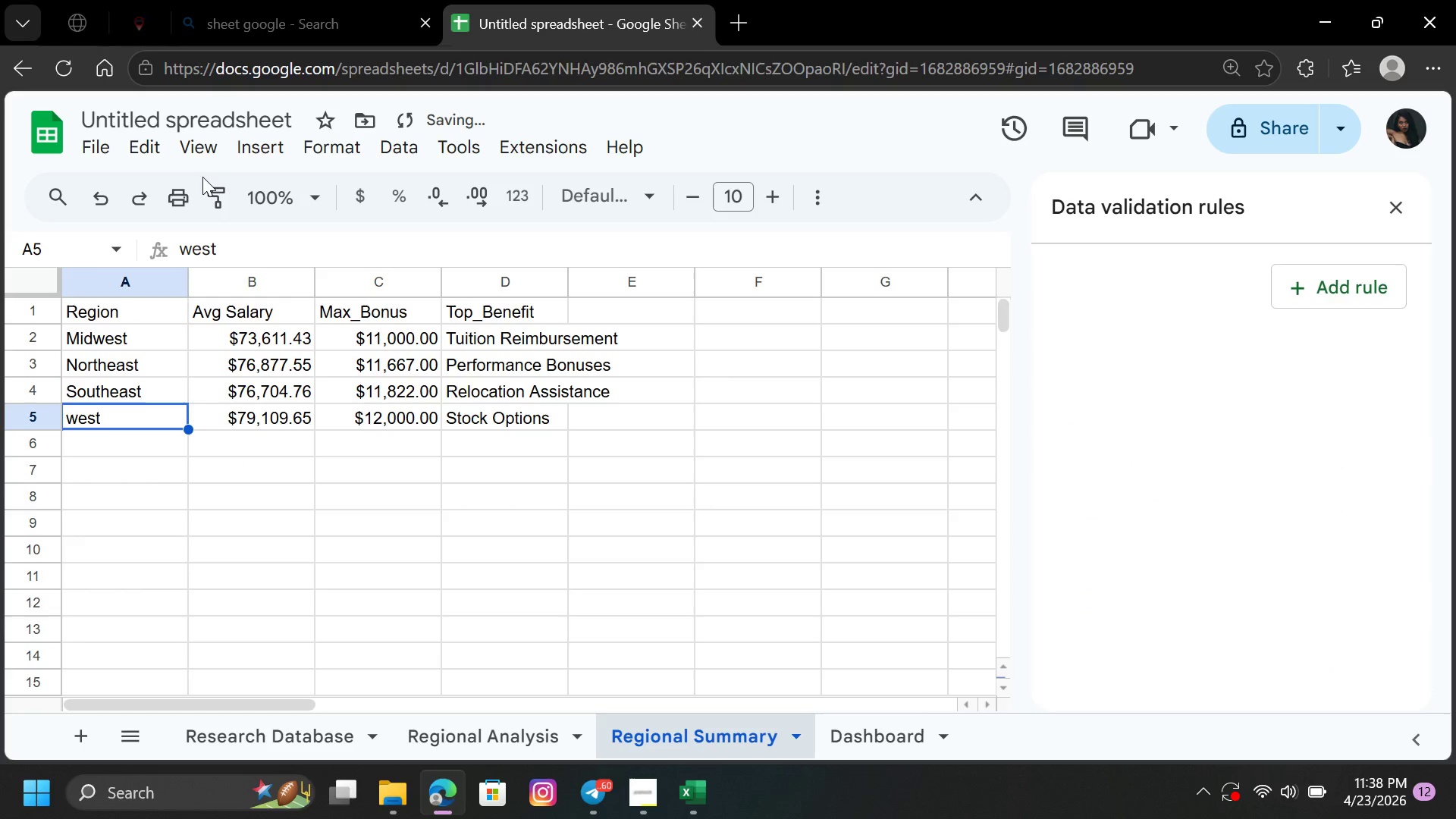 
left_click([98, 202])
 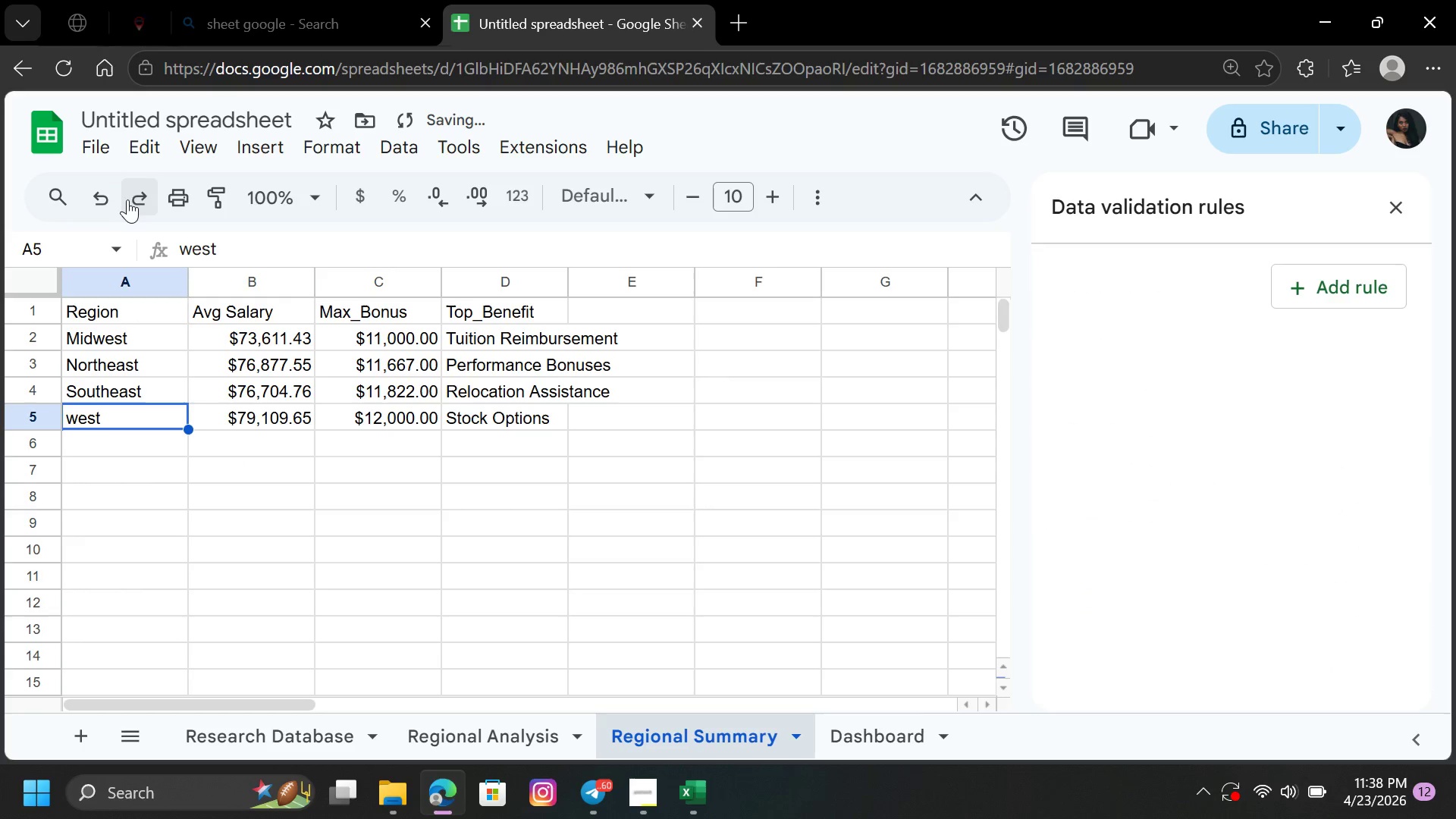 
left_click([130, 198])
 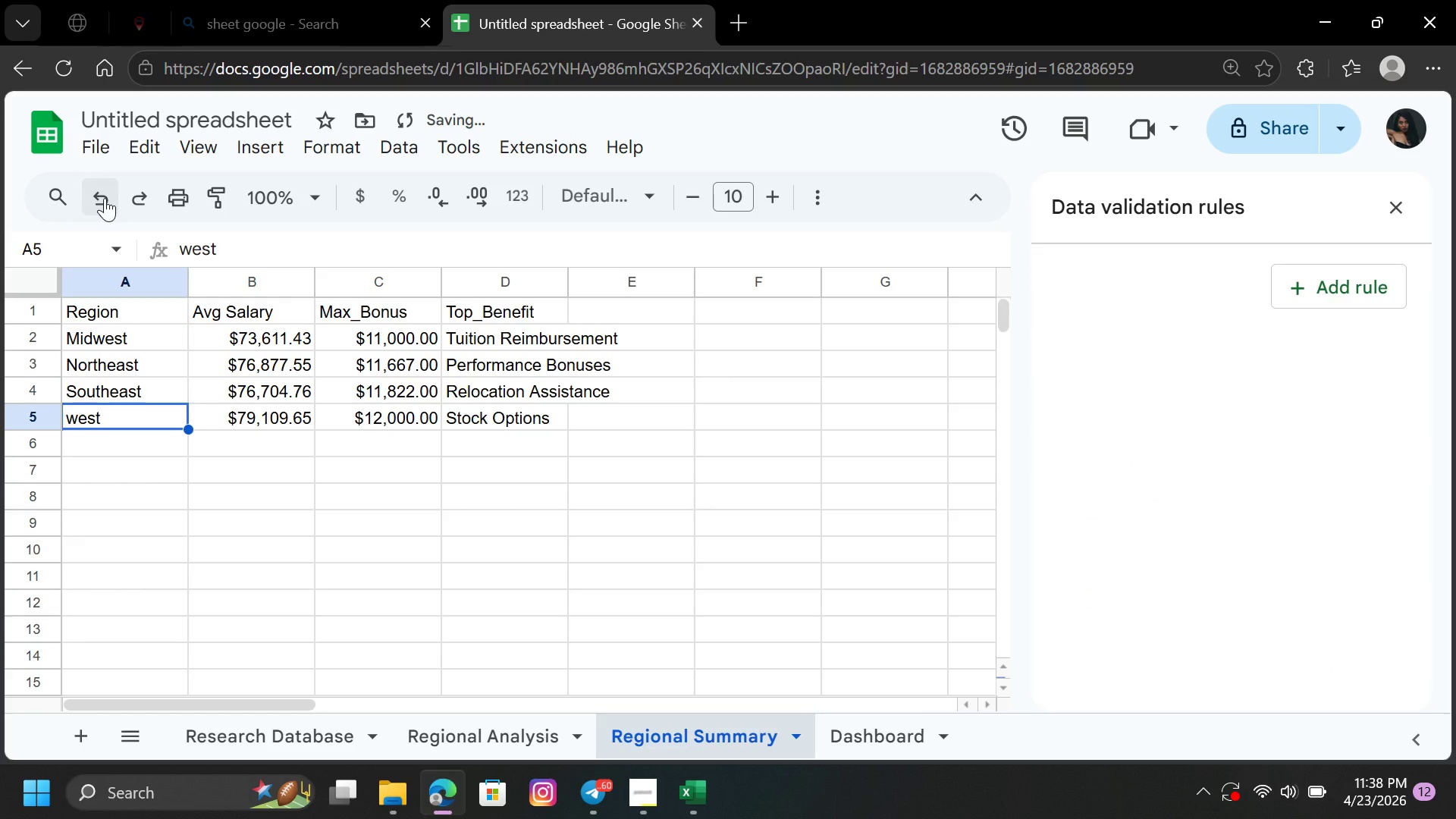 
double_click([105, 198])
 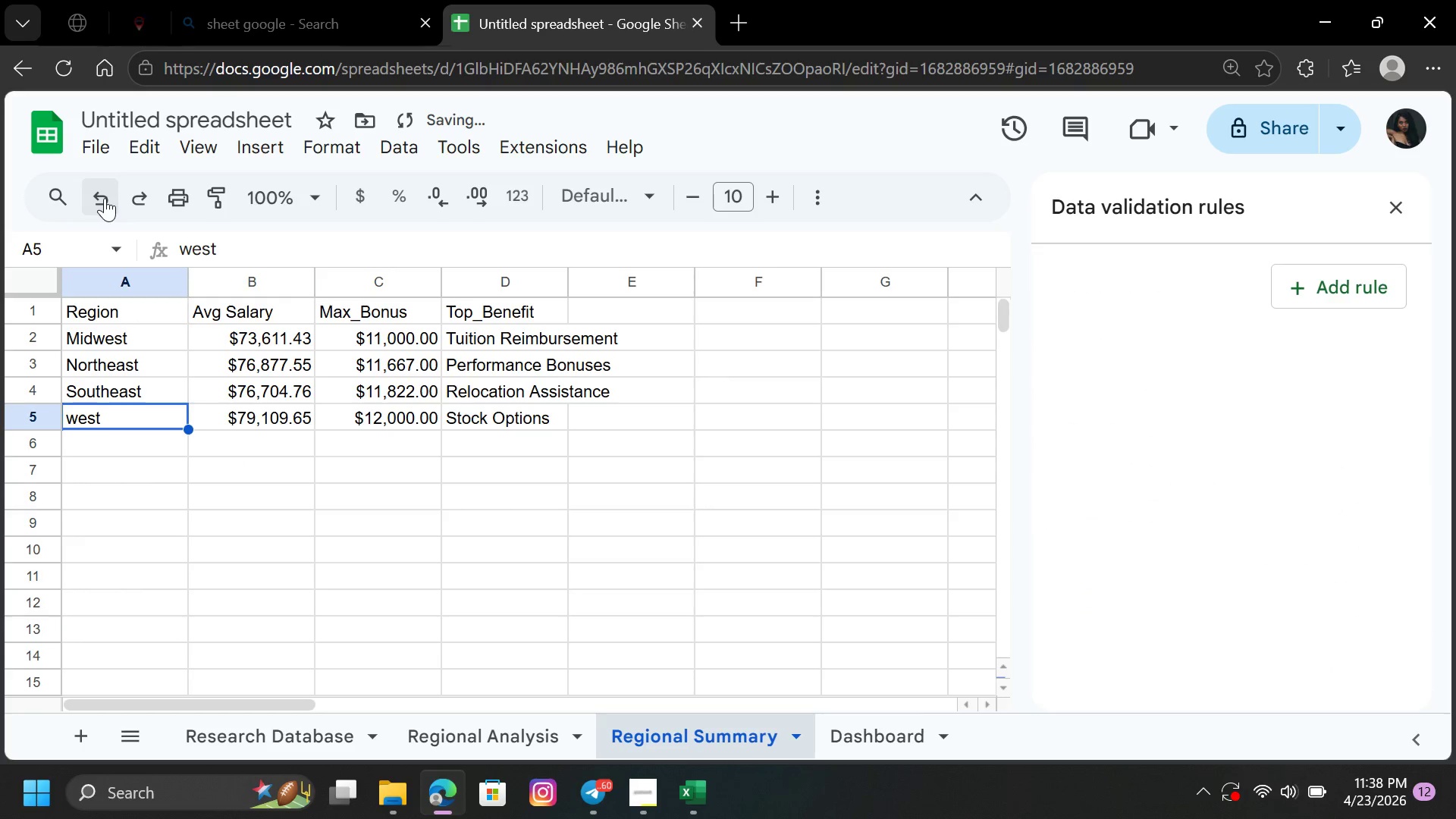 
triple_click([105, 198])
 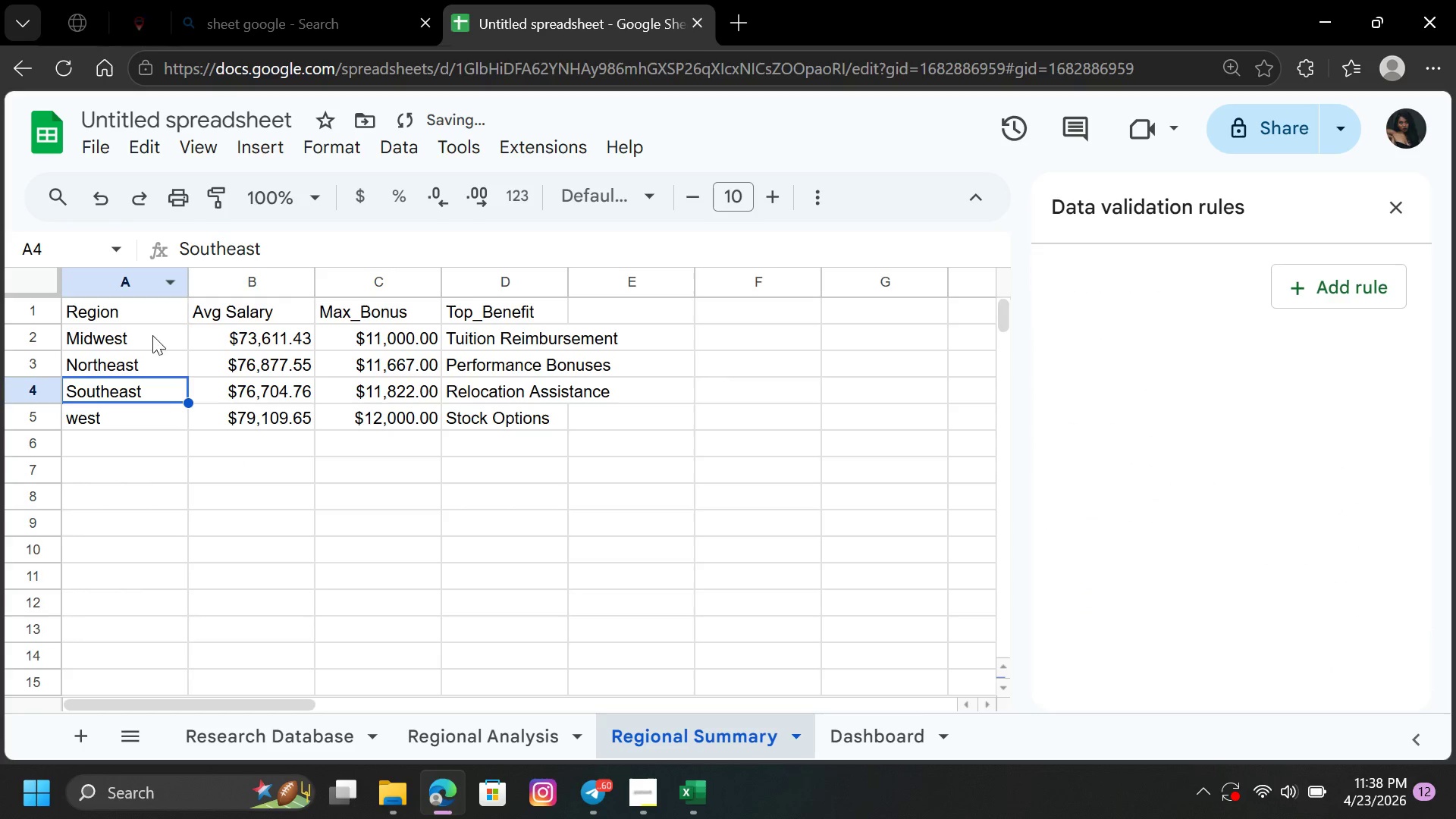 
left_click([169, 473])
 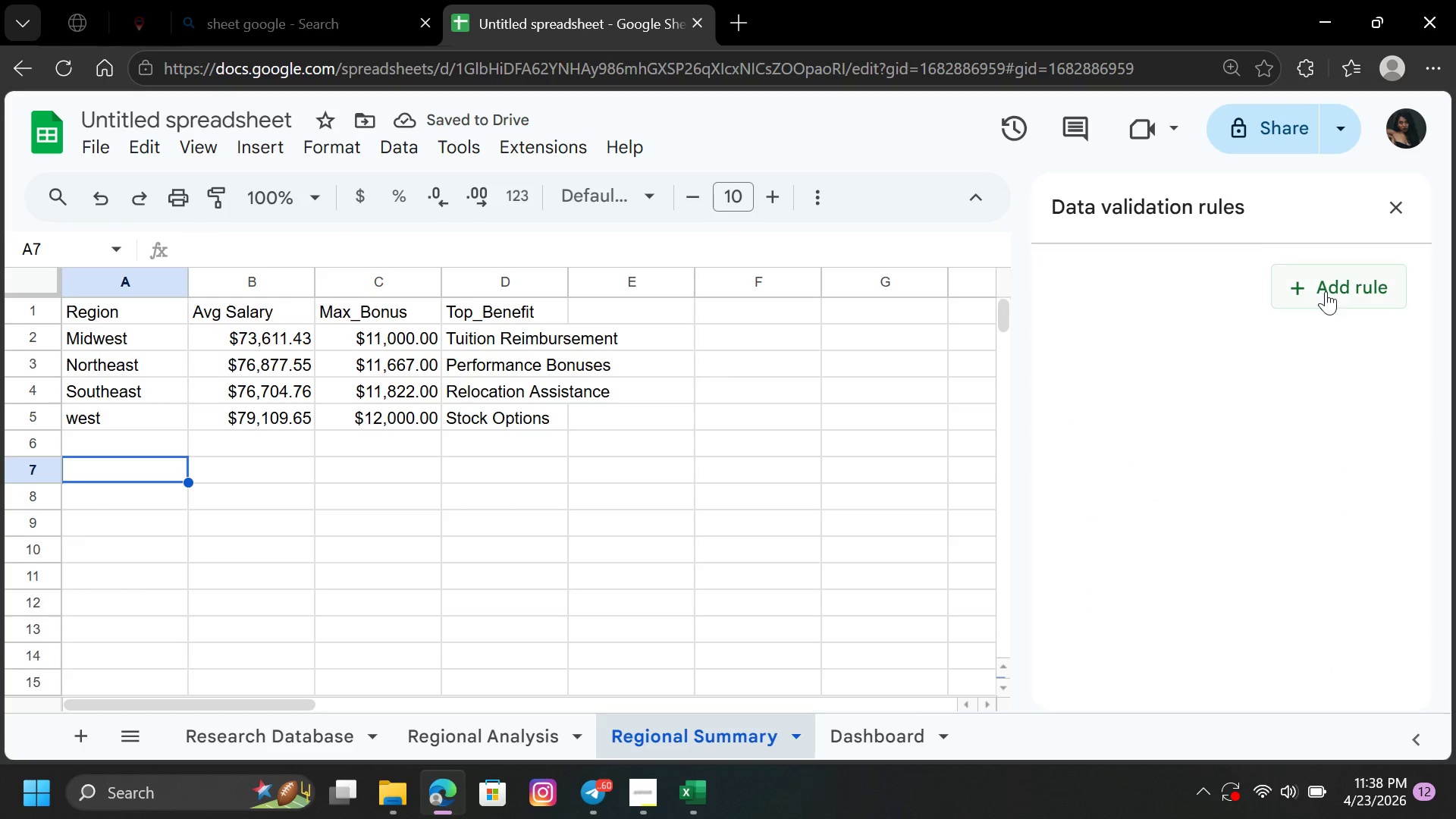 
left_click([1323, 288])
 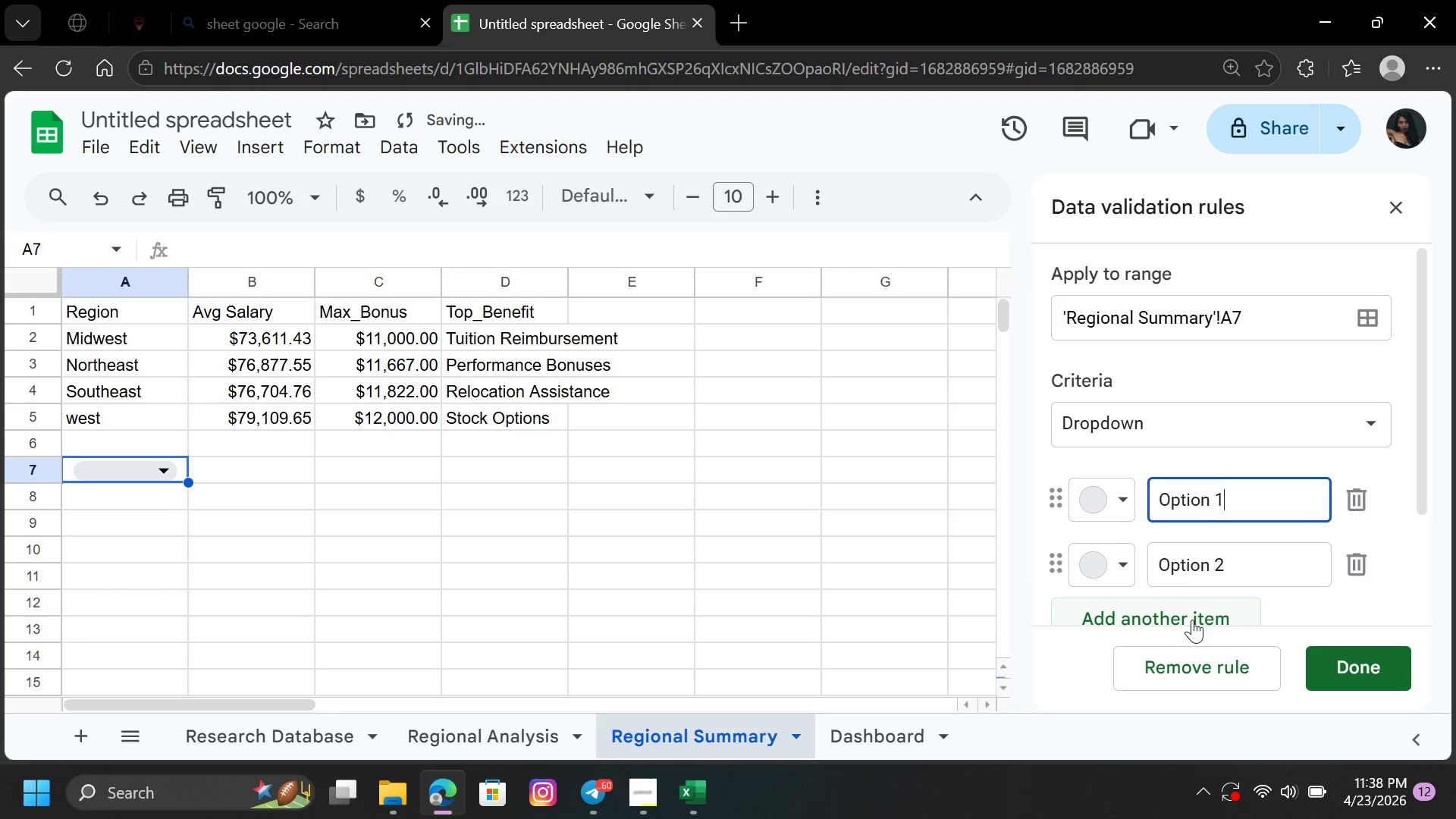 
left_click([1190, 612])
 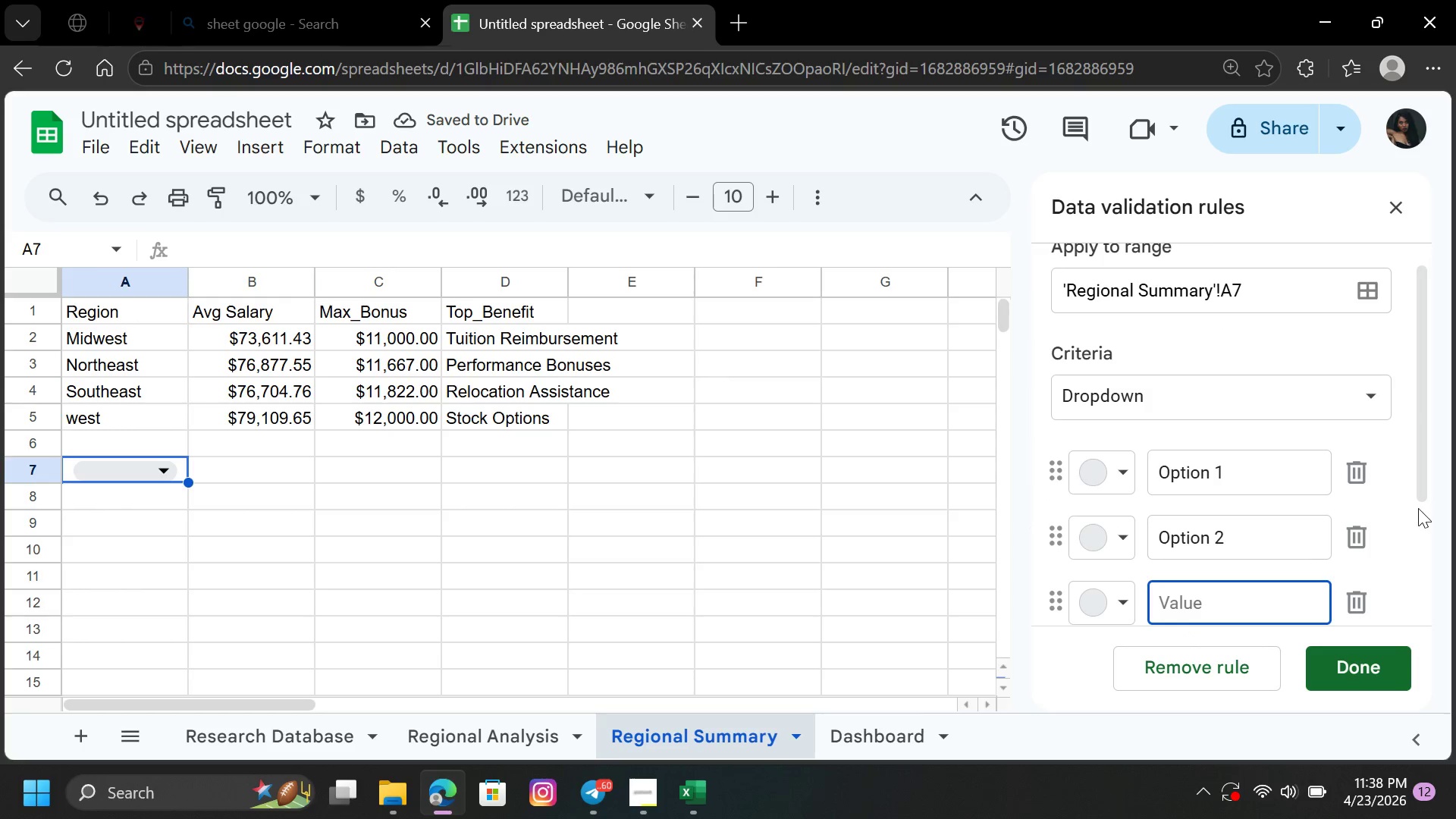 
left_click_drag(start_coordinate=[1418, 494], to_coordinate=[1436, 557])
 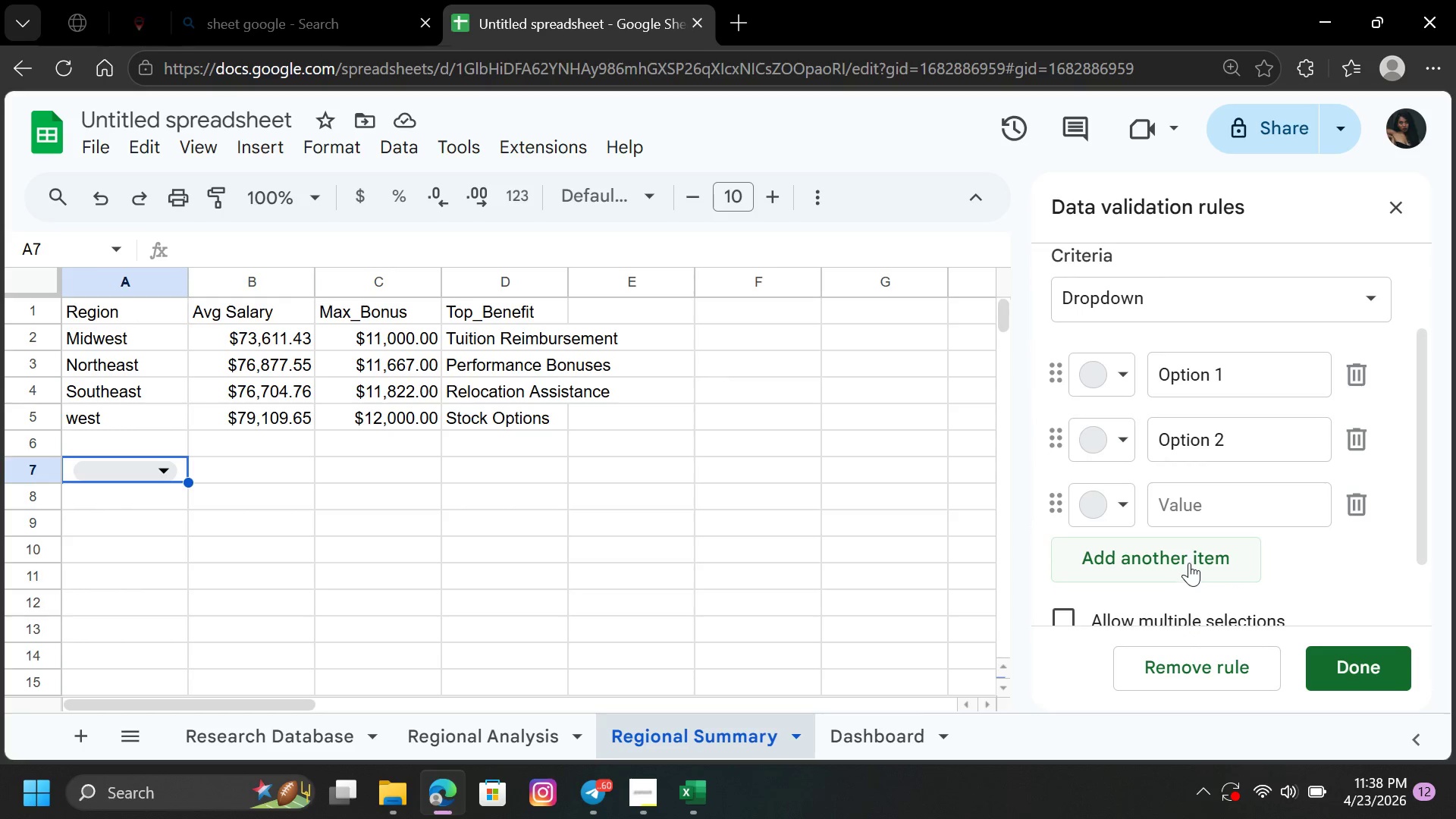 
left_click([1189, 561])
 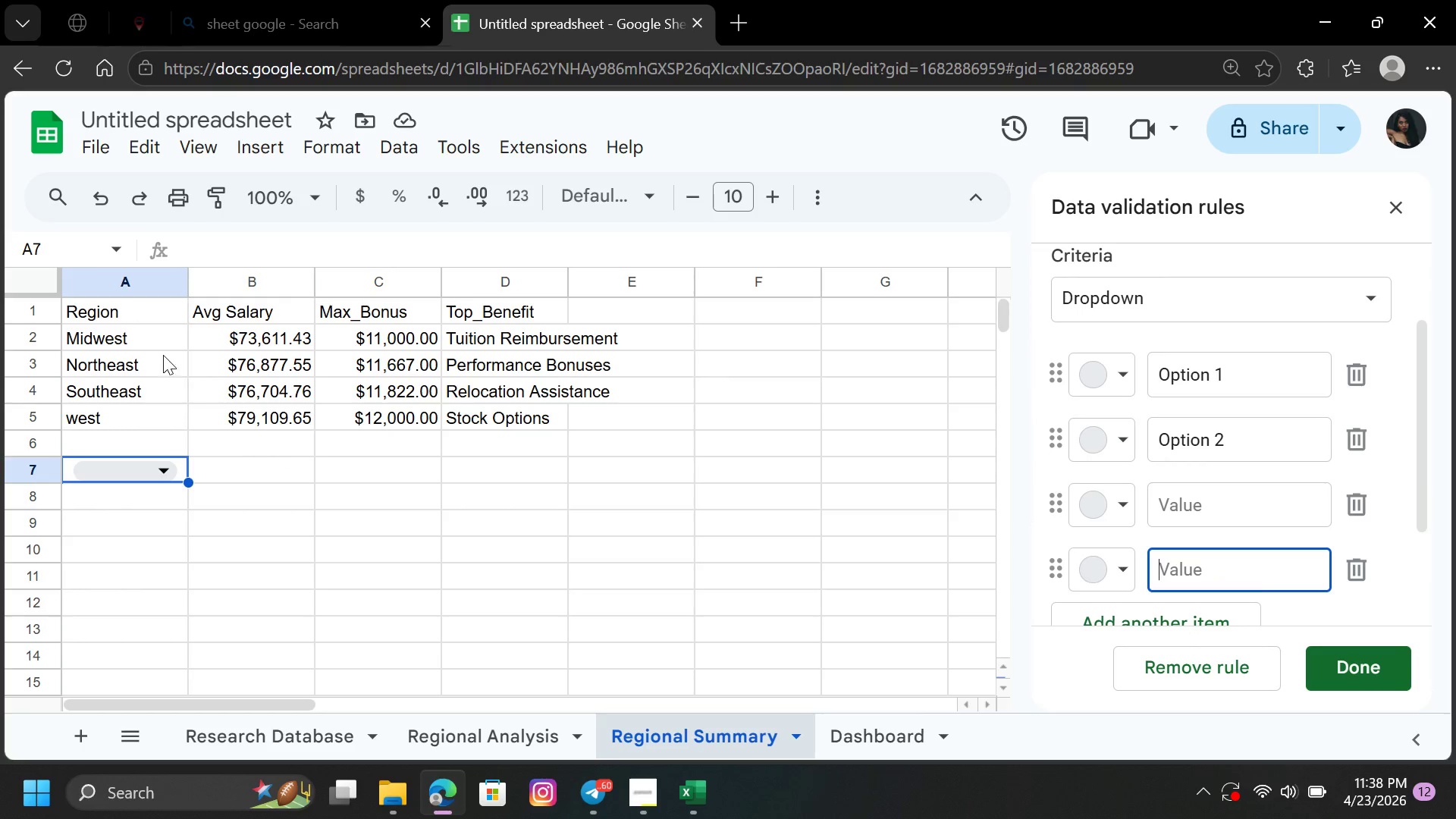 
left_click([143, 344])
 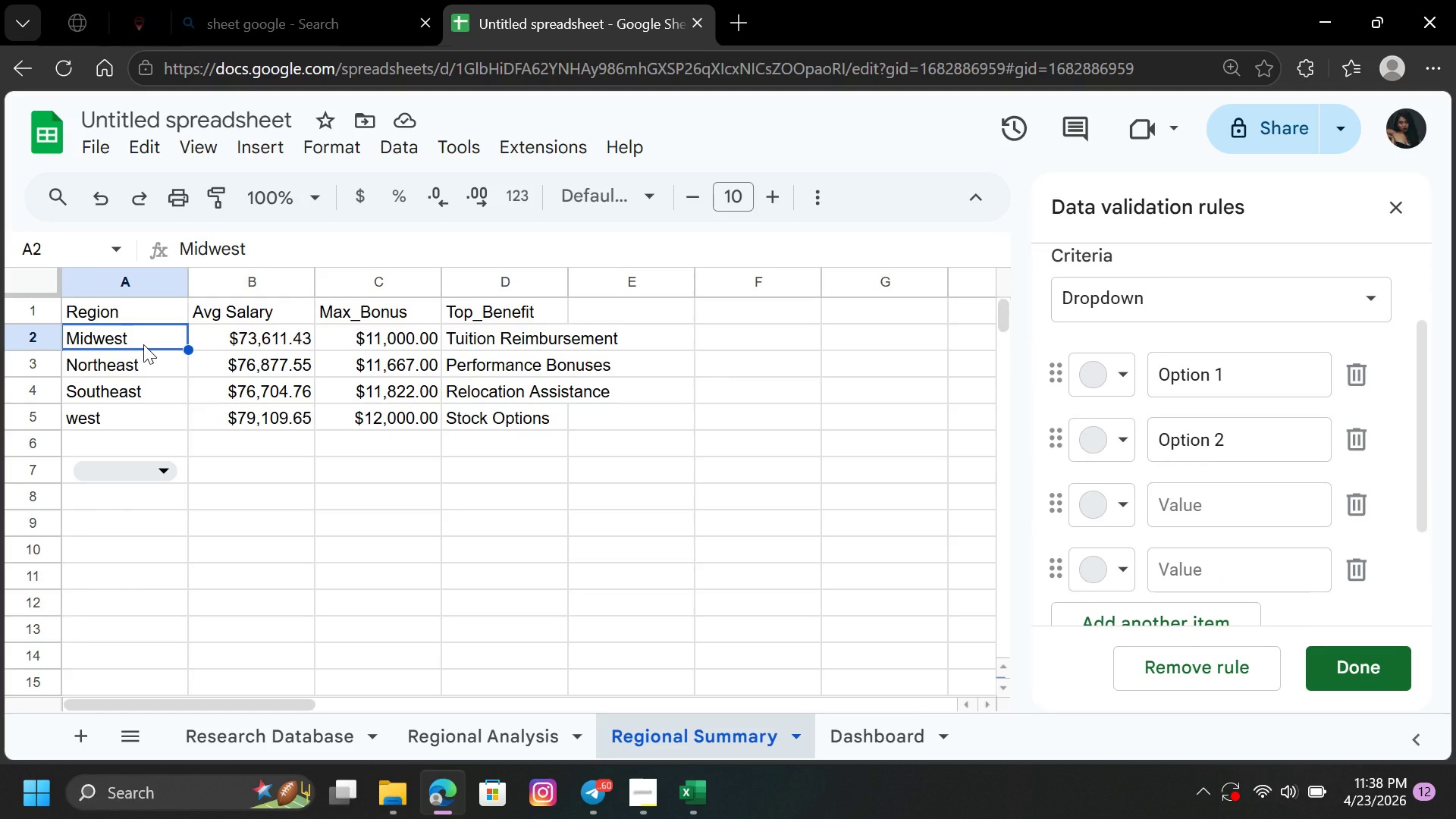 
key(Control+V)
 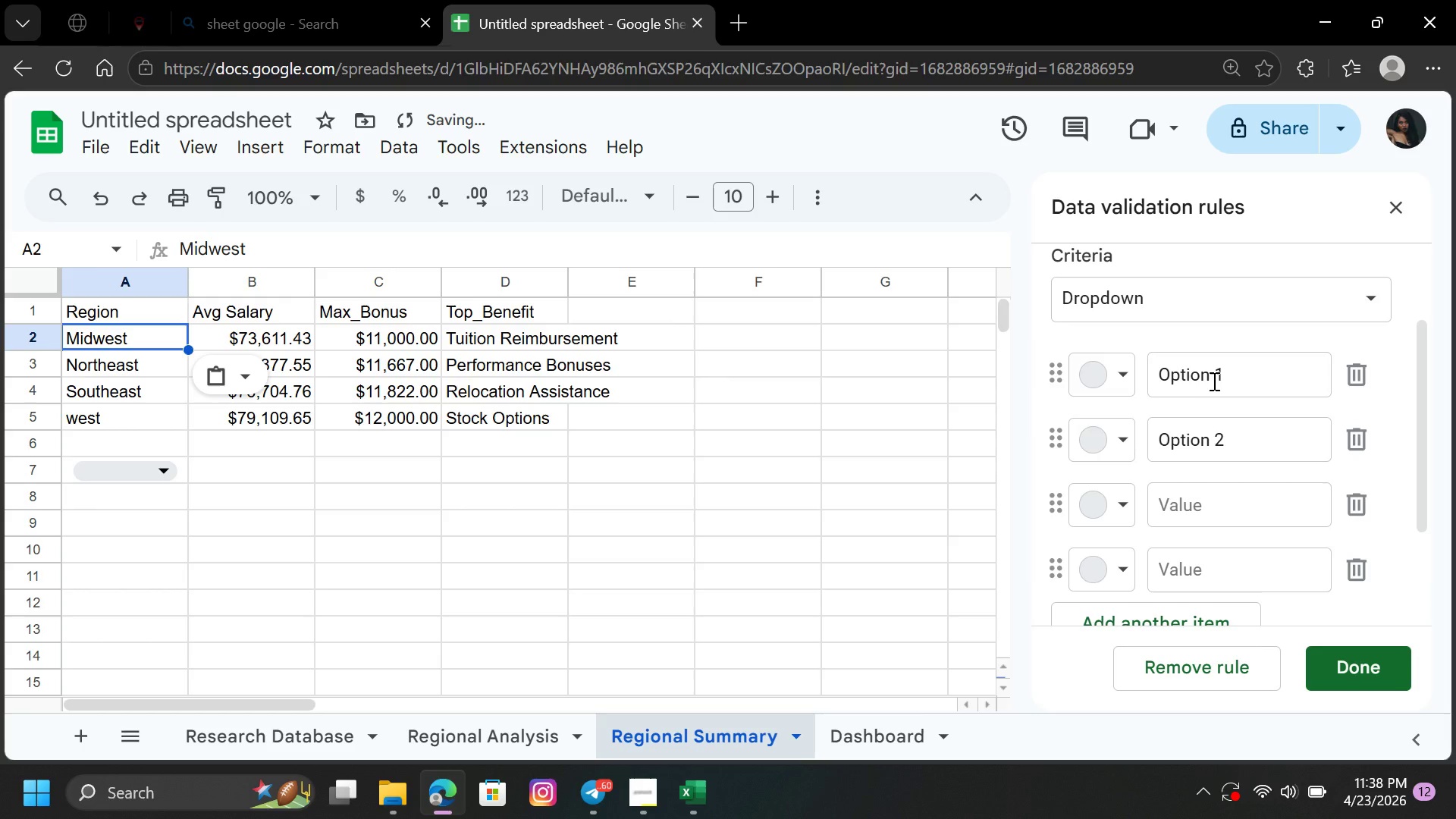 
left_click([1213, 381])
 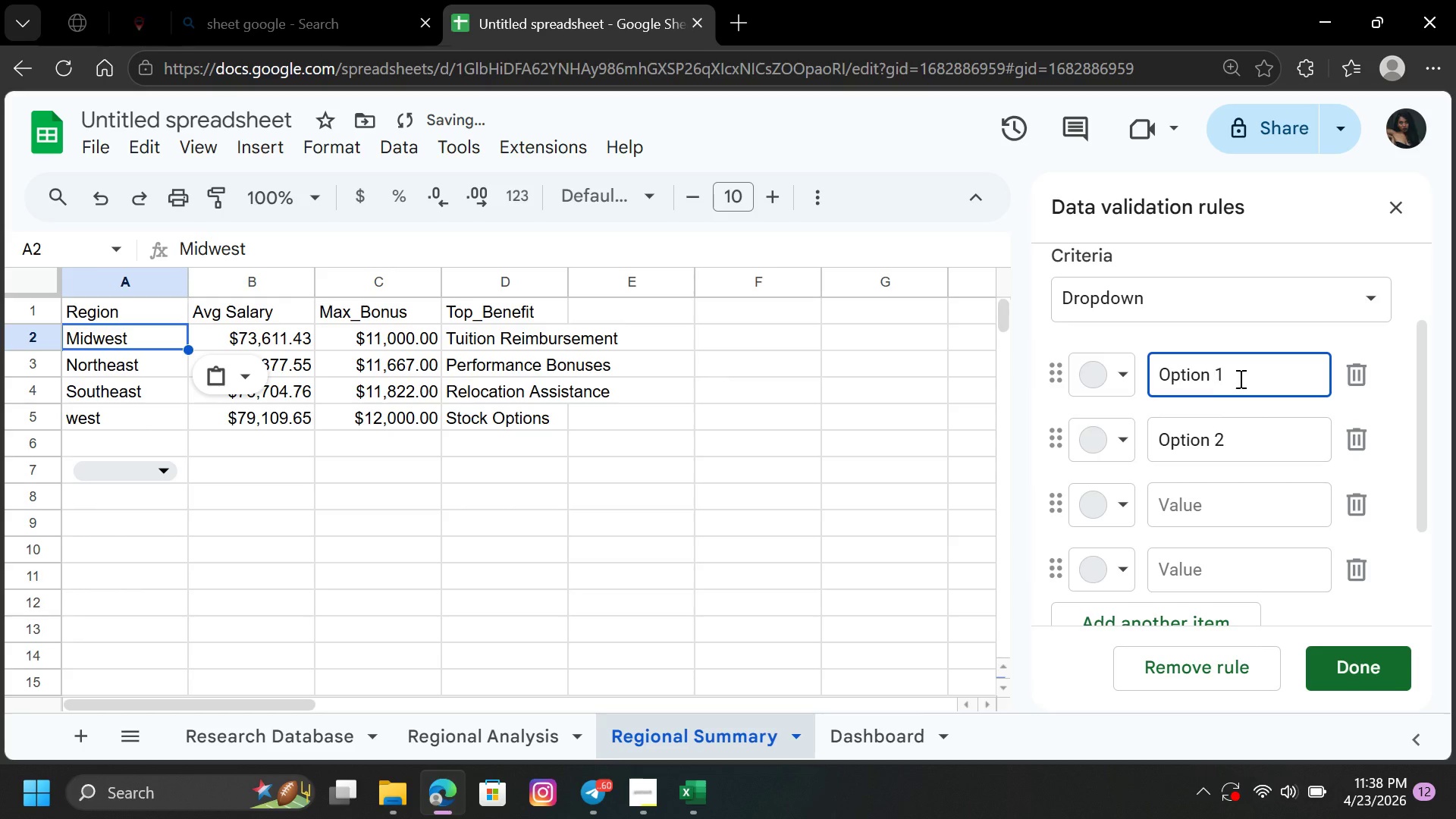 
left_click_drag(start_coordinate=[1239, 378], to_coordinate=[1144, 381])
 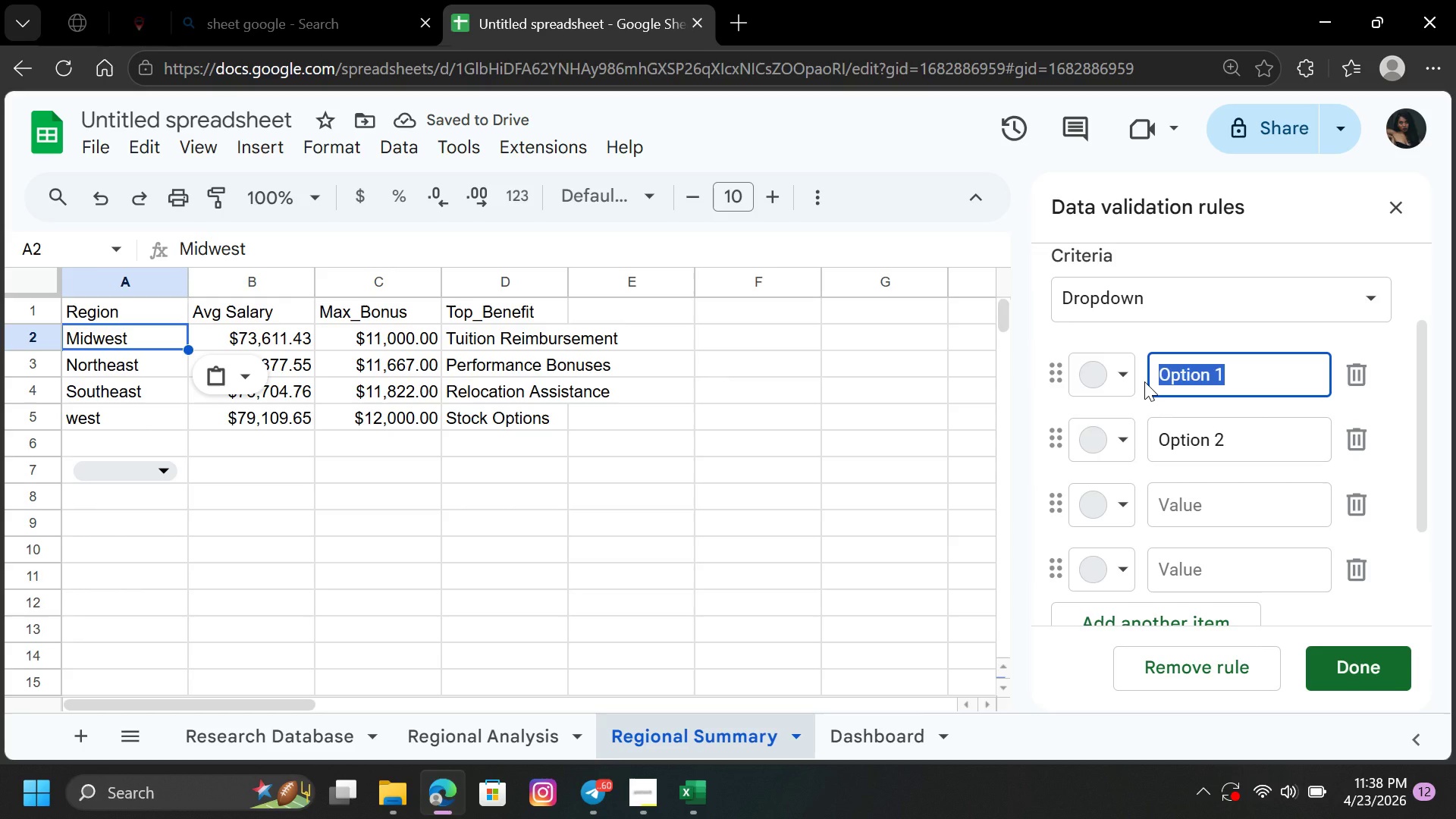 
key(Control+V)
 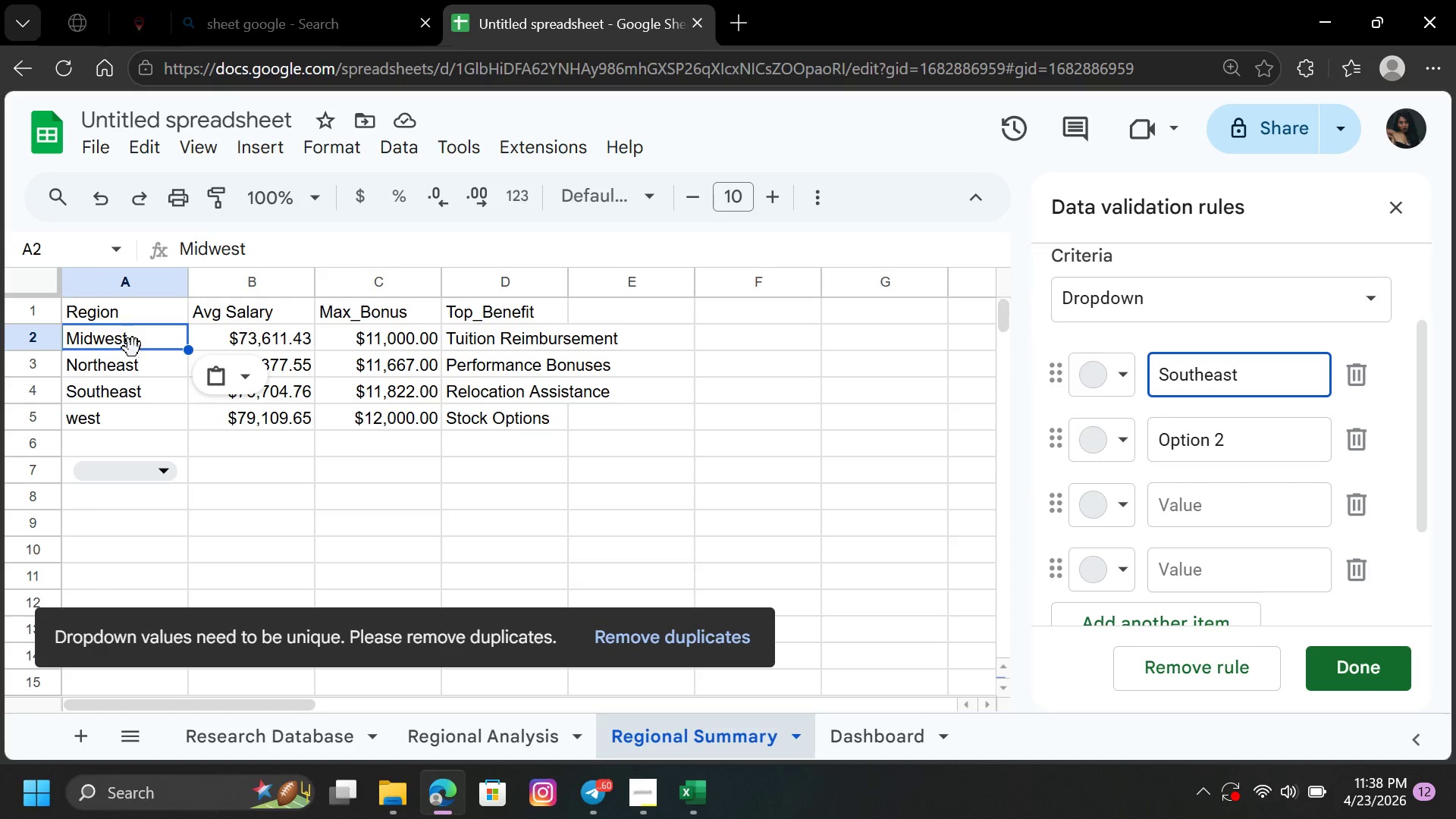 
left_click([147, 337])
 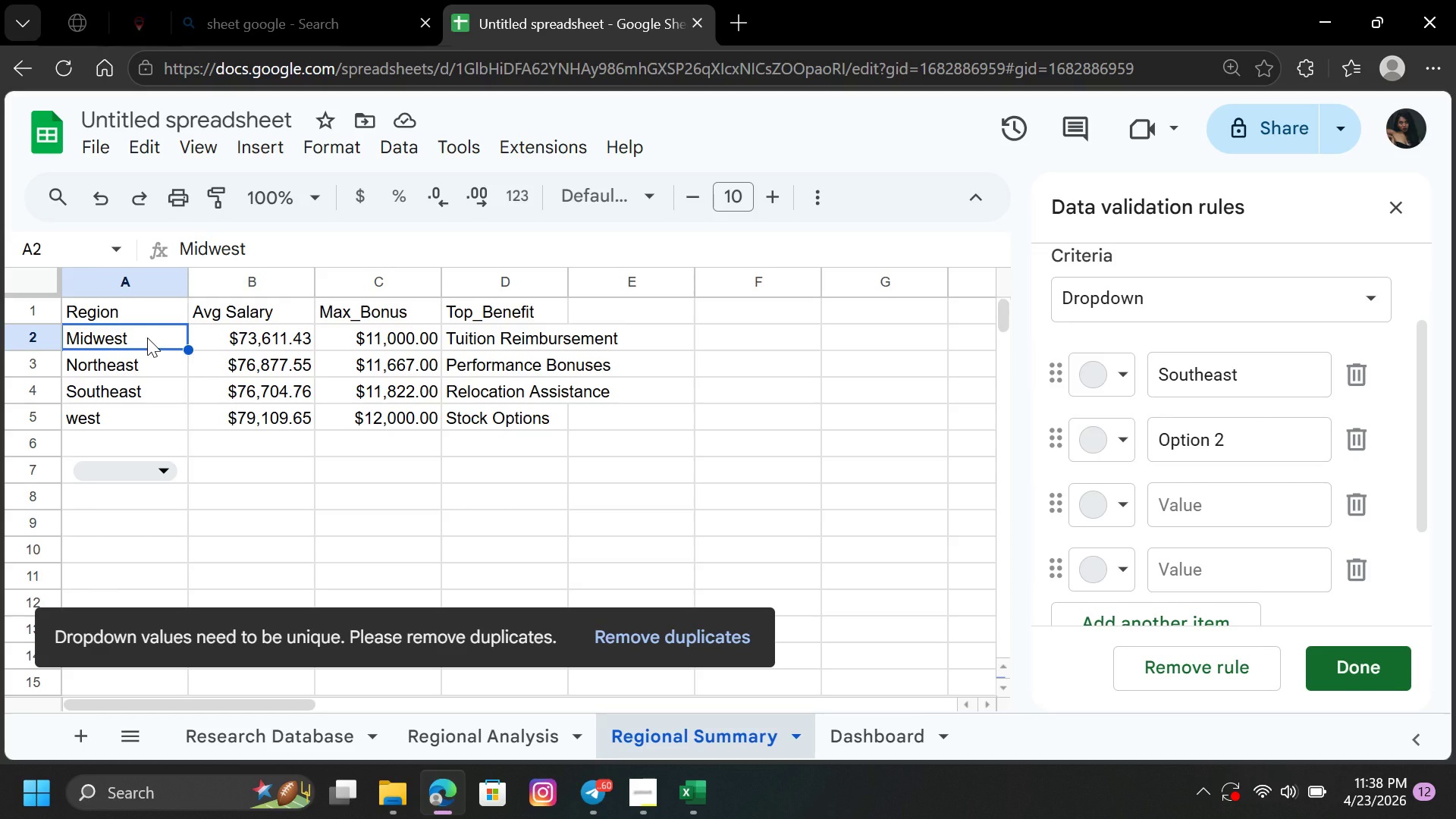 
key(Control+V)
 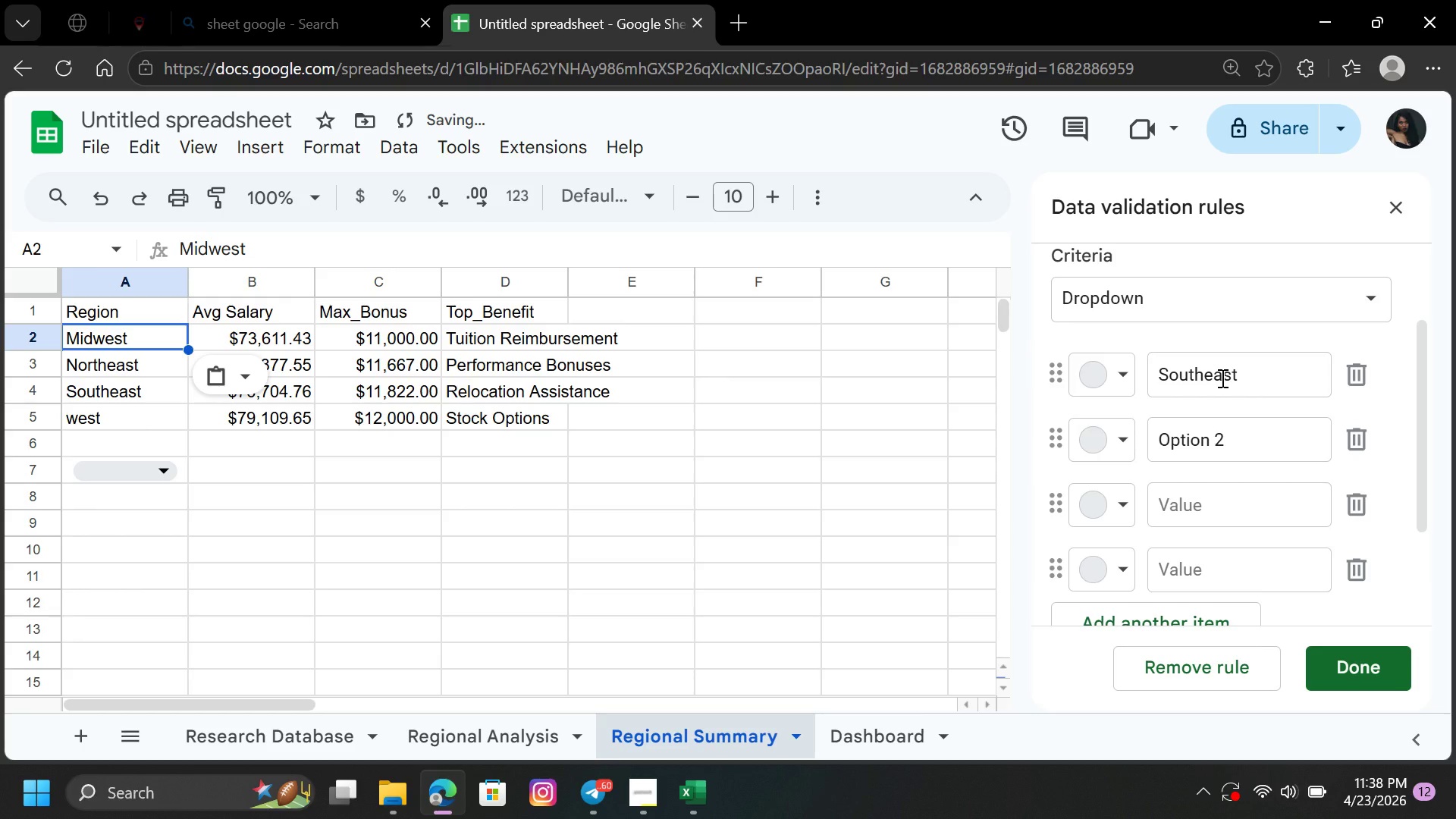 
left_click_drag(start_coordinate=[1248, 382], to_coordinate=[1103, 385])
 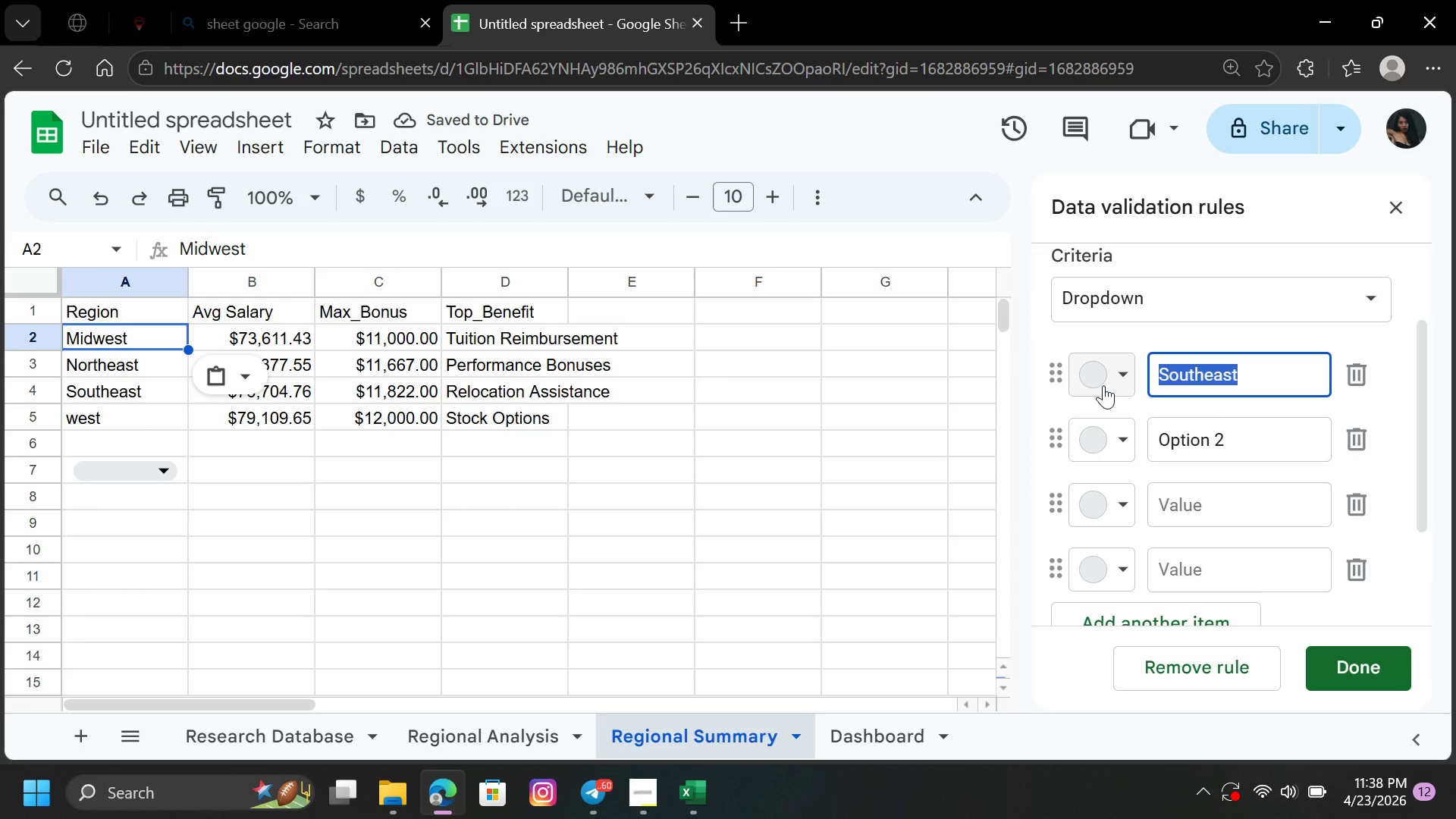 
key(Control+V)
 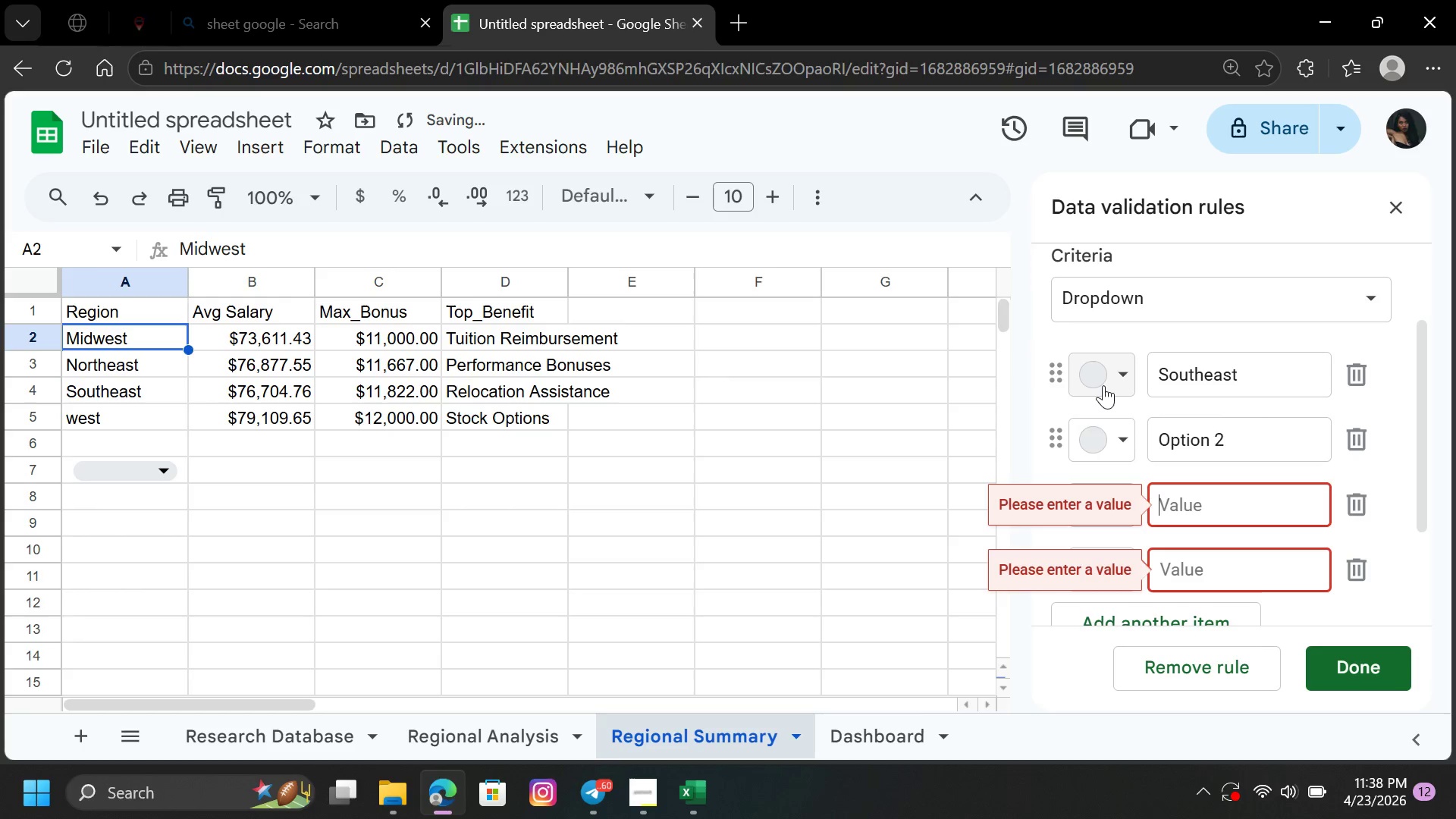 
hold_key(key=Backspace, duration=0.5)
 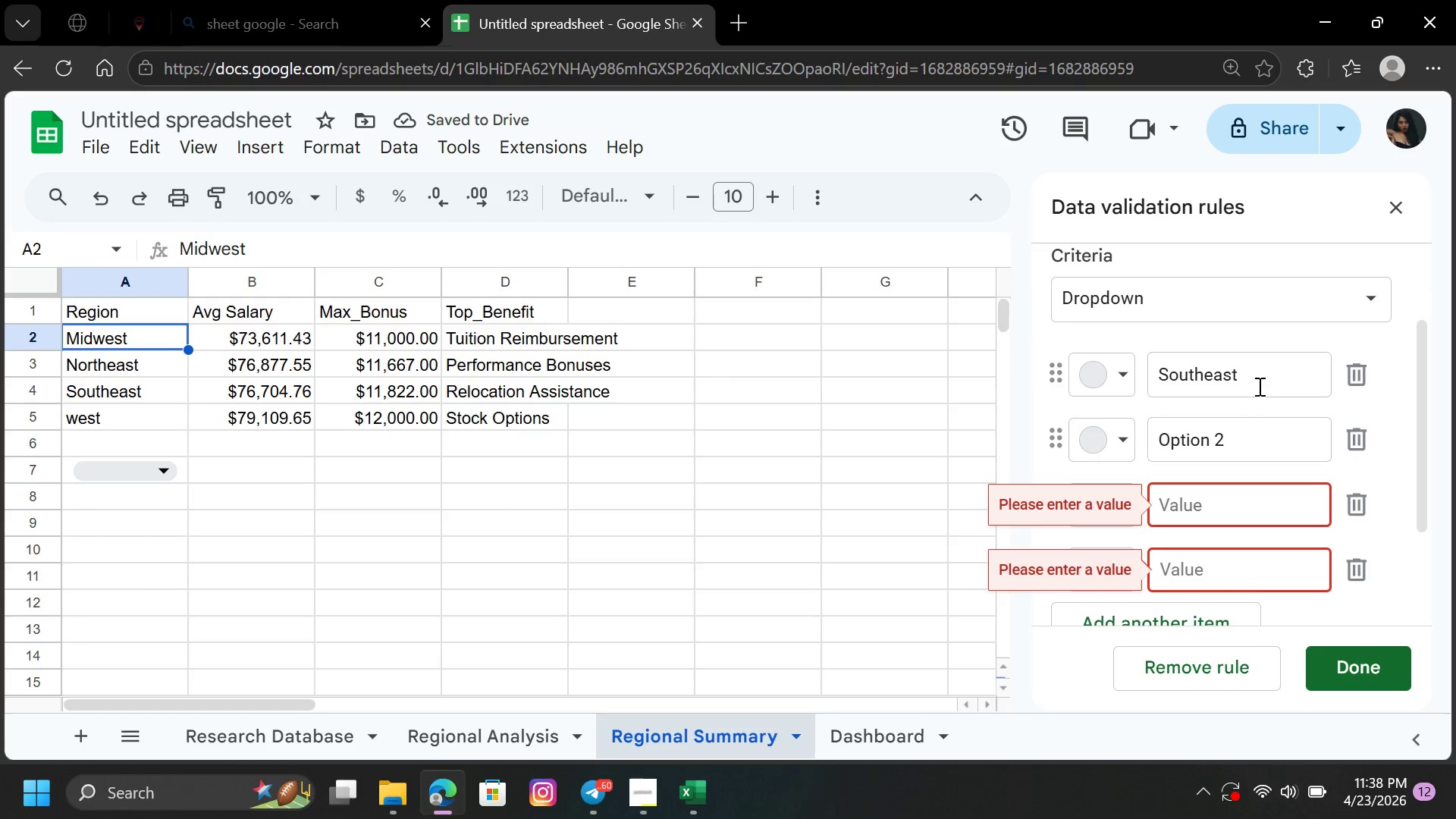 
double_click([1258, 384])
 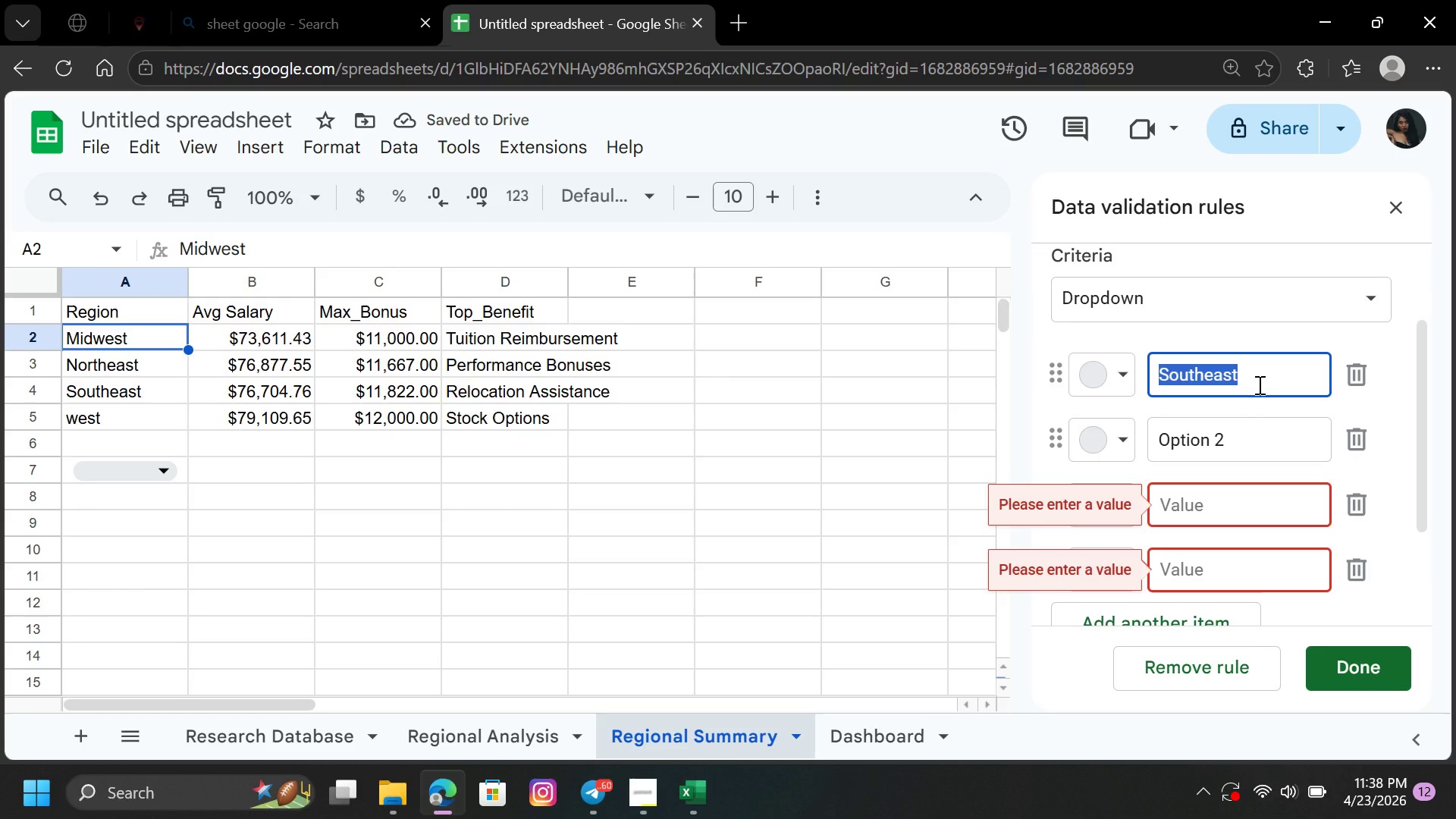 
triple_click([1258, 384])
 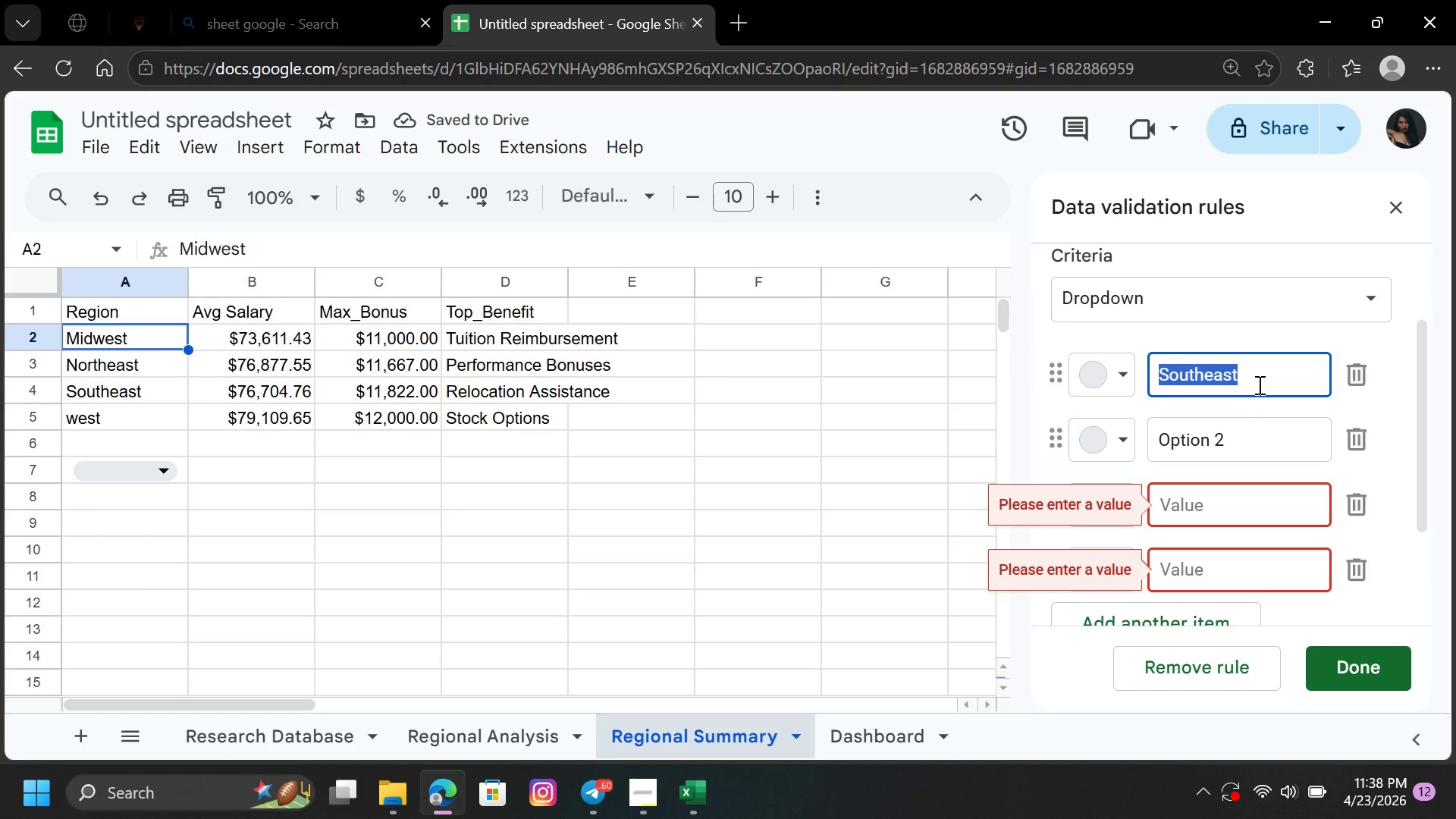 
key(Backspace)
 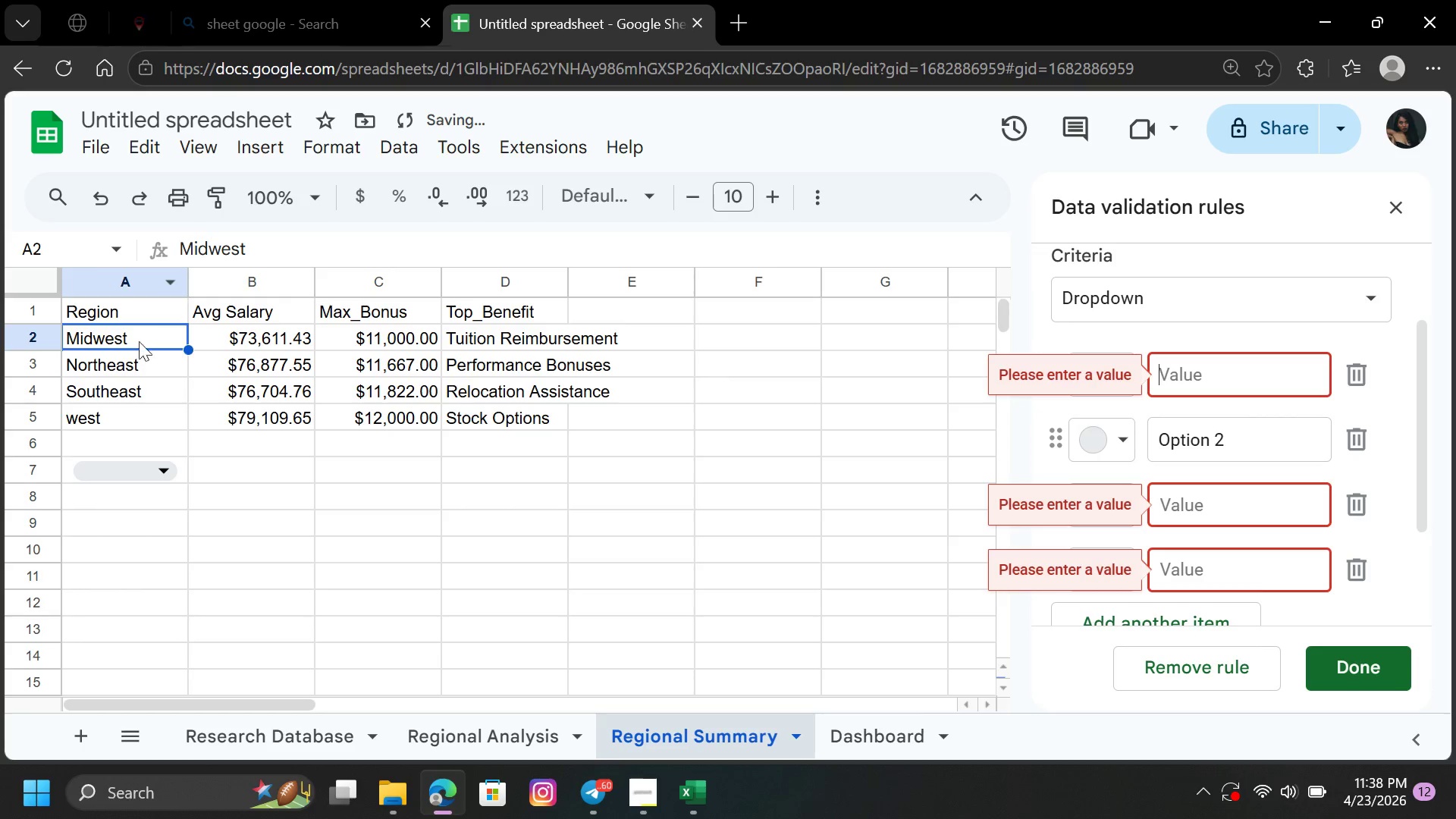 
left_click([137, 337])
 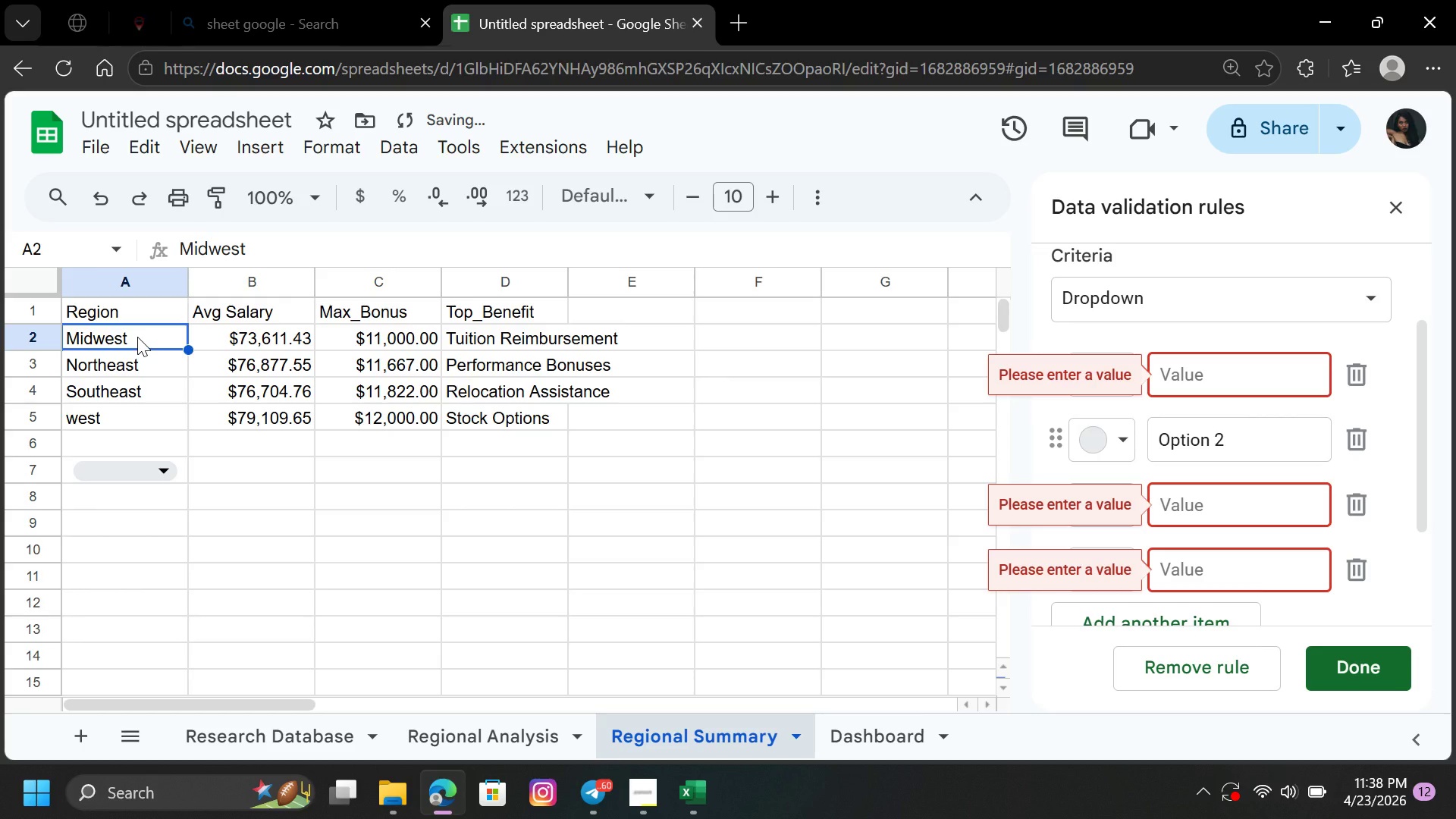 
hold_key(key=ControlLeft, duration=1.51)
 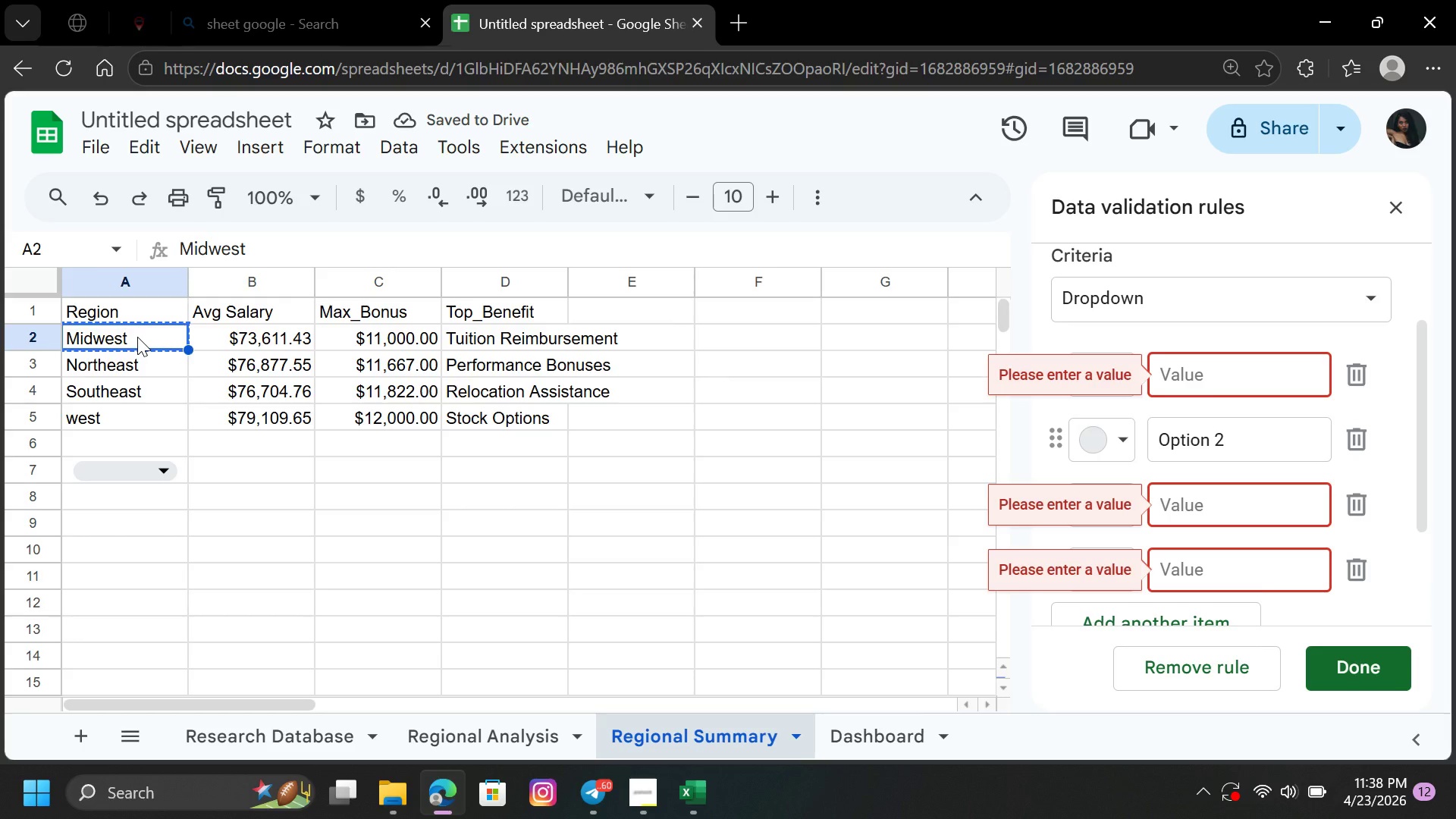 
key(Control+C)
 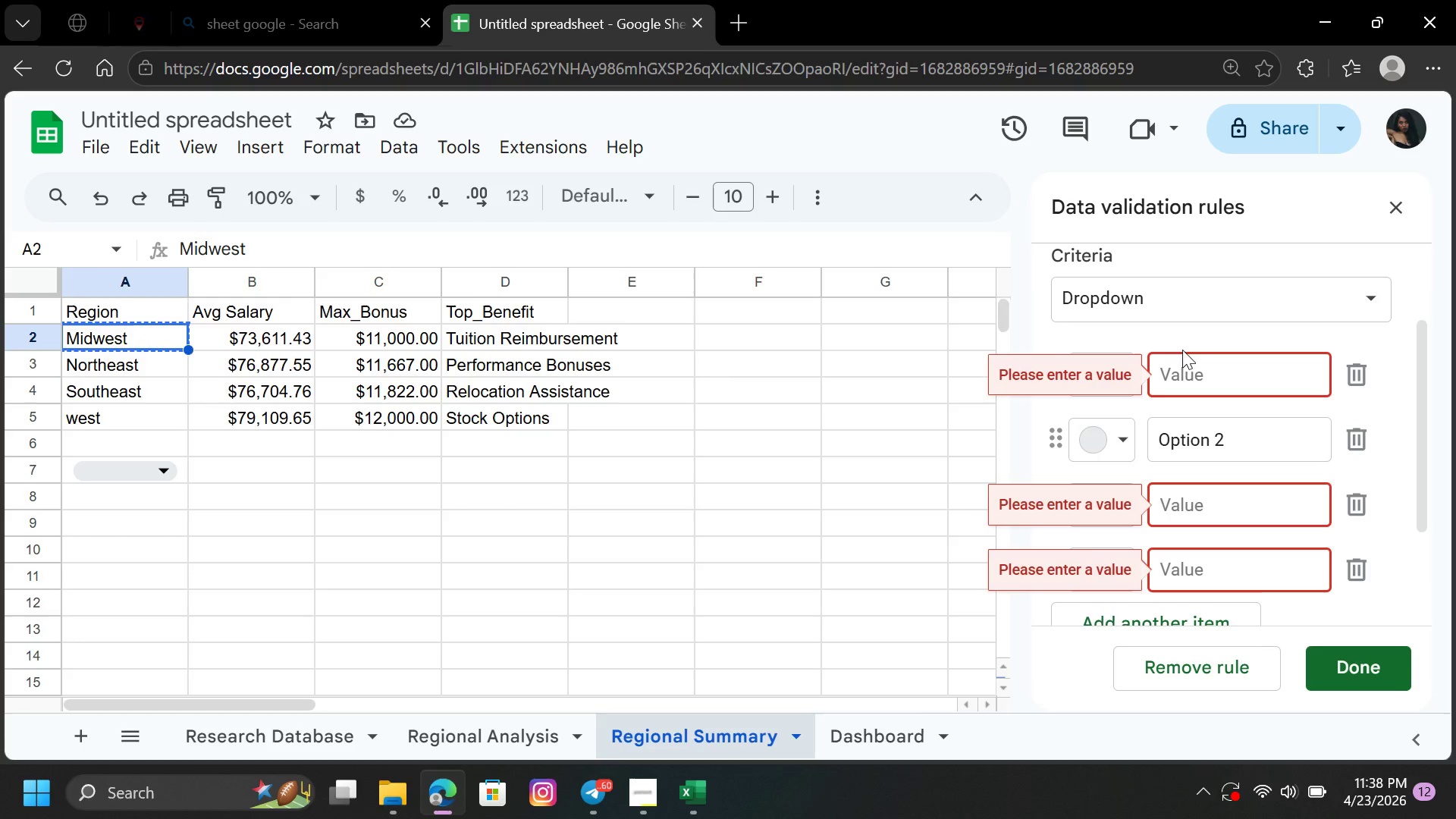 
left_click([1210, 374])
 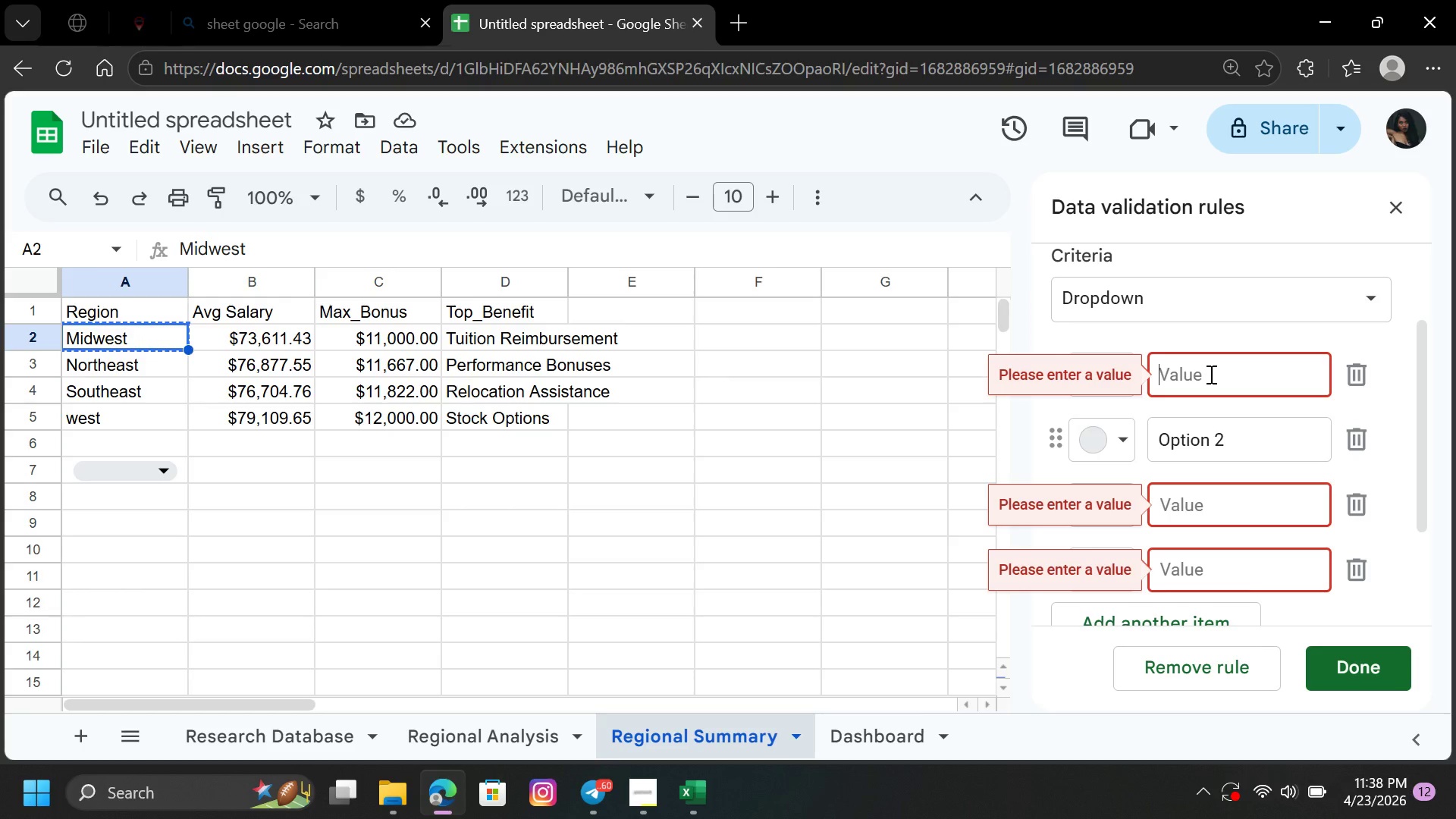 
key(Control+V)
 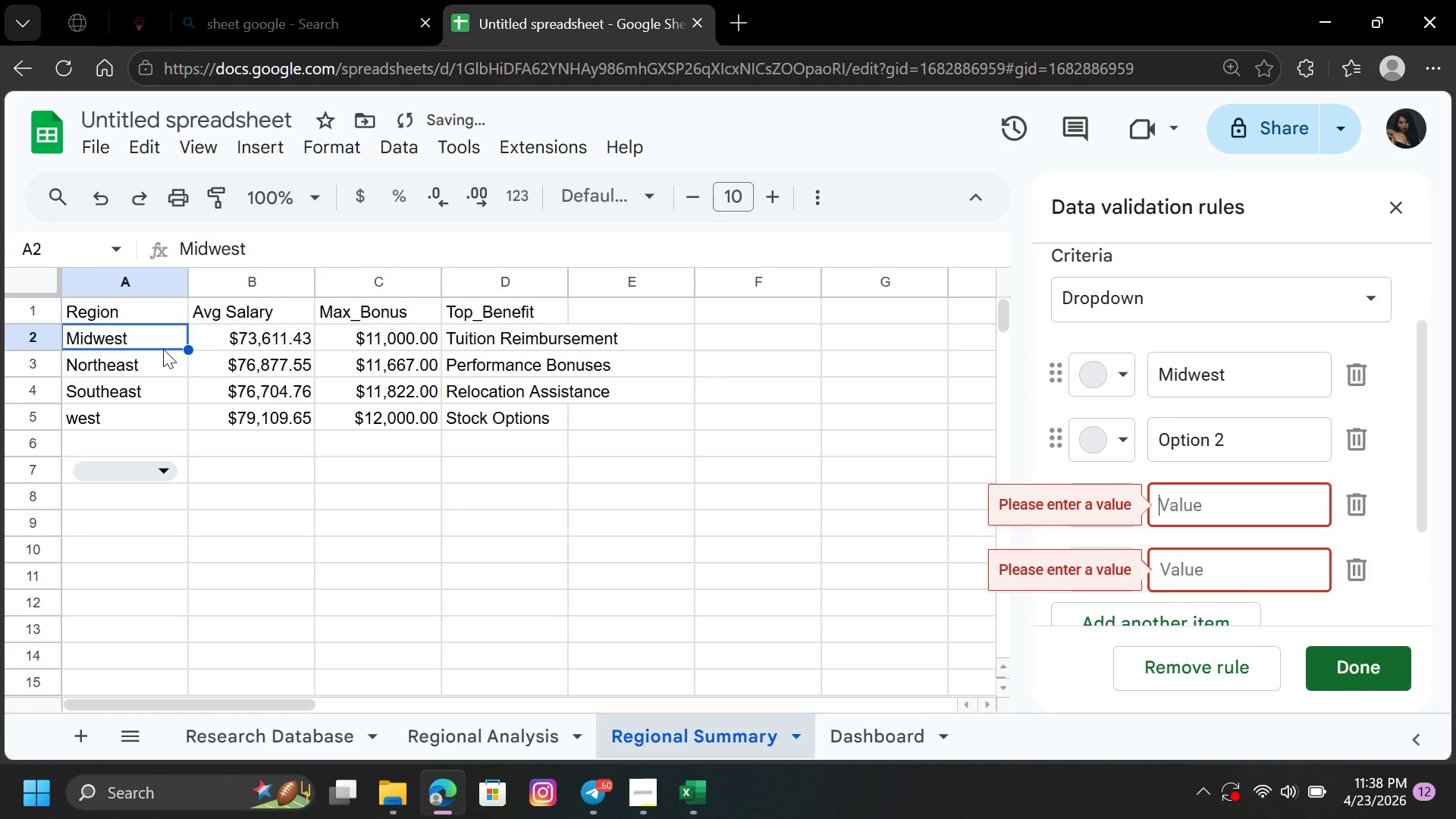 
left_click([162, 363])
 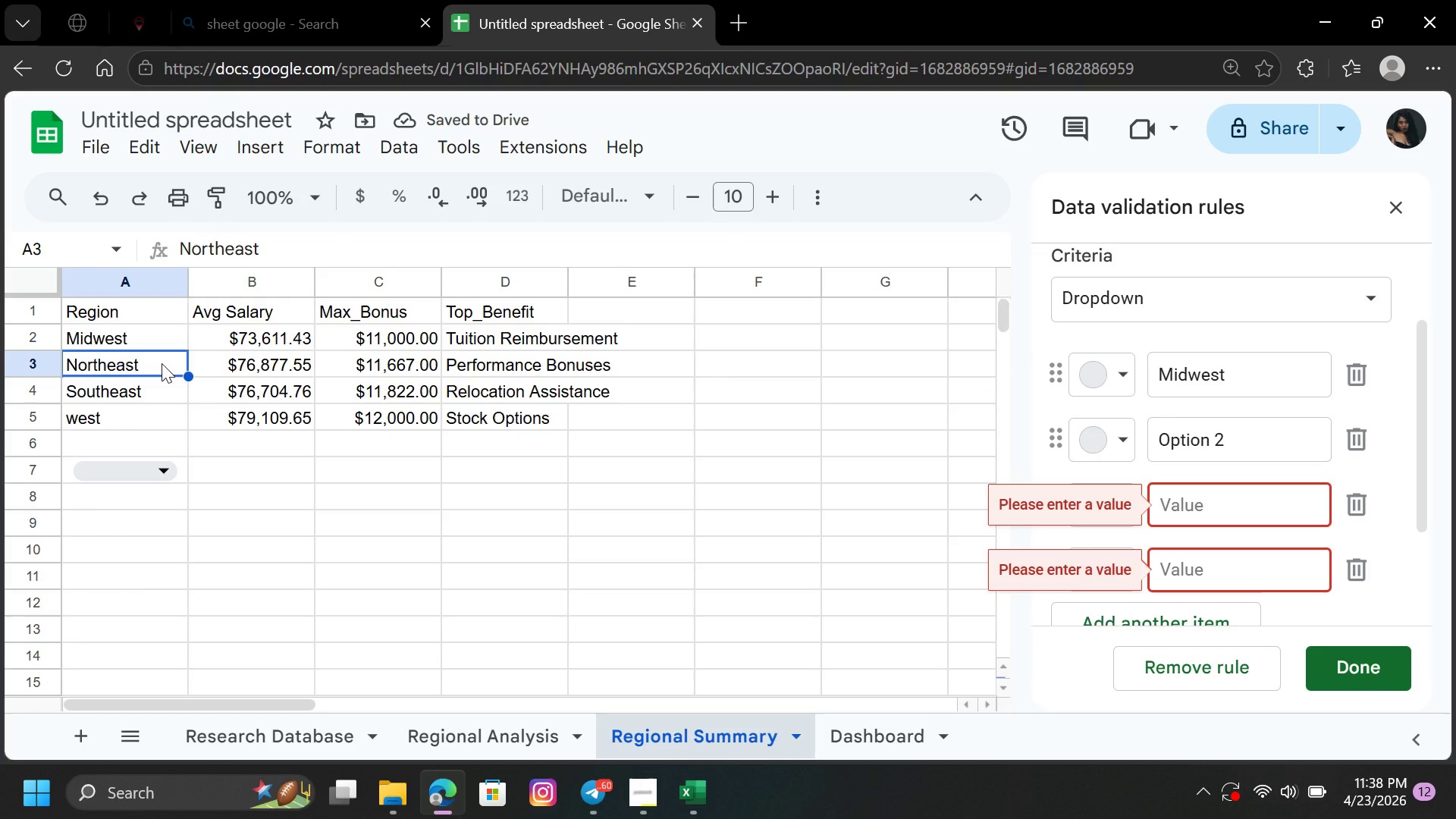 
key(Control+C)
 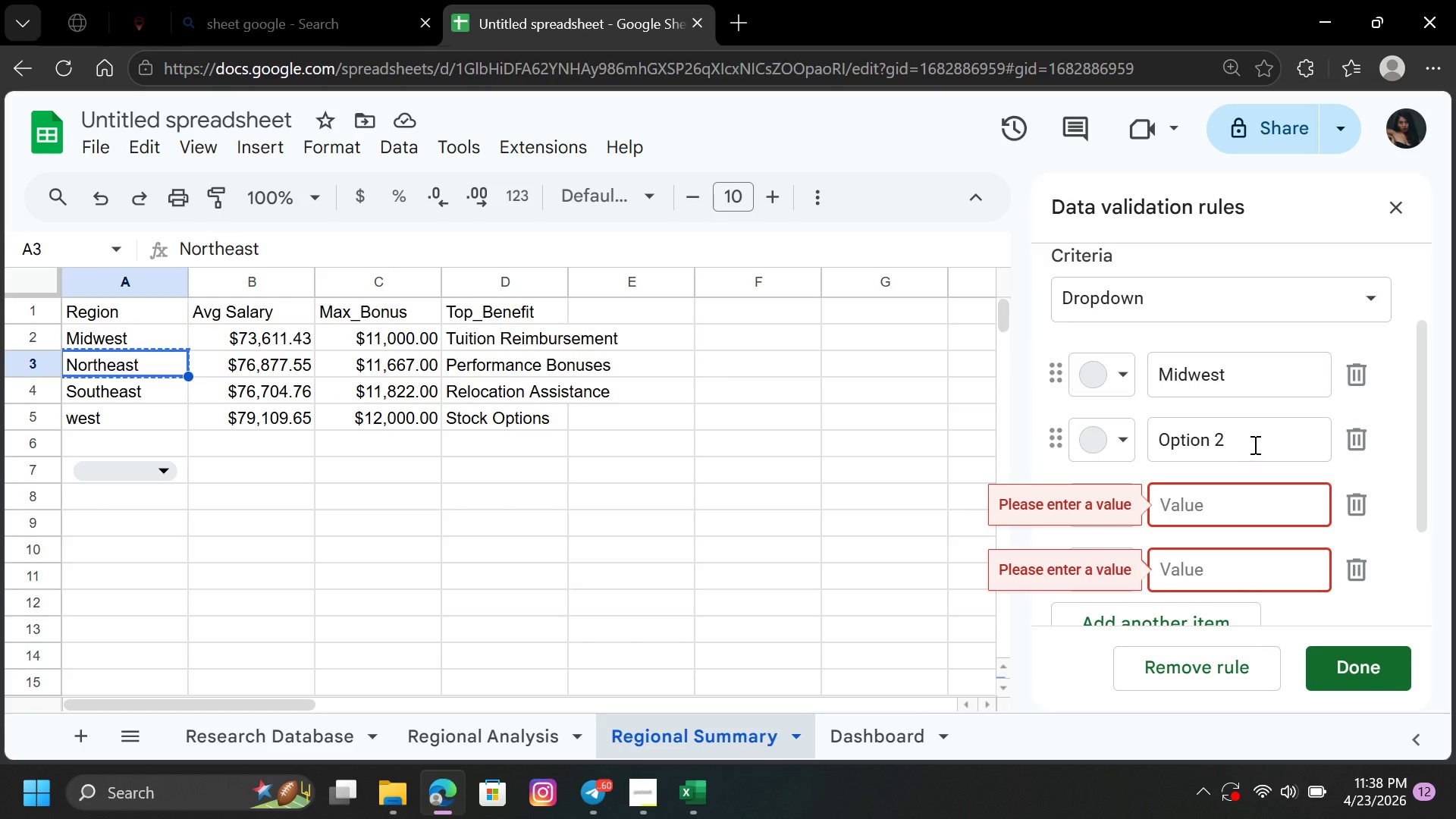 
left_click_drag(start_coordinate=[1228, 439], to_coordinate=[1158, 439])
 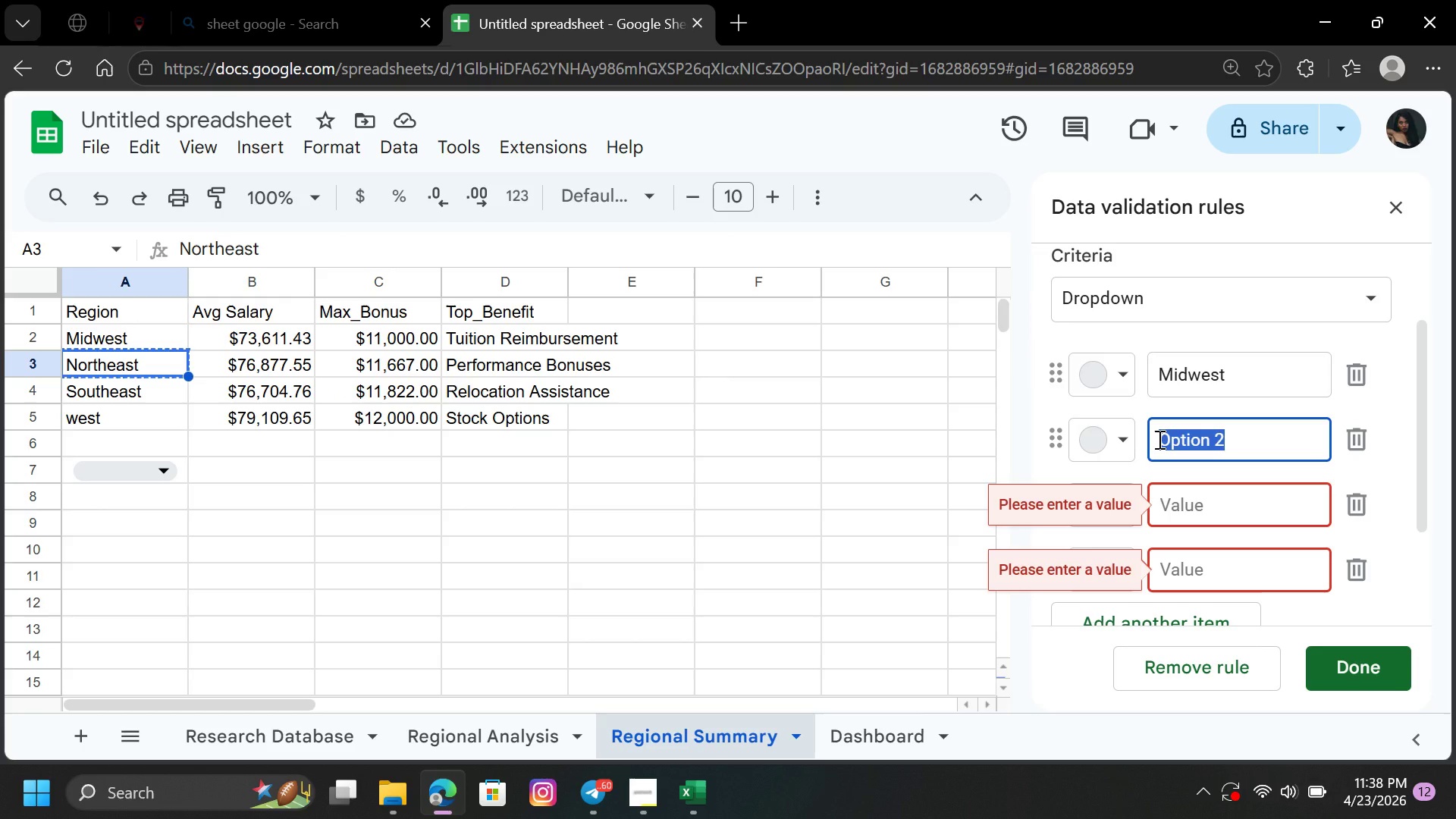 
key(Control+V)
 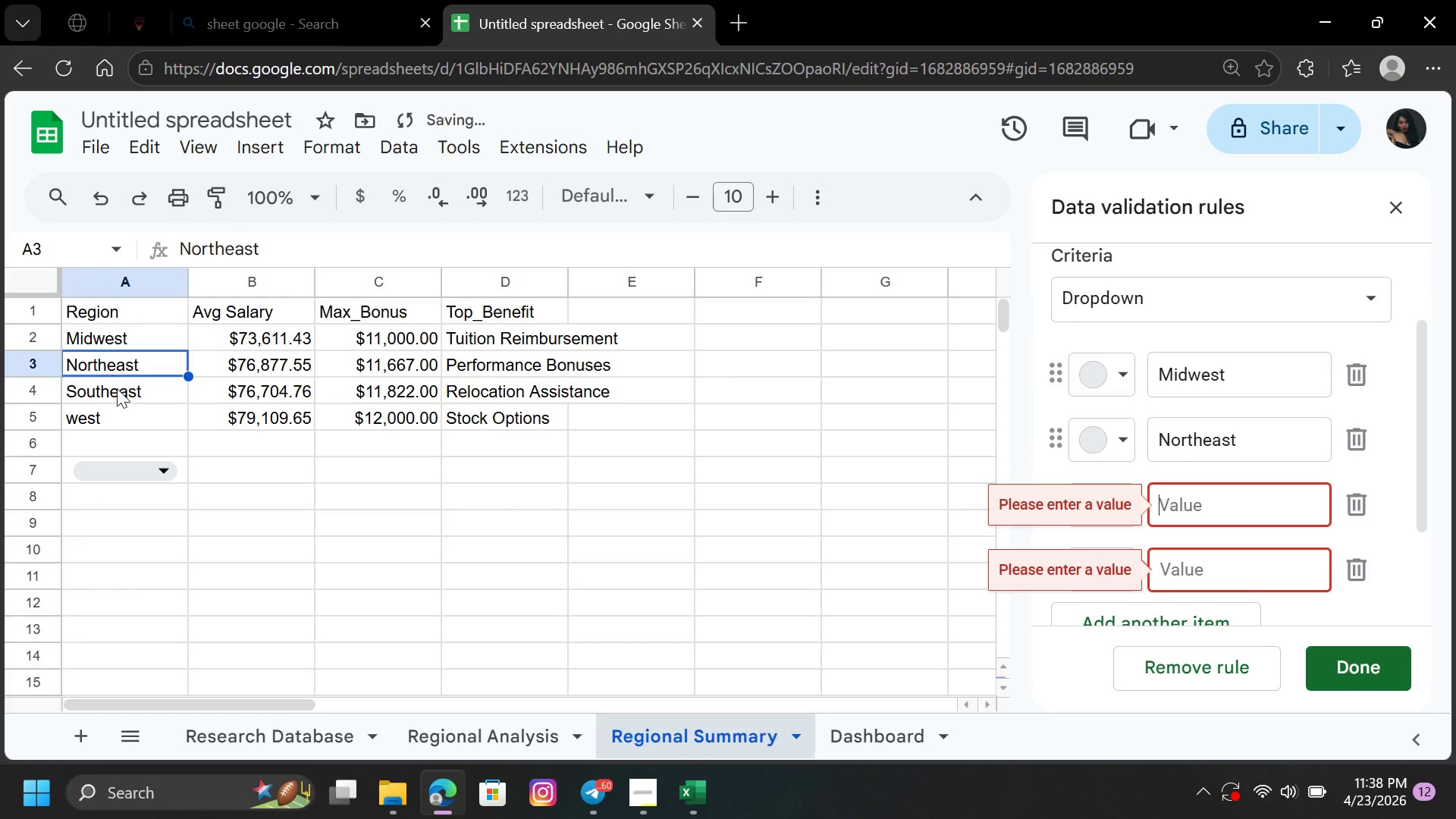 
left_click([131, 388])
 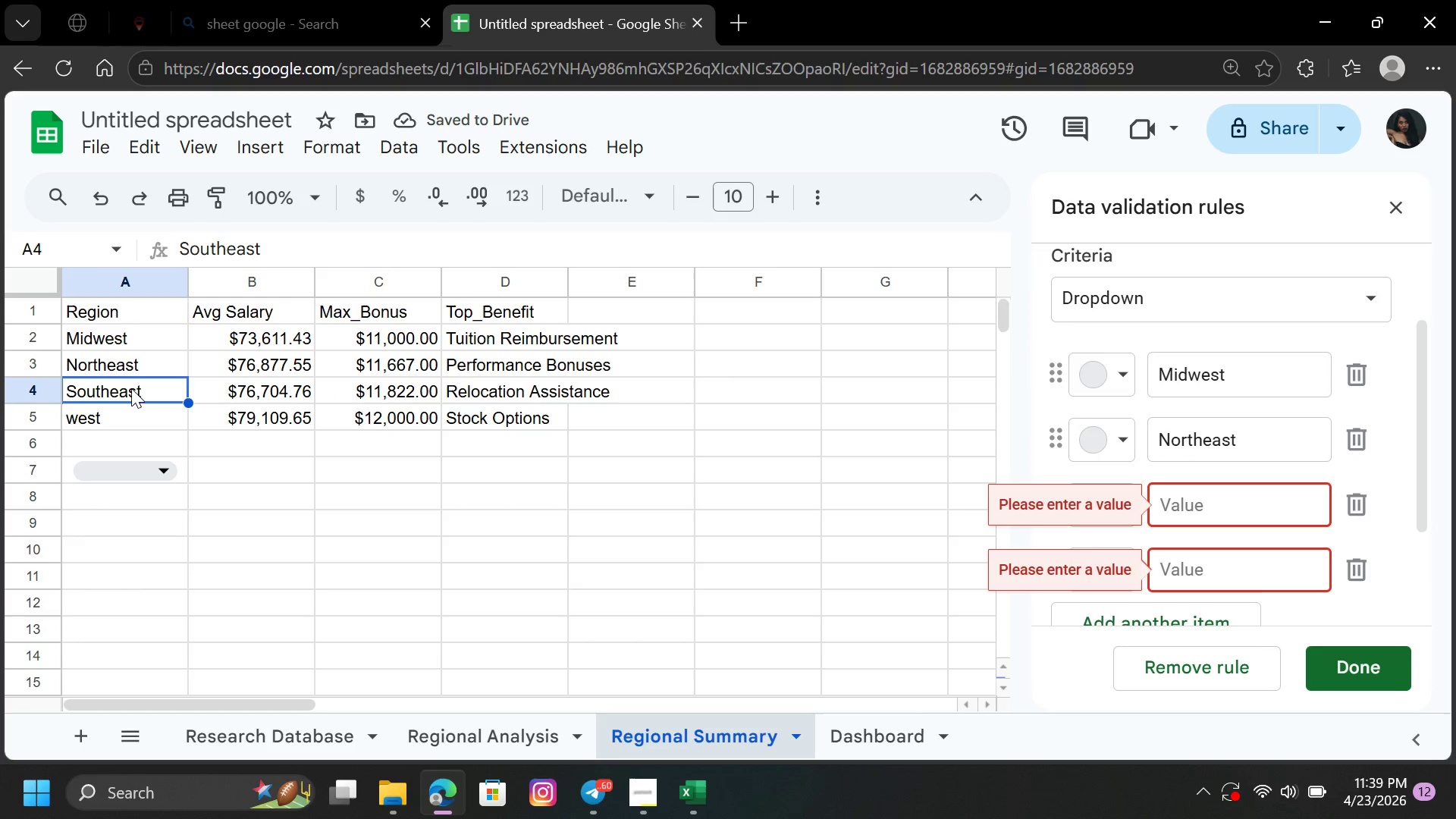 
key(Control+V)
 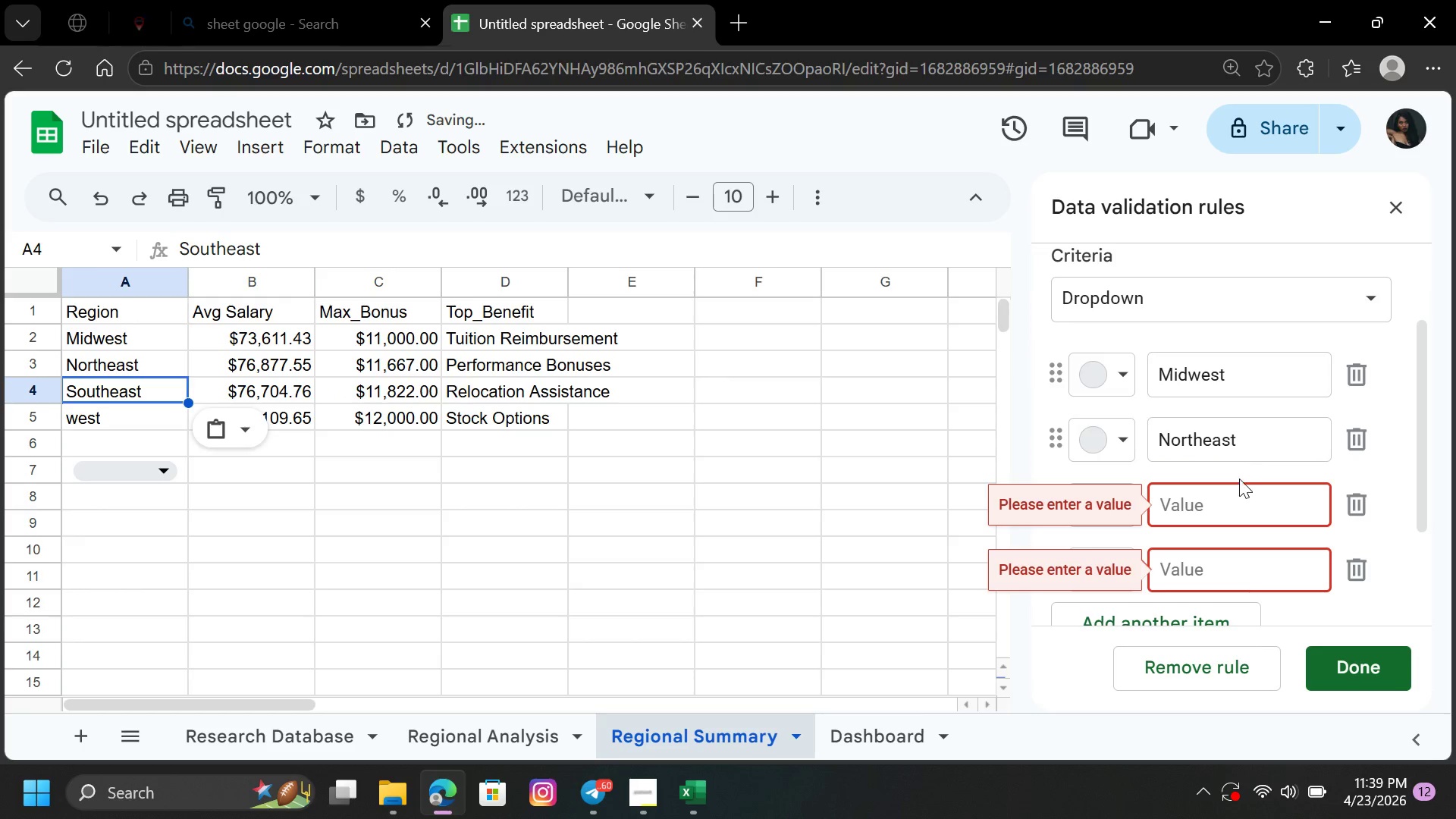 
left_click([1219, 500])
 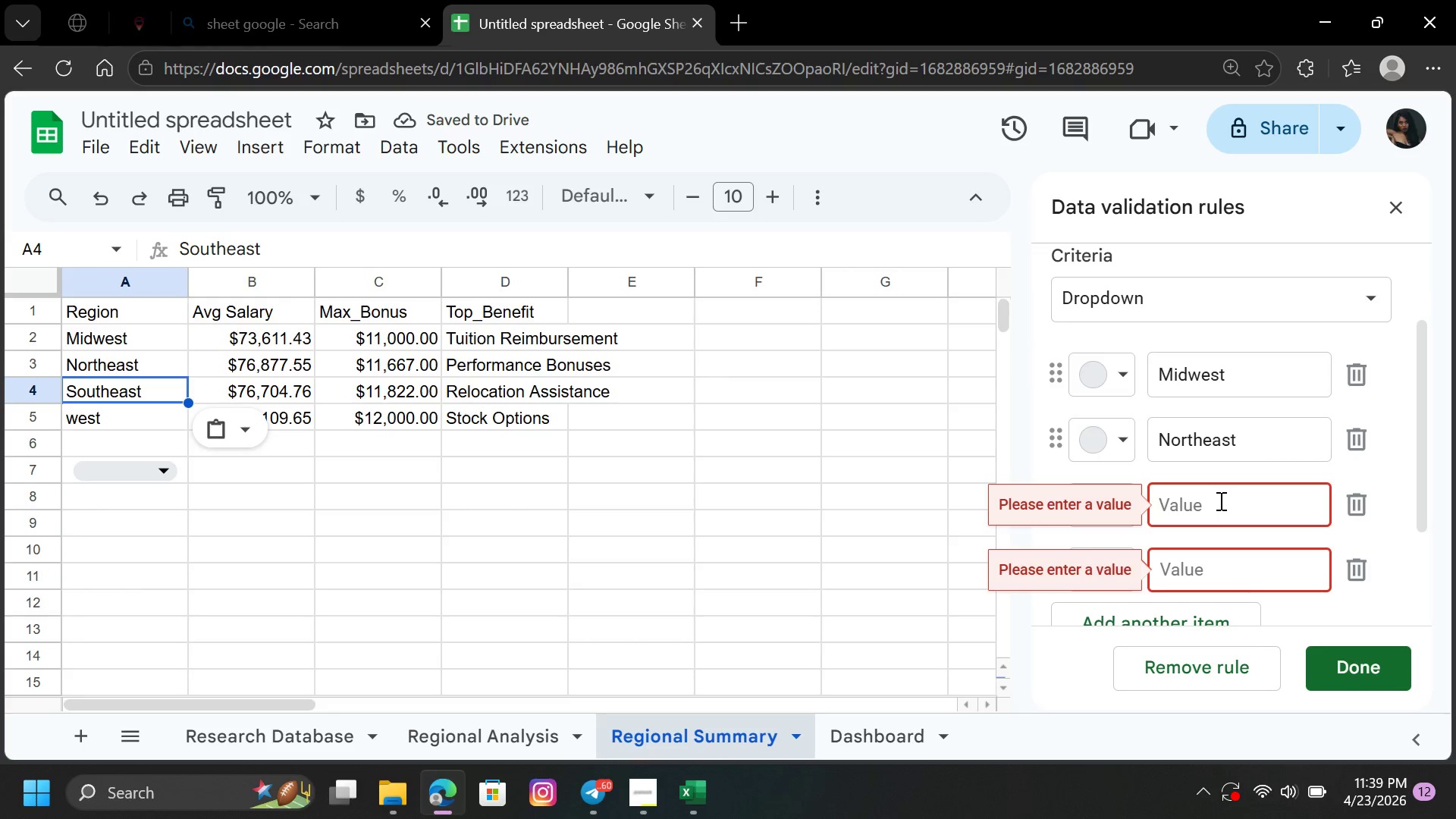 
key(Control+V)
 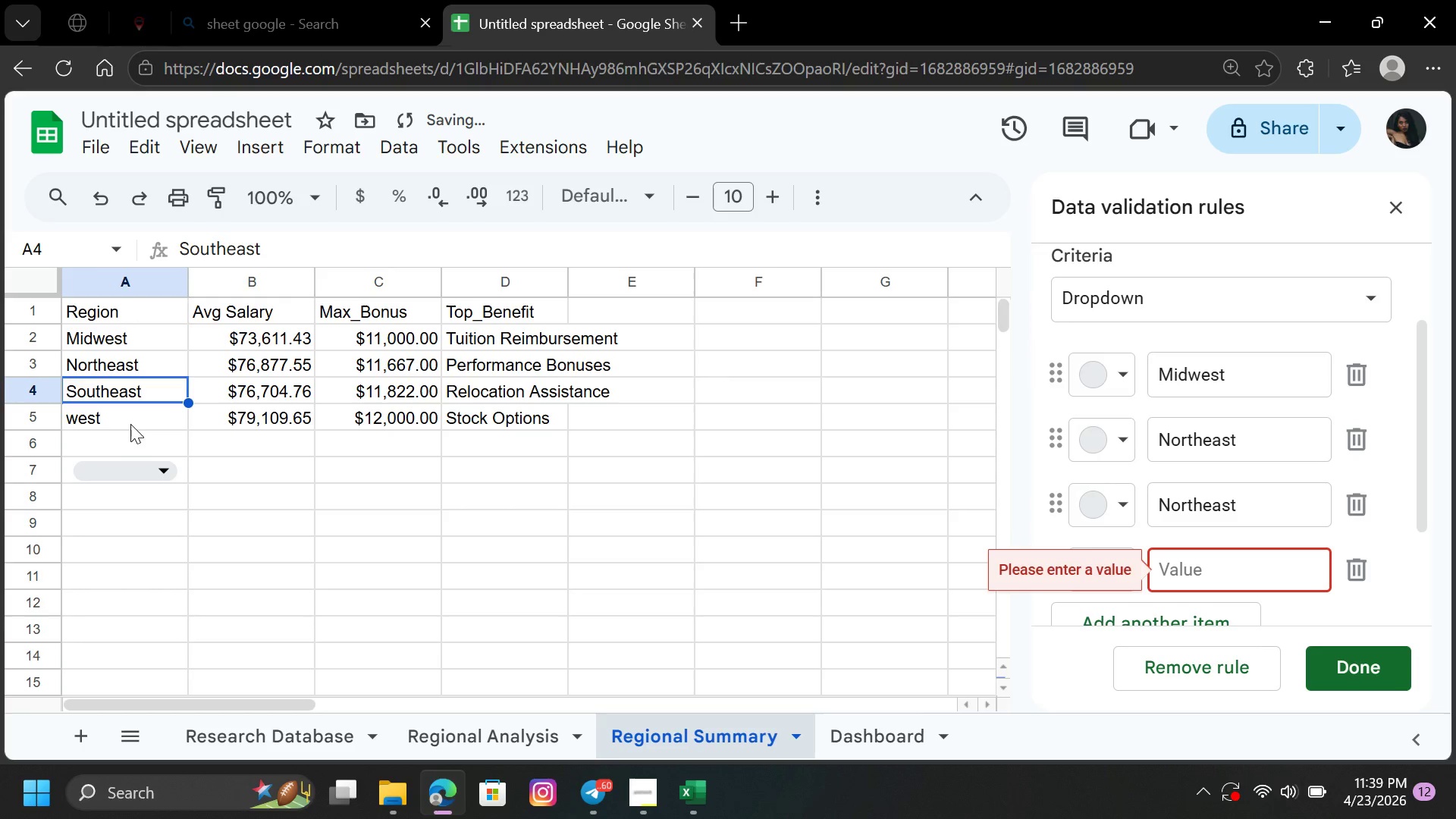 
left_click([130, 421])
 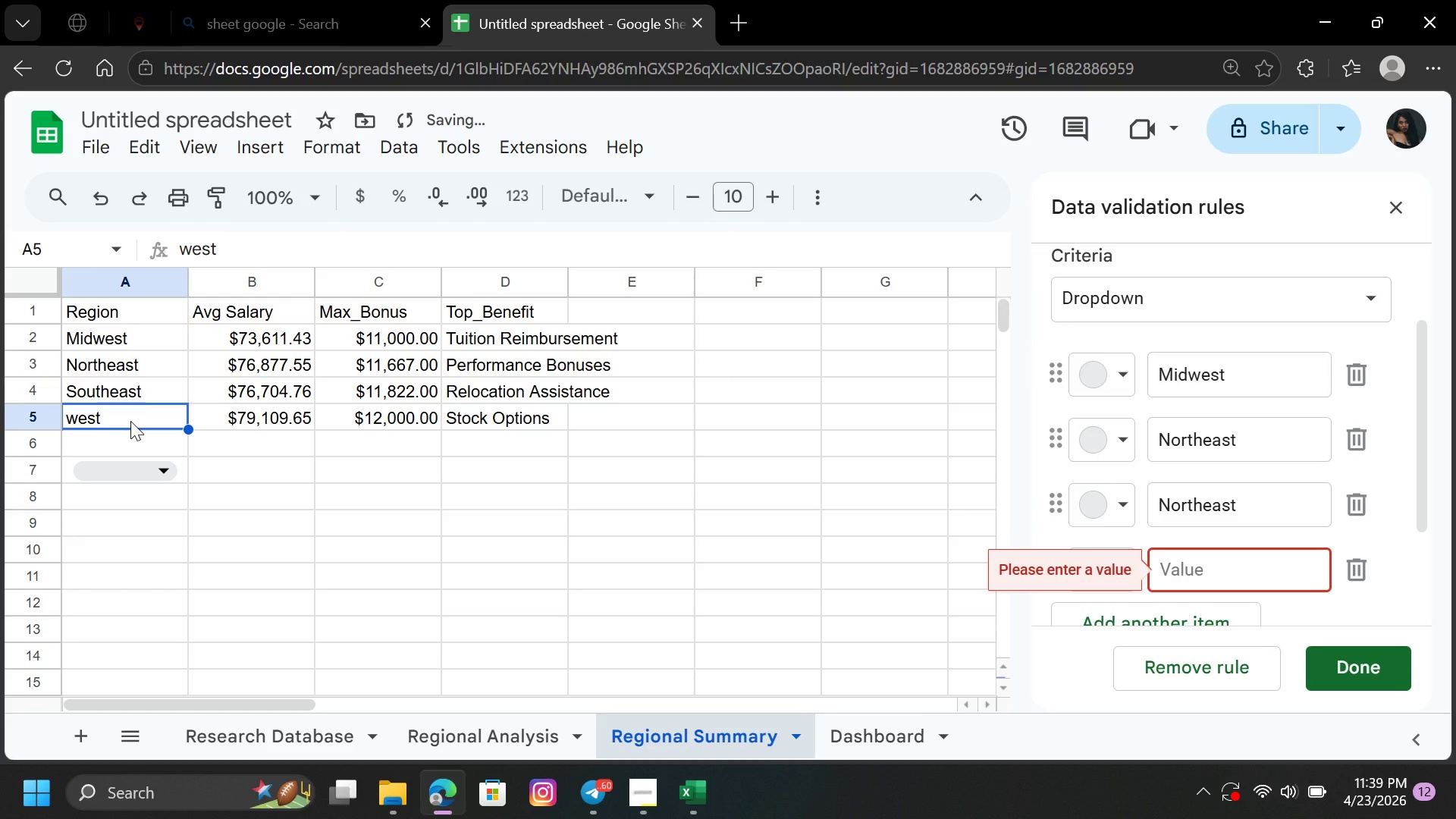 
key(Control+V)
 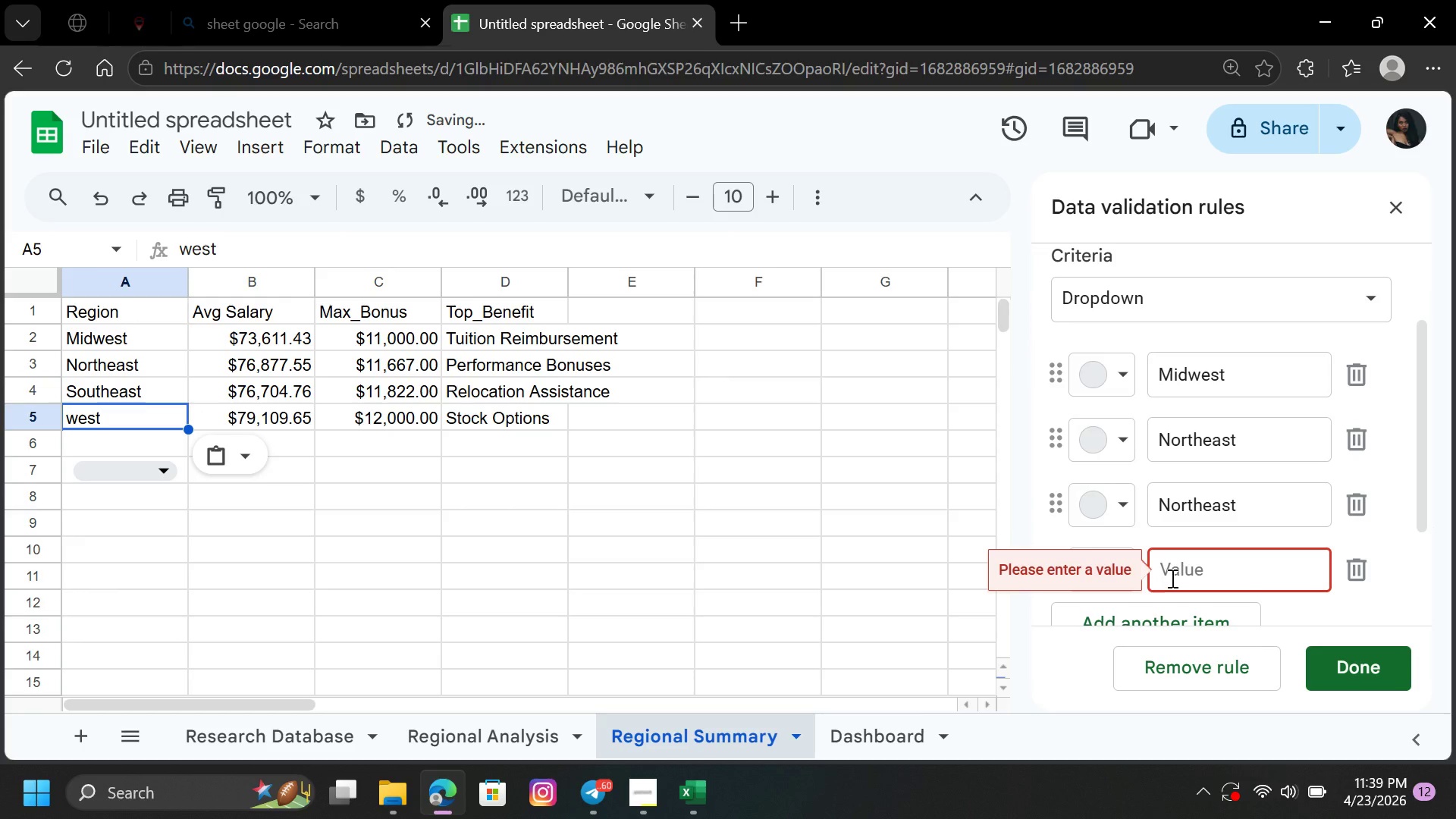 
left_click([1187, 578])
 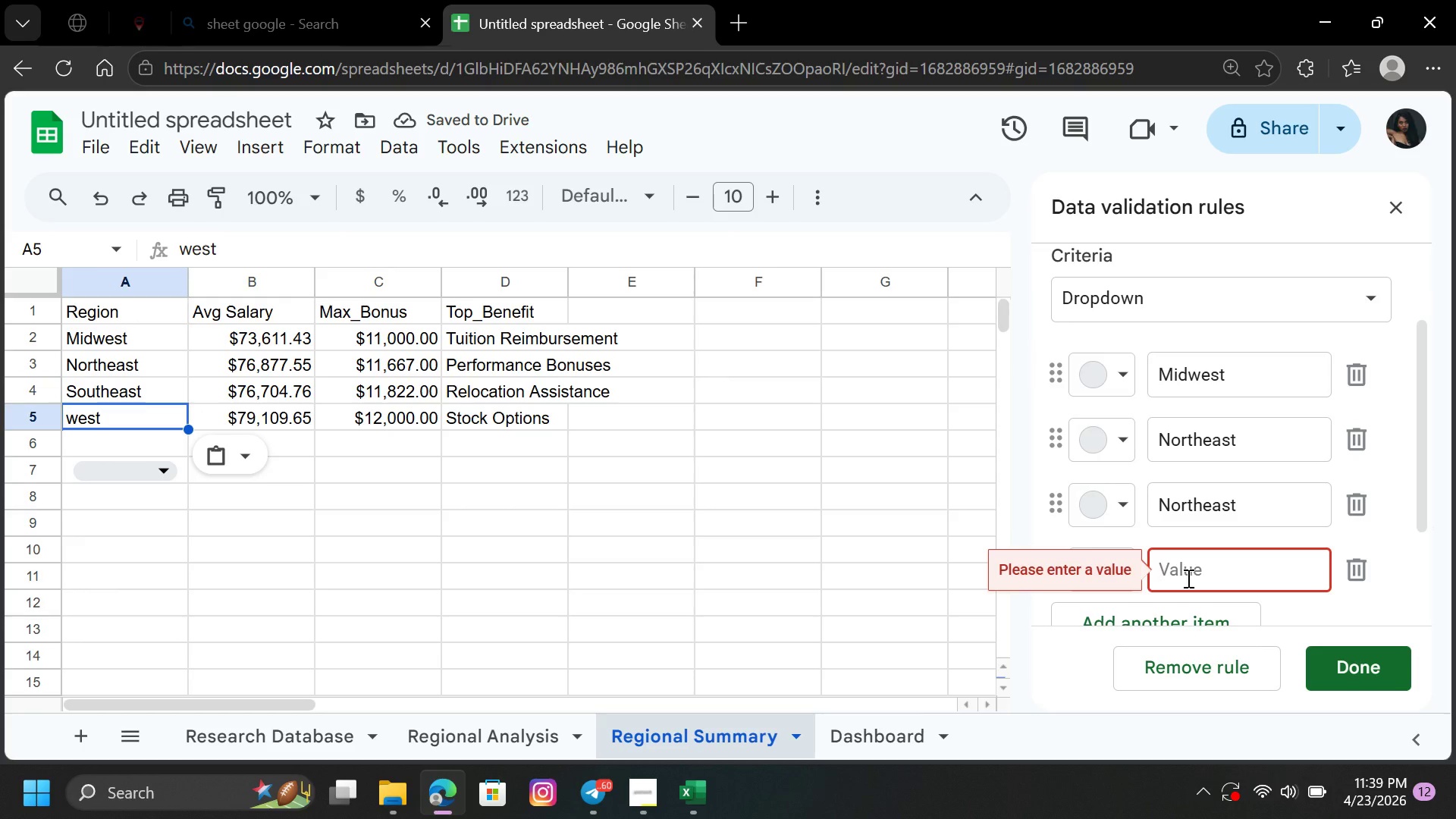 
key(Control+V)
 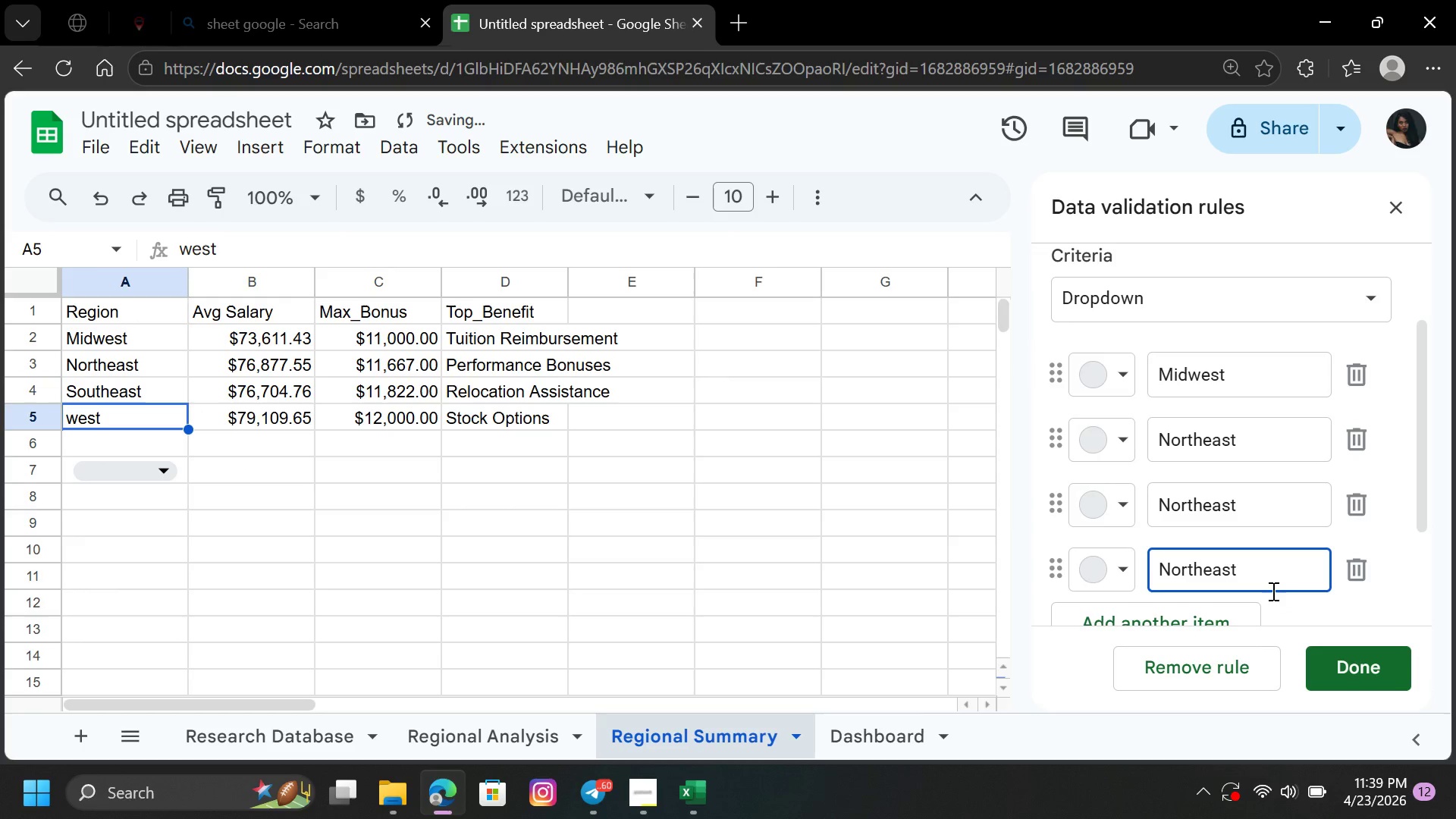 
key(Backspace)
 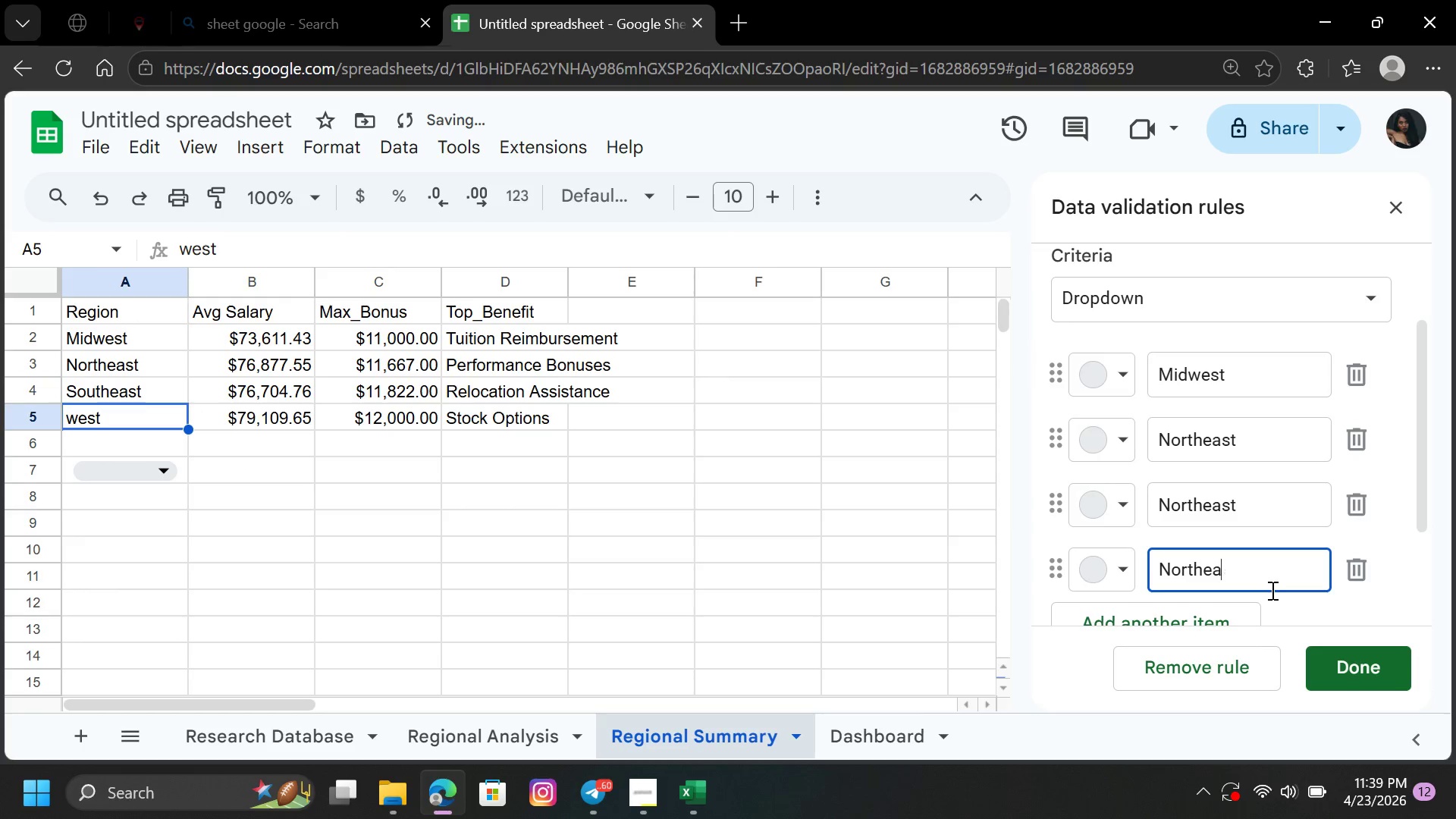 
hold_key(key=Backspace, duration=0.89)
 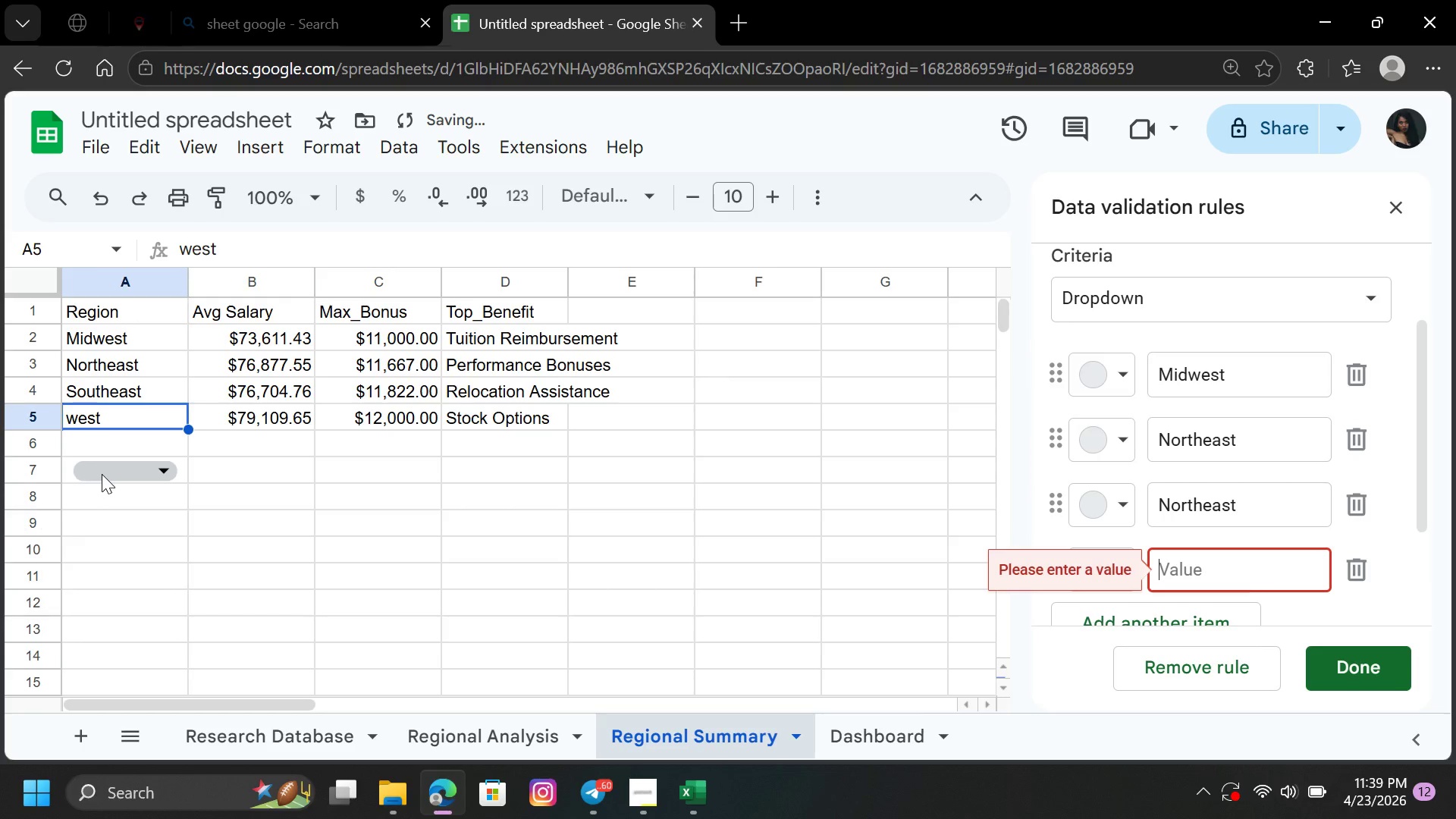 
left_click([104, 474])
 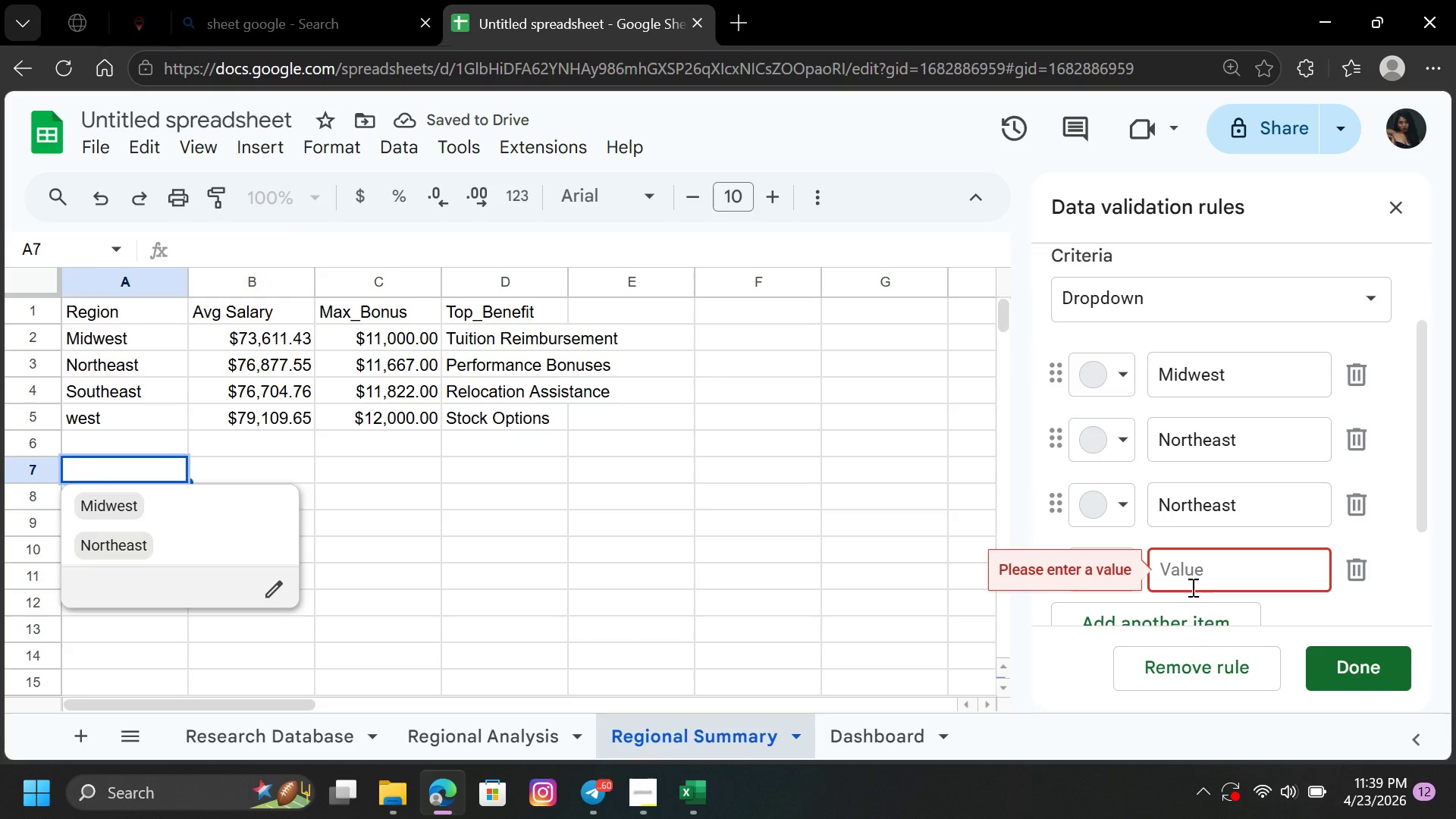 
left_click([1193, 666])
 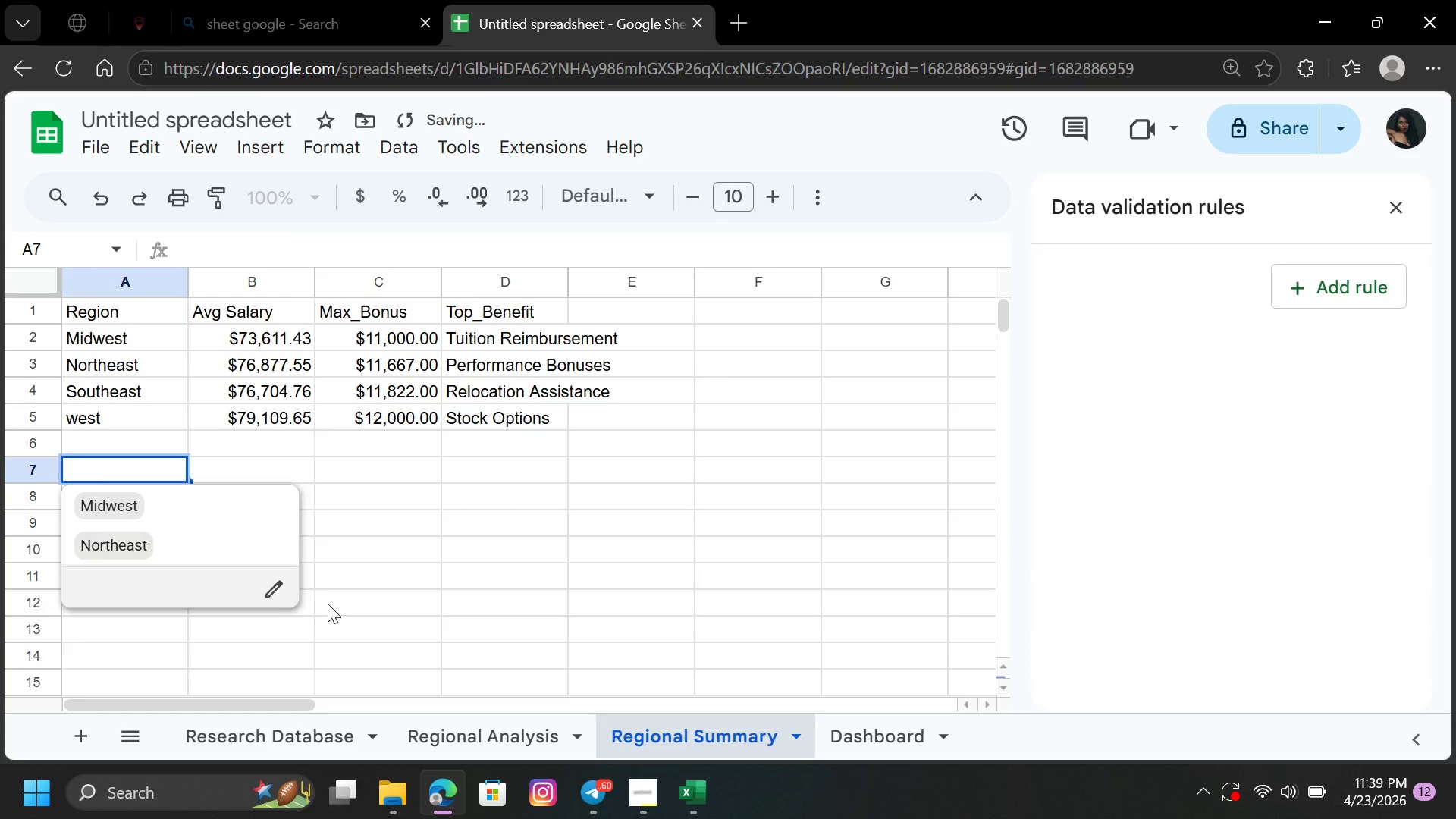 
left_click([273, 582])
 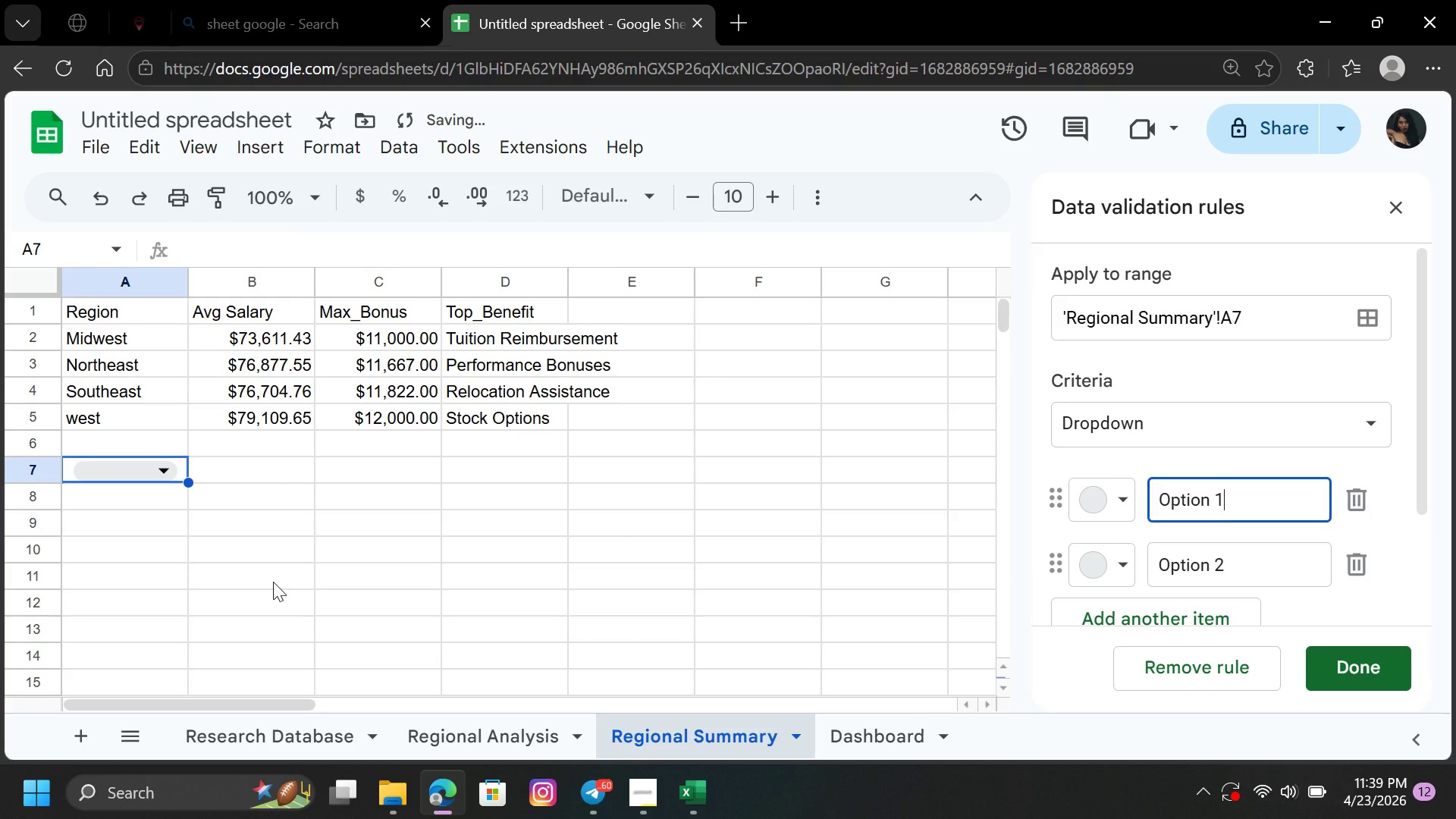 
left_click([273, 582])
 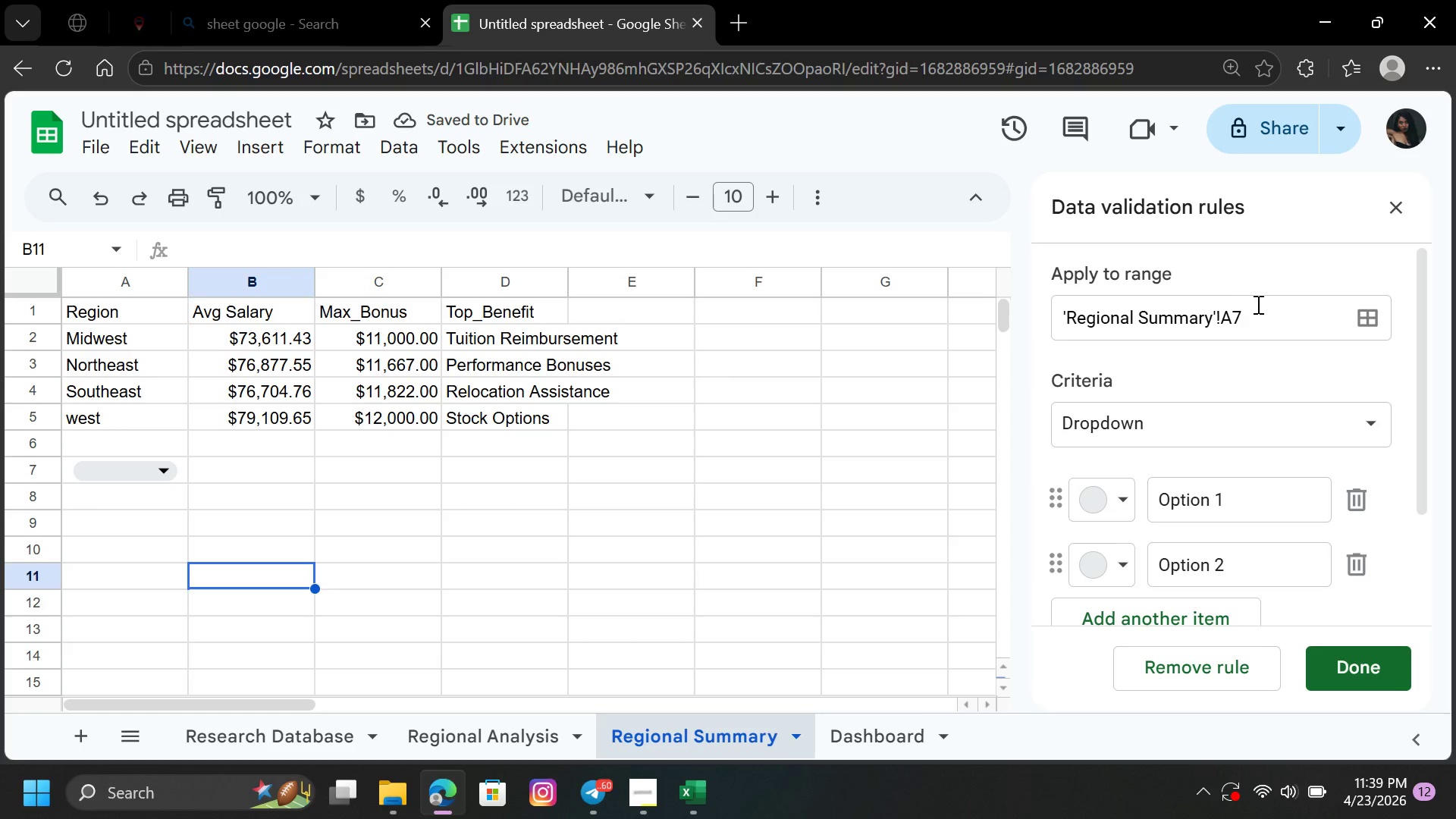 
wait(5.88)
 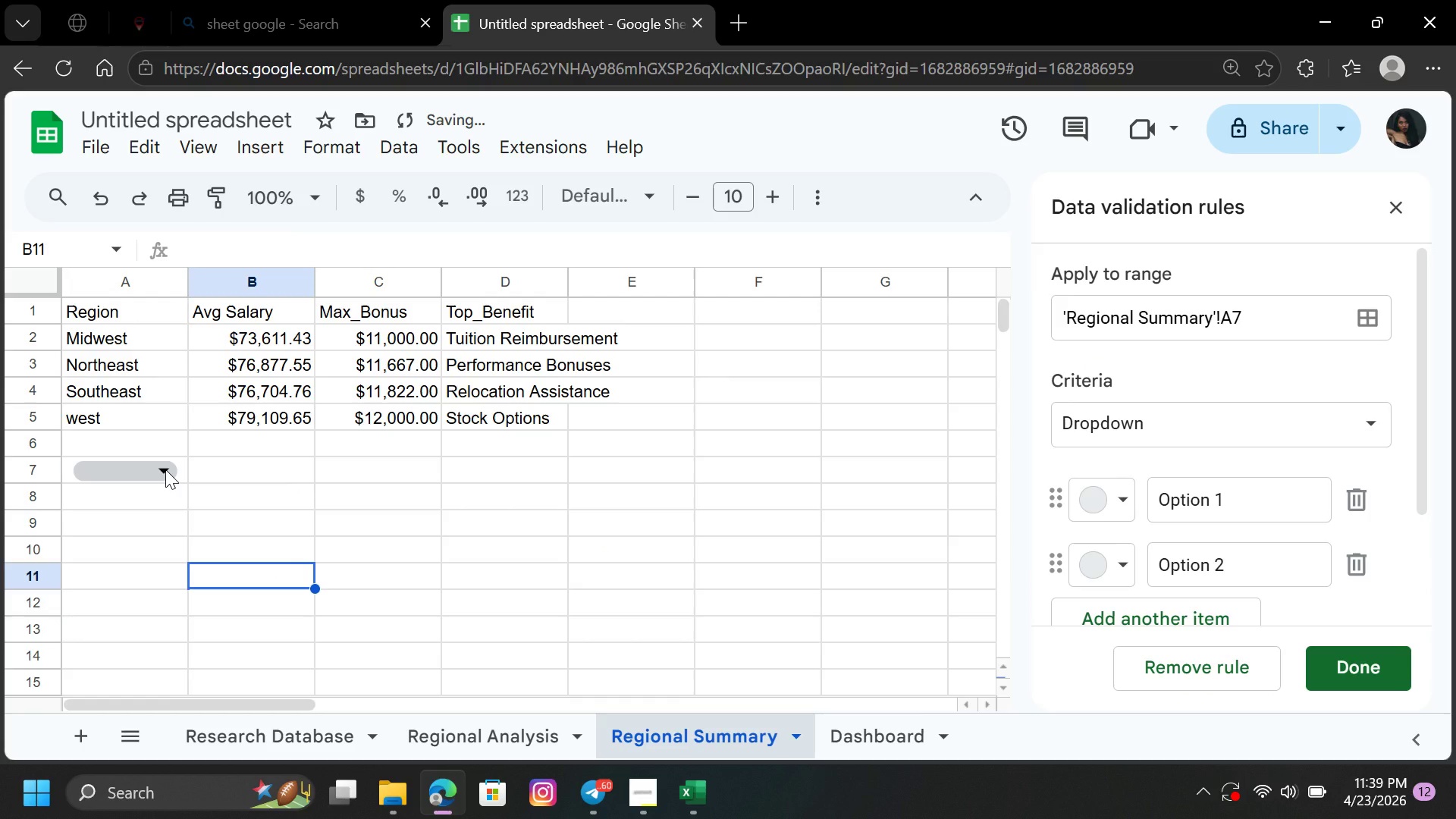 
left_click_drag(start_coordinate=[1248, 316], to_coordinate=[1053, 328])
 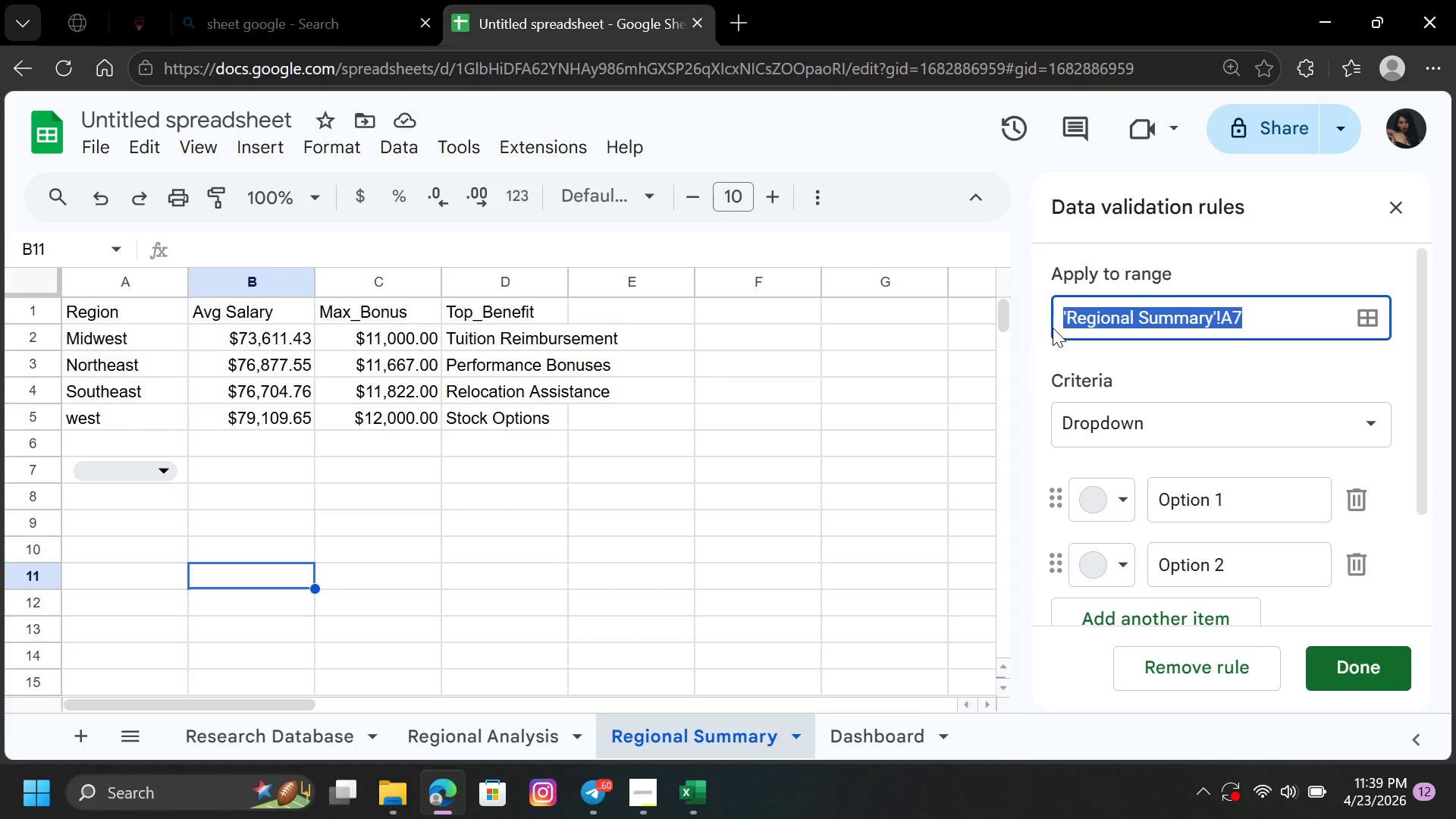 
type(das)
key(Backspace)
key(Backspace)
key(Backspace)
key(Backspace)
 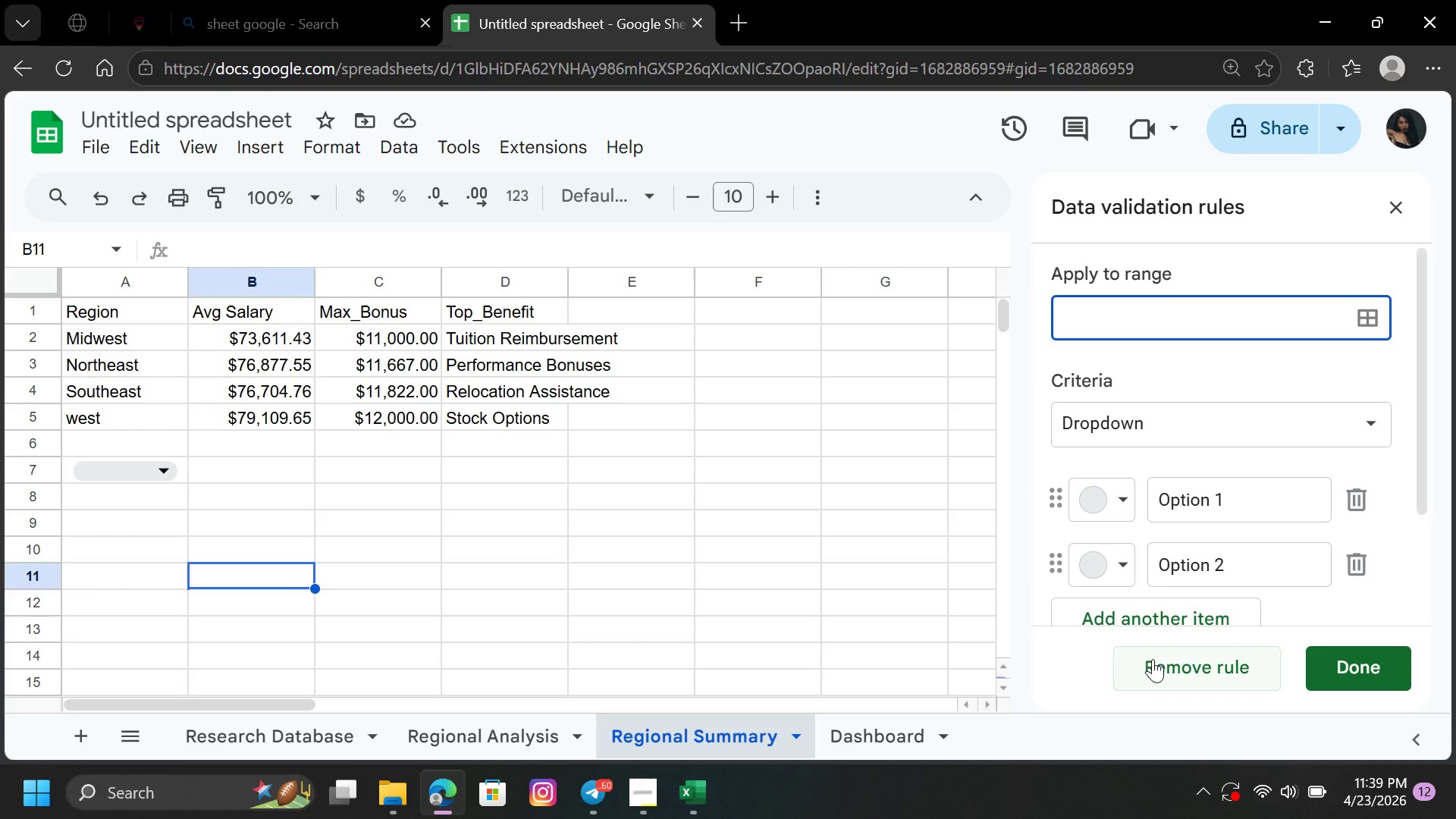 
left_click([1150, 667])
 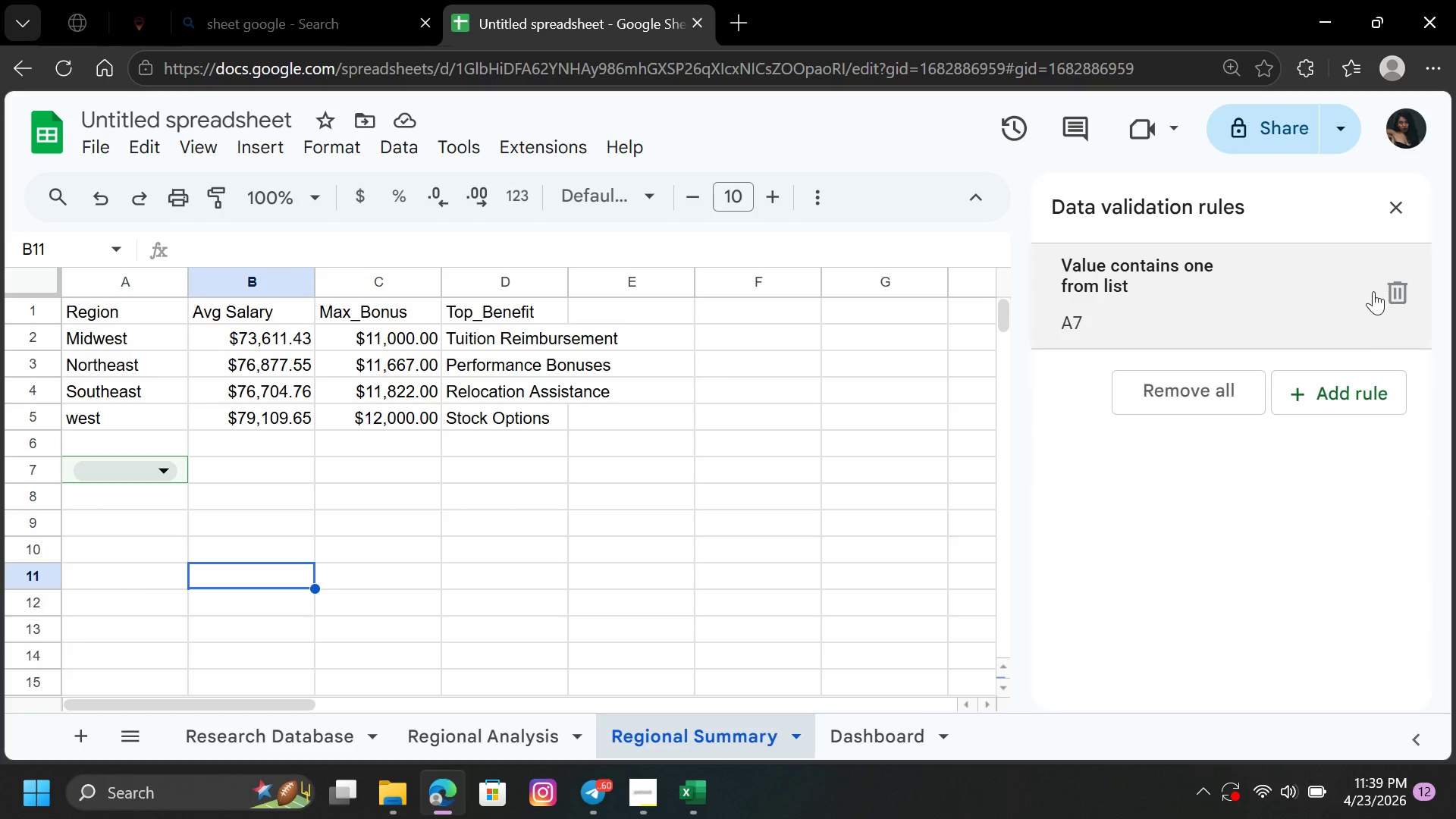 
left_click([1397, 288])
 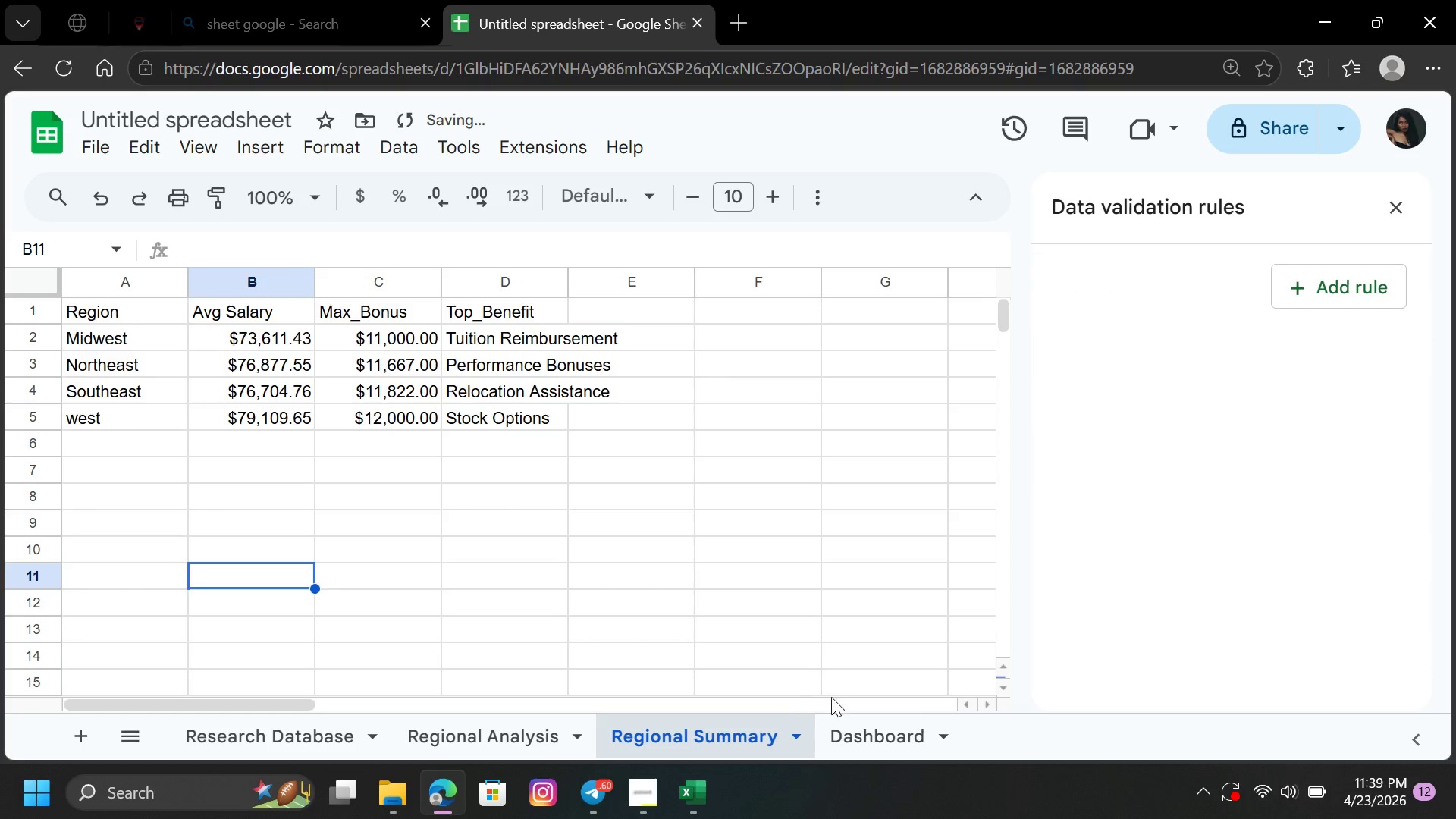 
left_click([877, 730])
 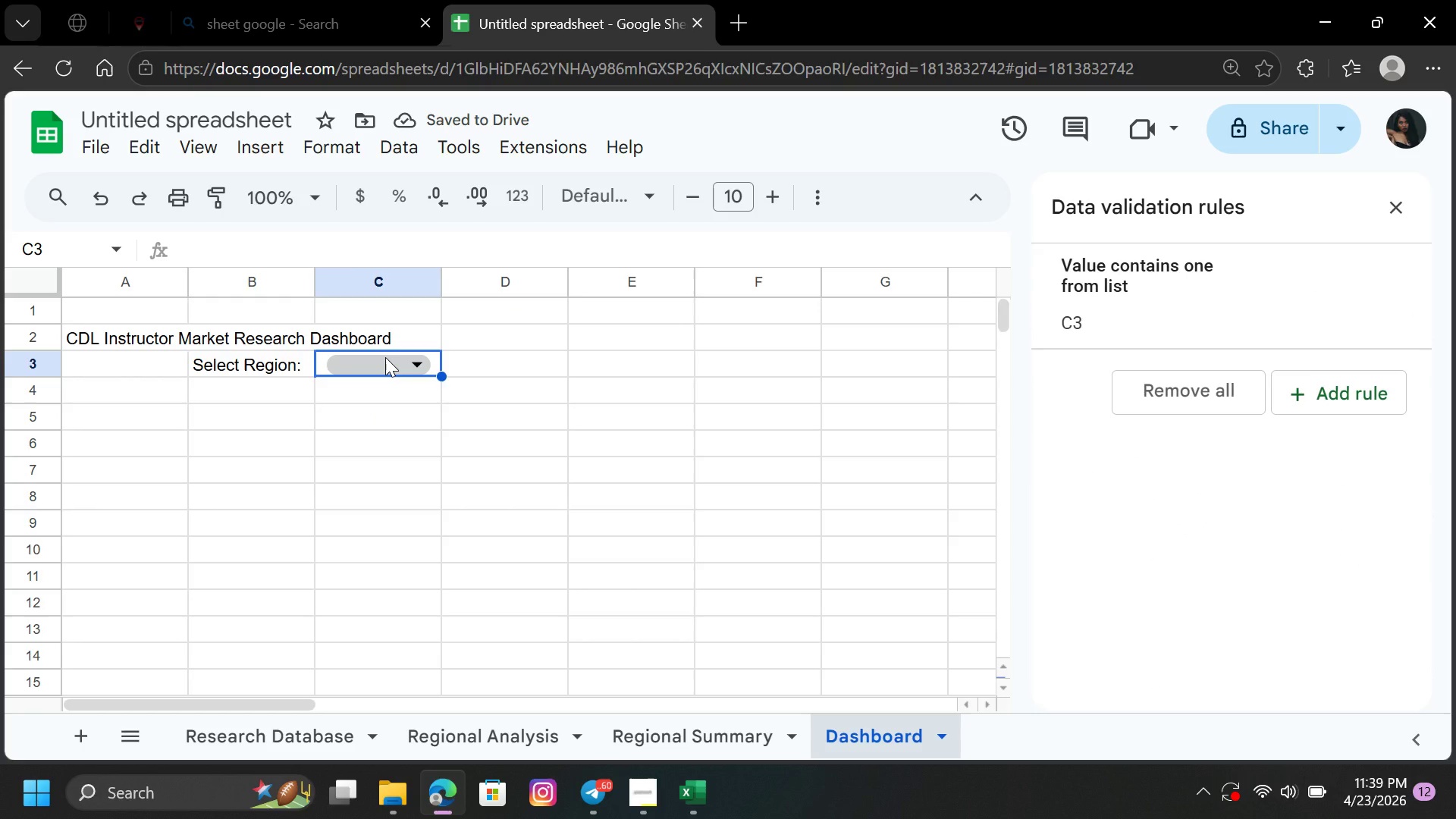 
left_click([385, 357])
 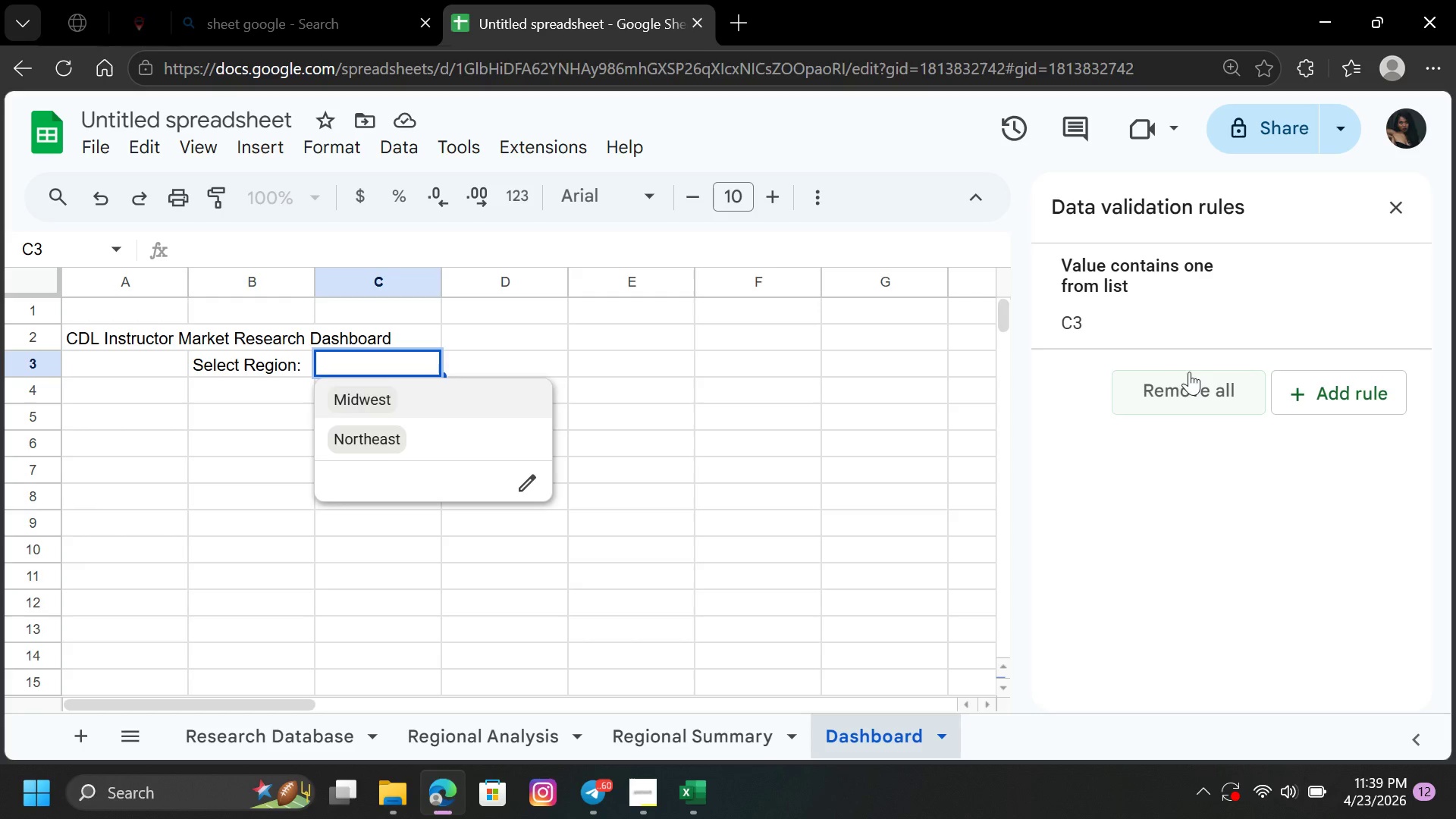 
wait(5.39)
 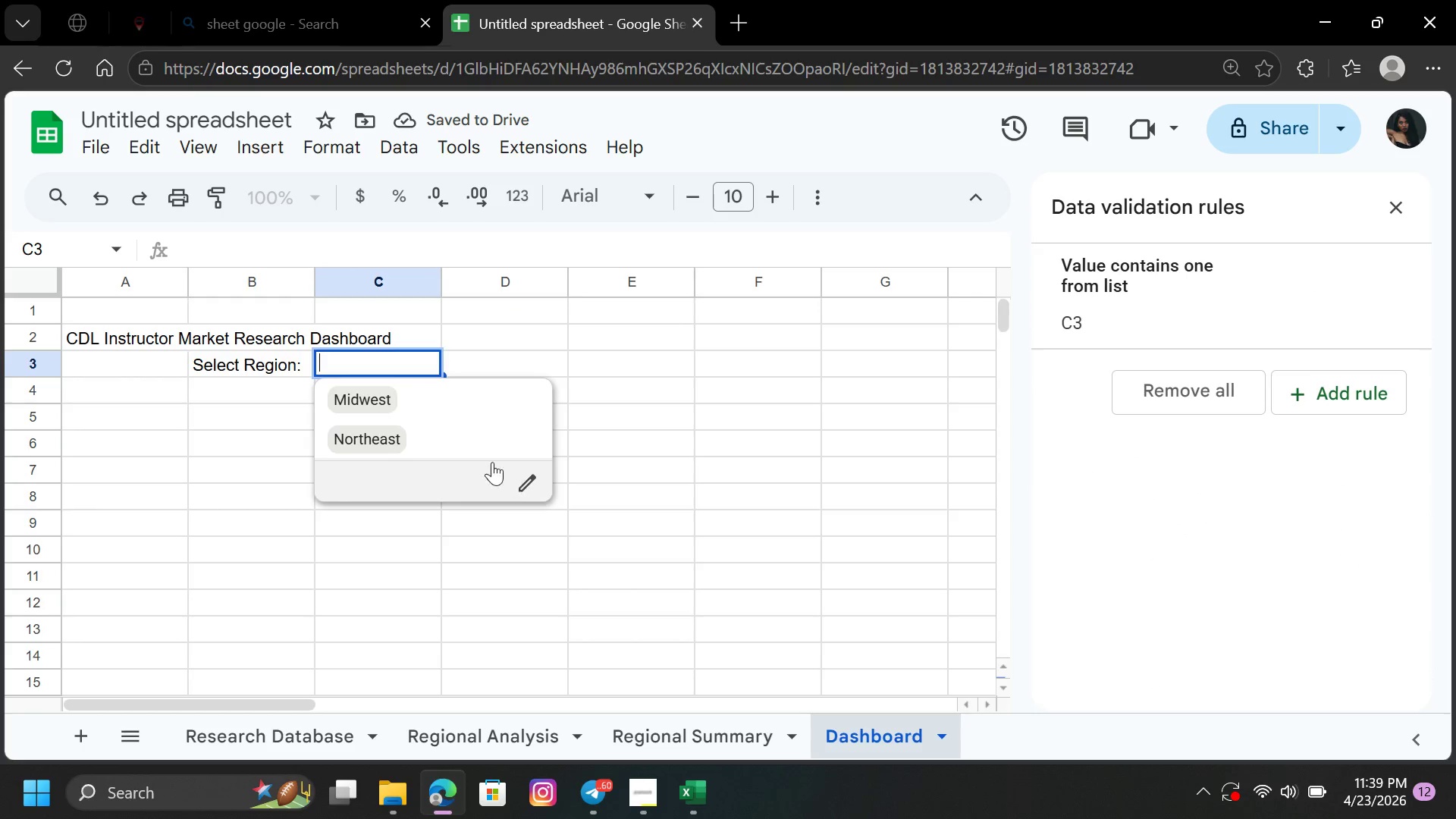 
left_click([1362, 386])
 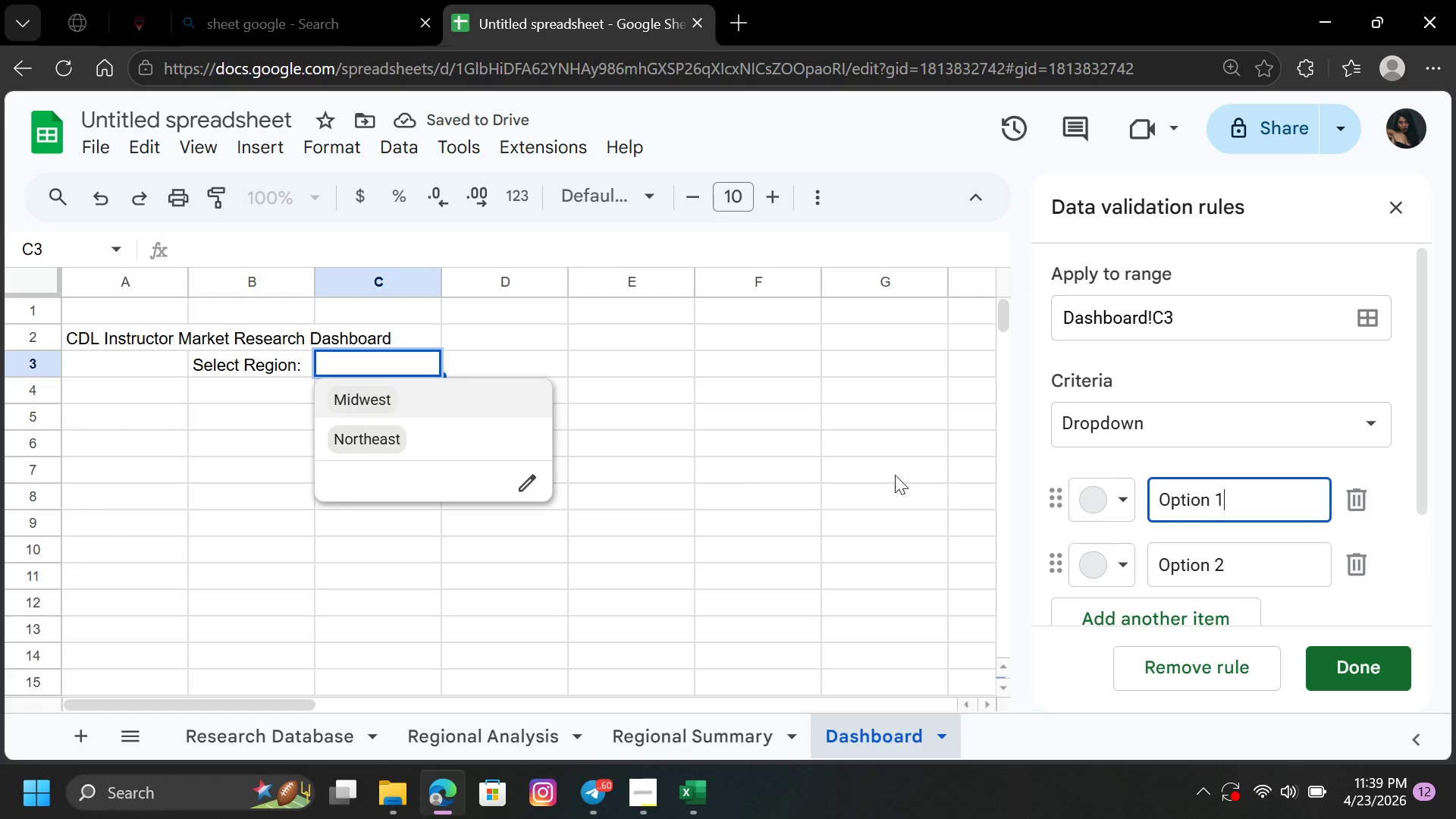 
left_click([529, 484])
 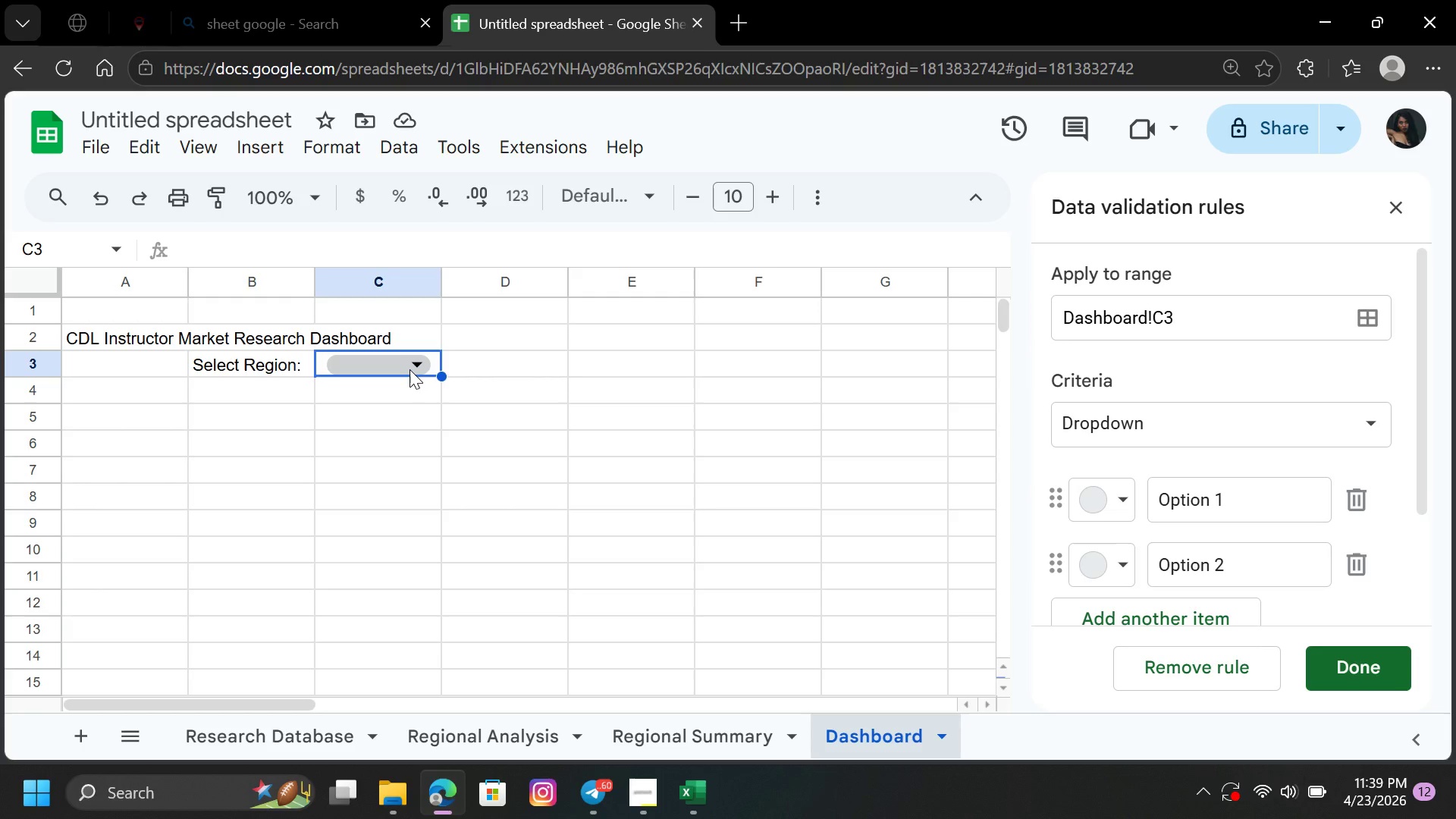 
wait(5.38)
 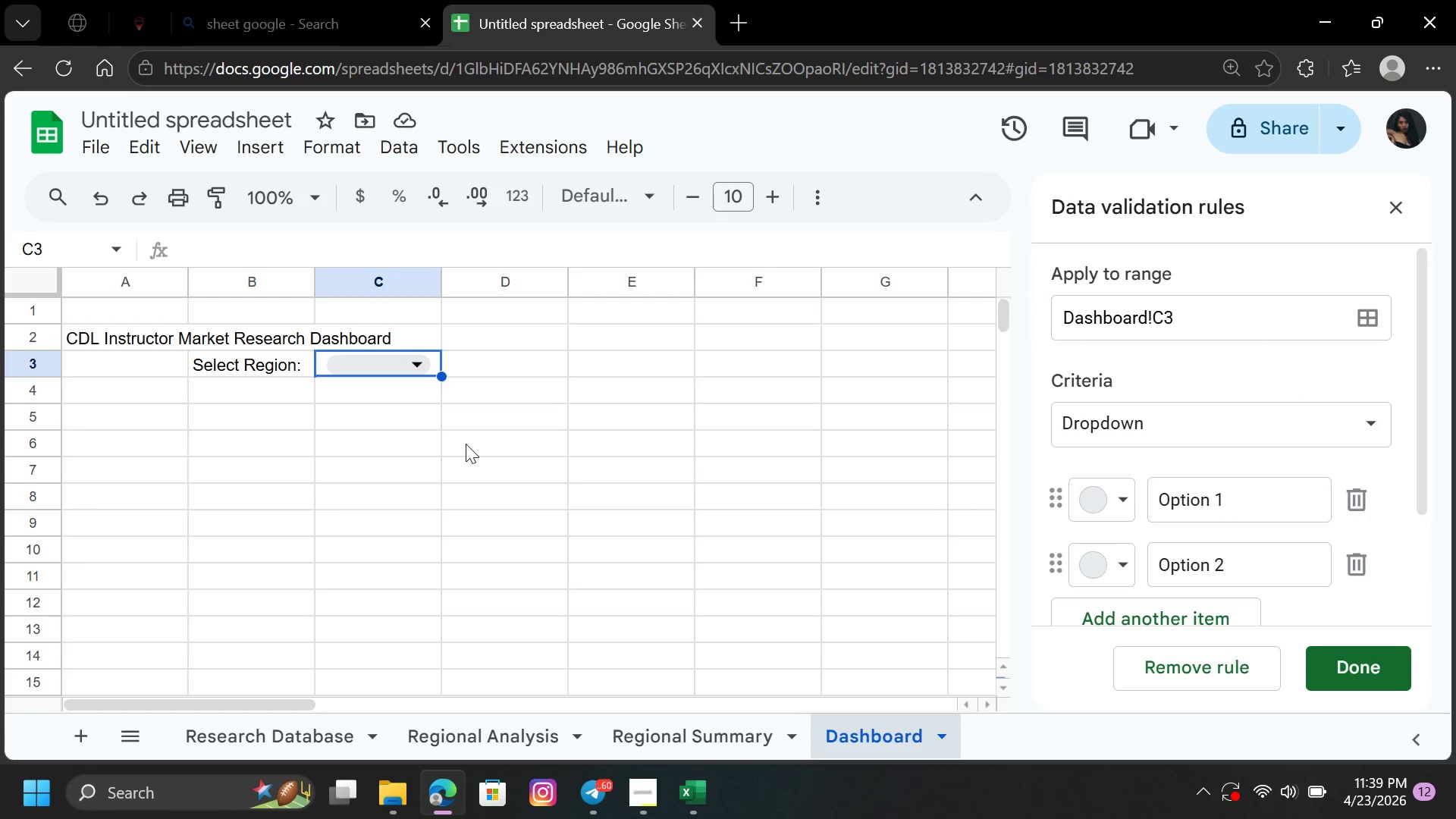 
left_click([416, 364])
 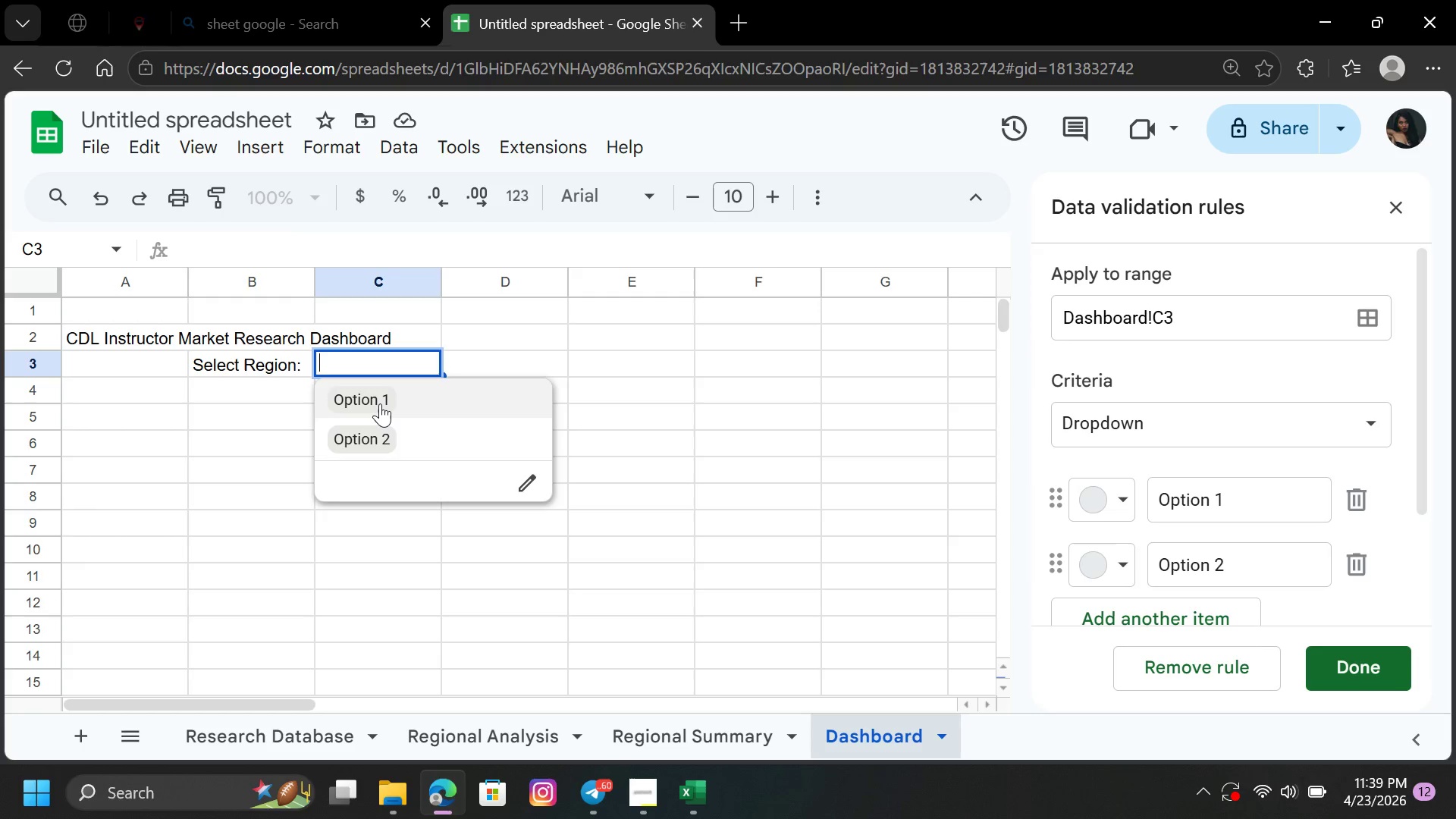 
left_click([380, 403])
 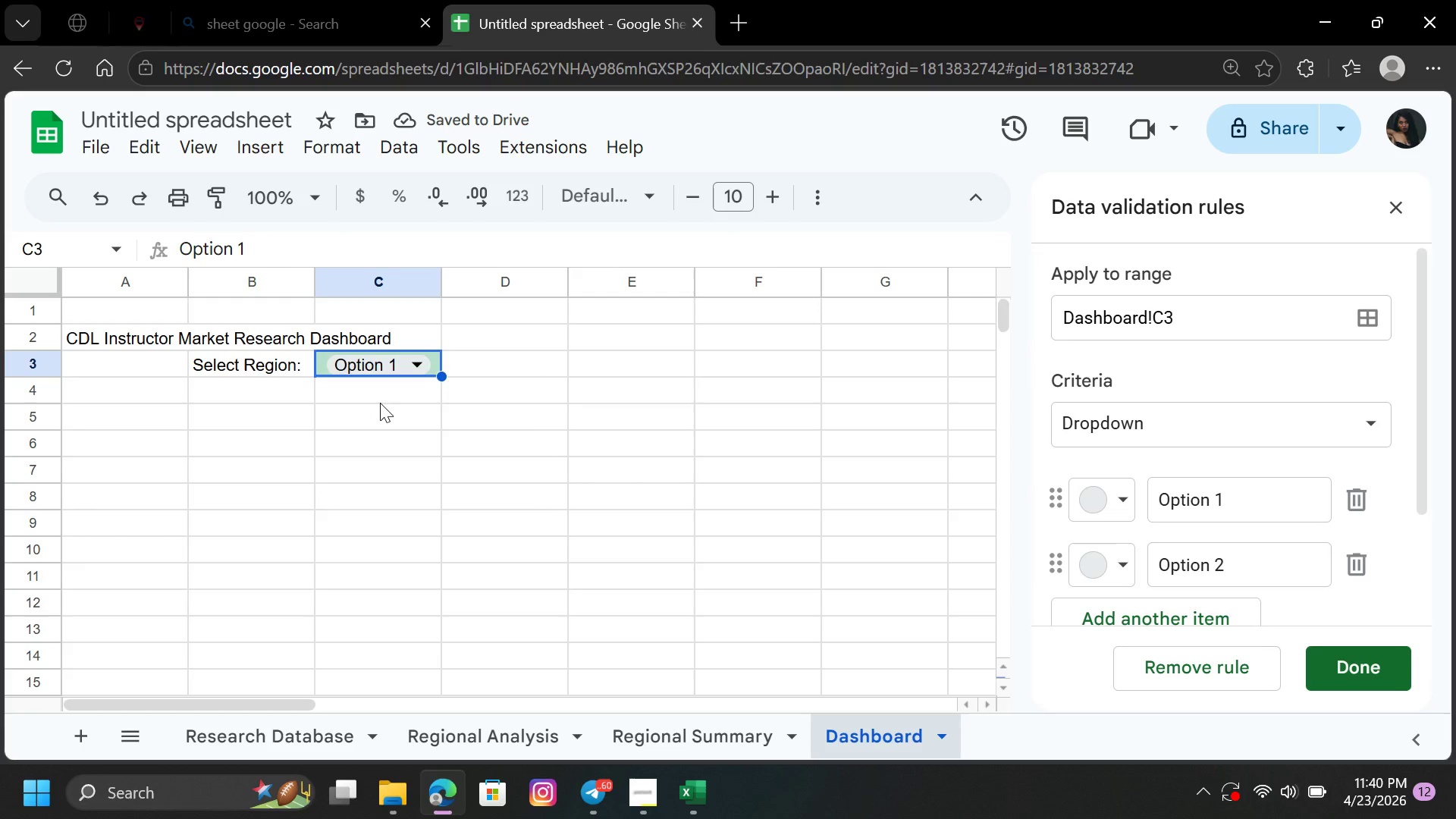 
left_click([411, 362])
 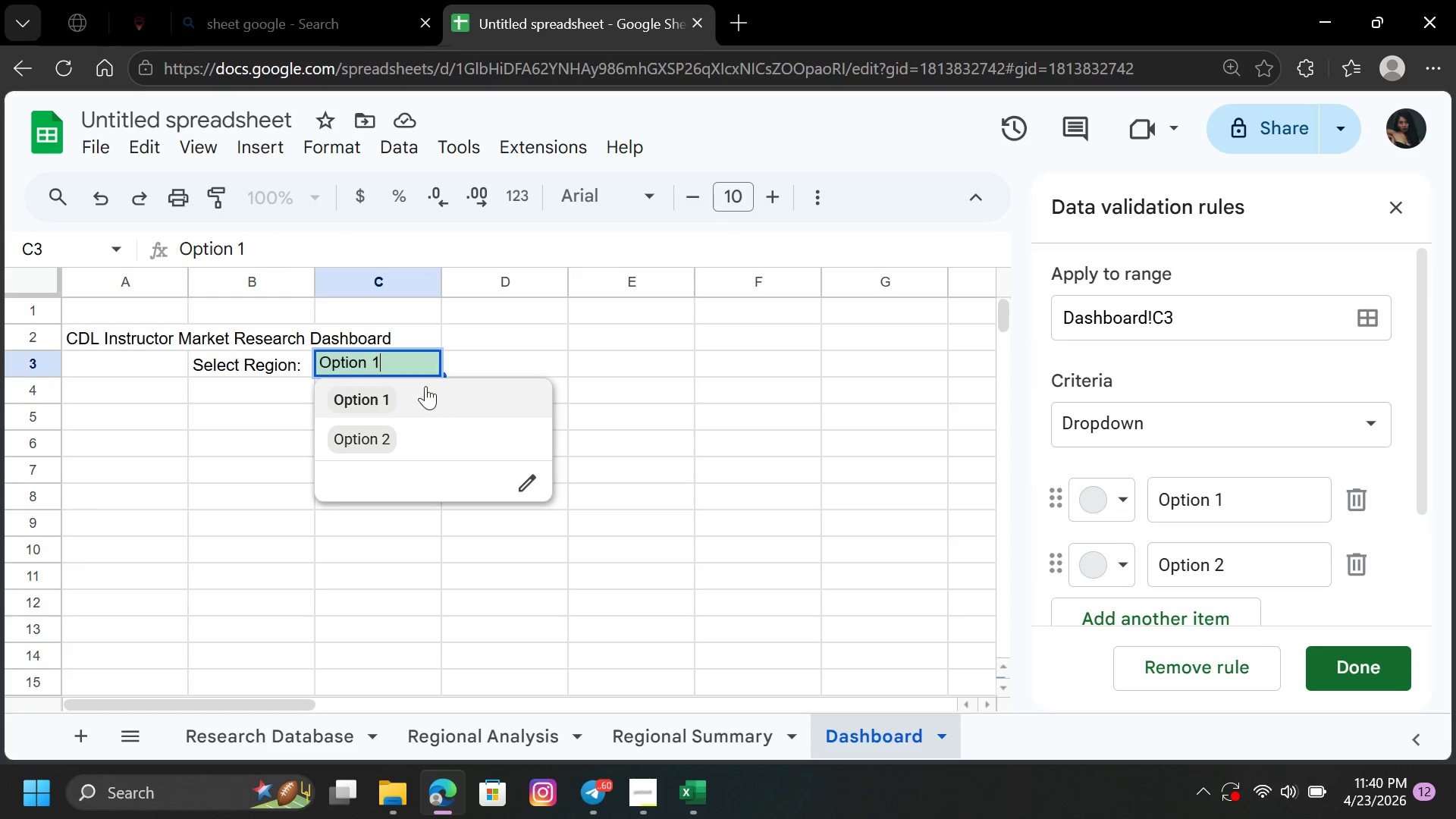 
left_click([415, 359])
 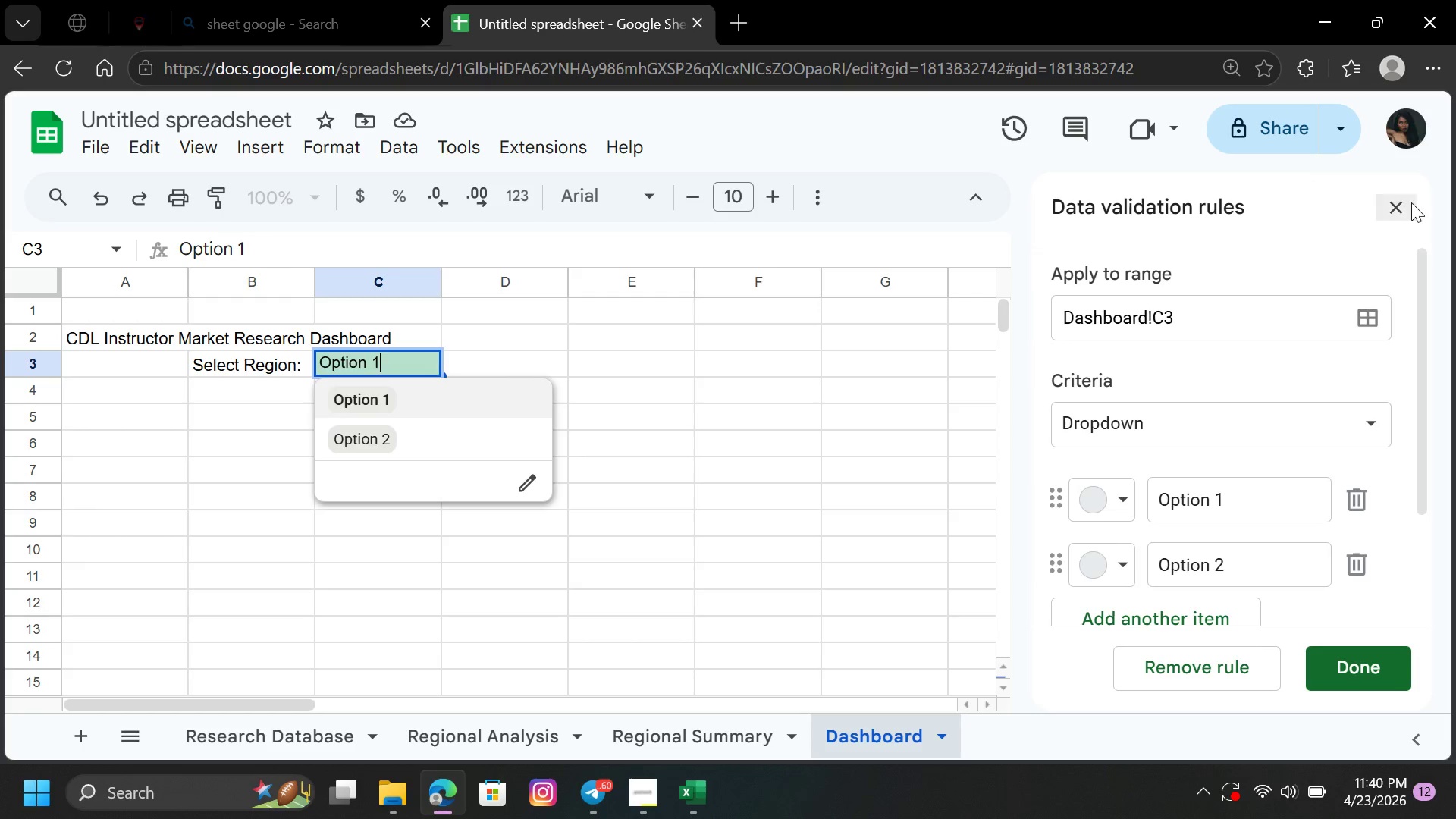 
left_click([1407, 202])
 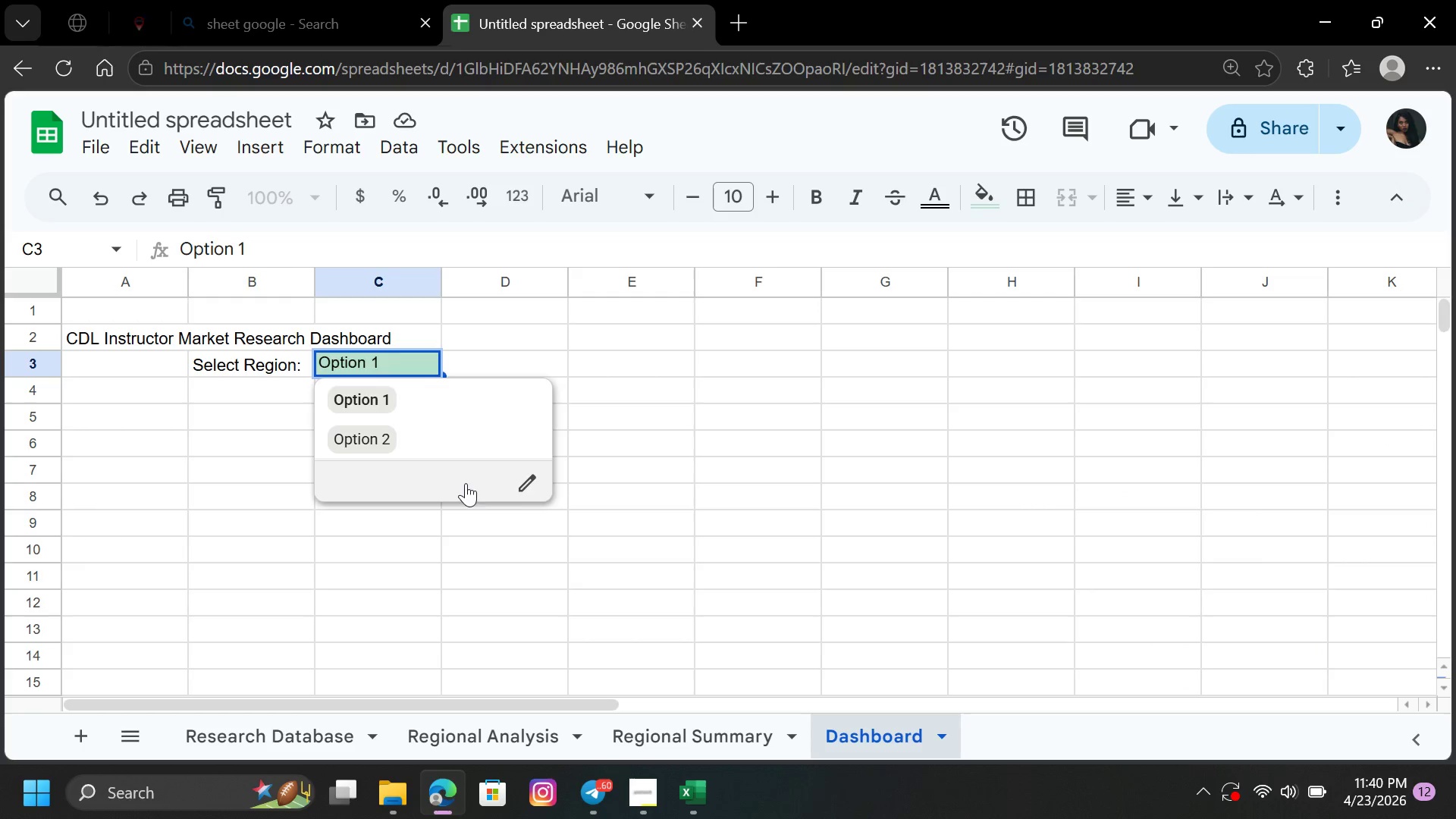 
left_click([676, 414])
 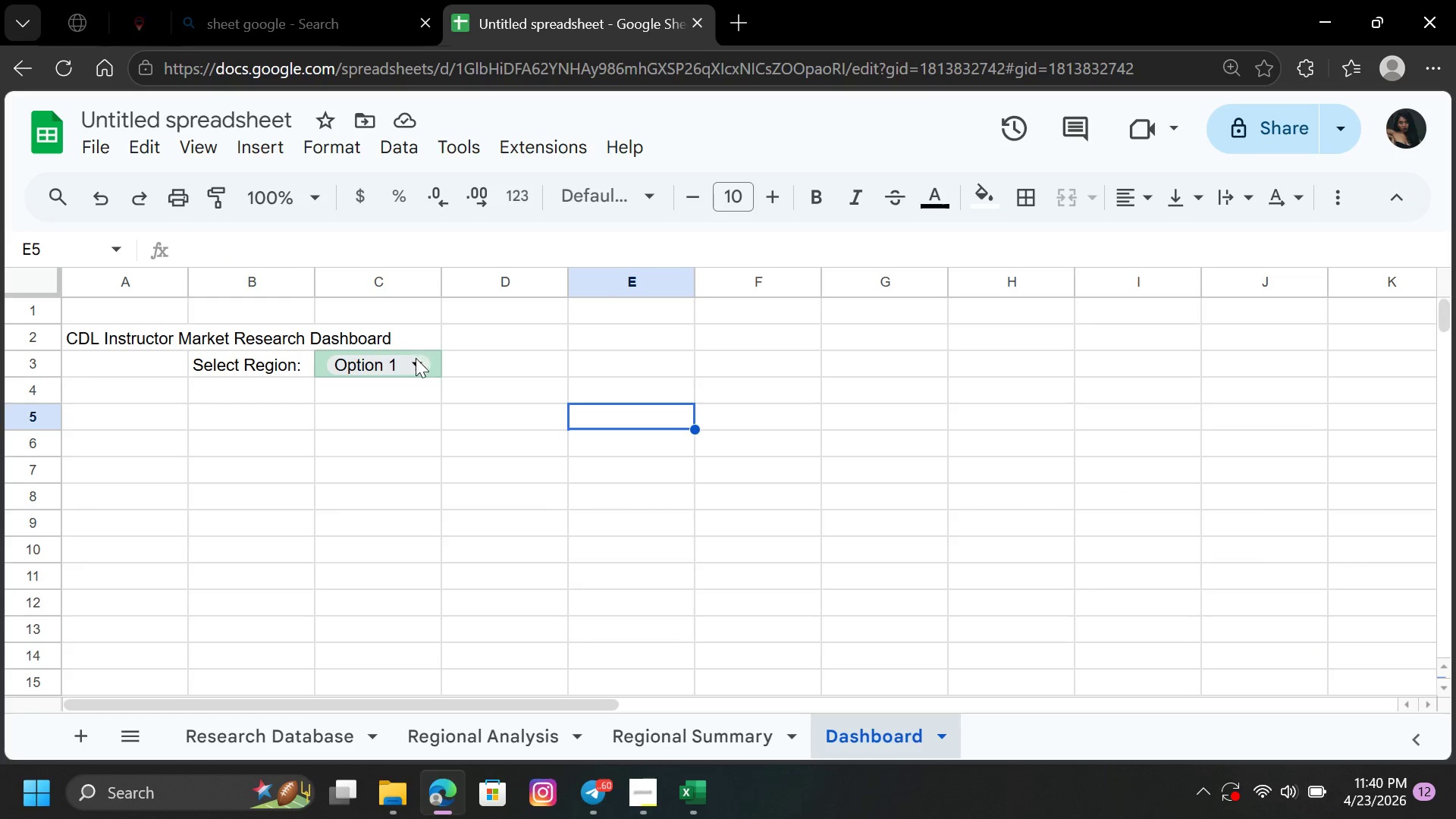 
left_click([418, 361])
 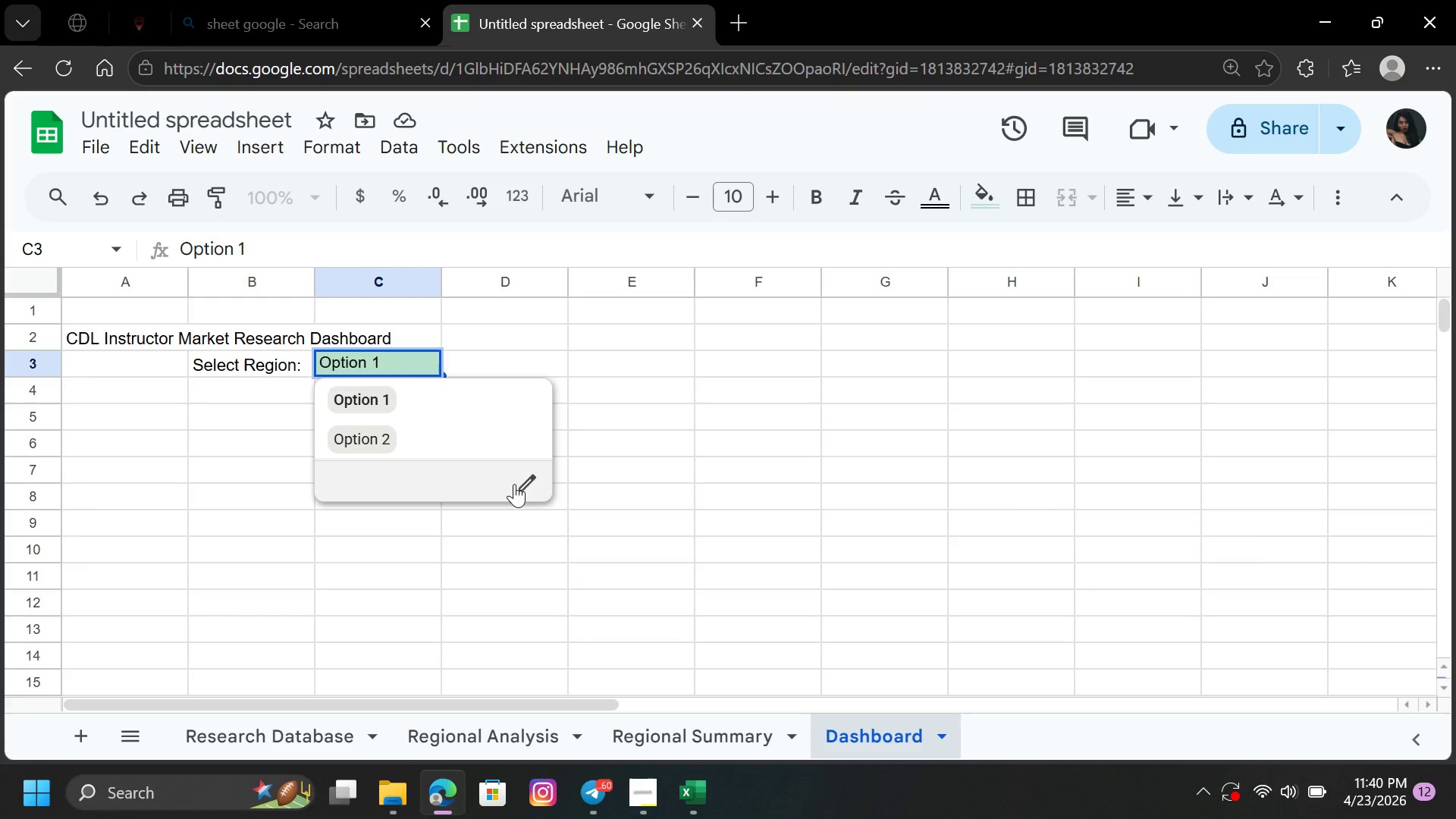 
left_click([516, 485])
 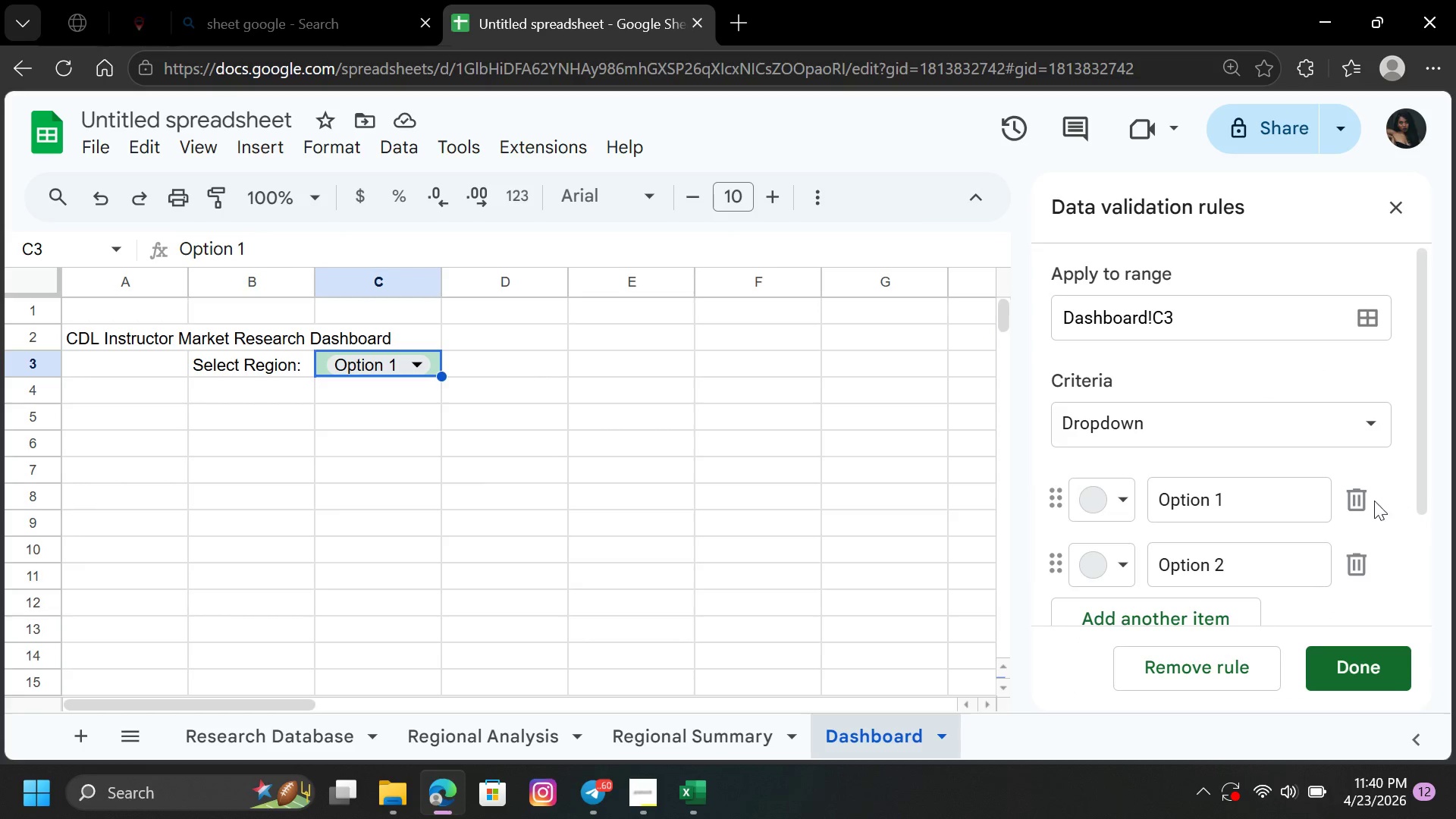 
left_click([1356, 501])
 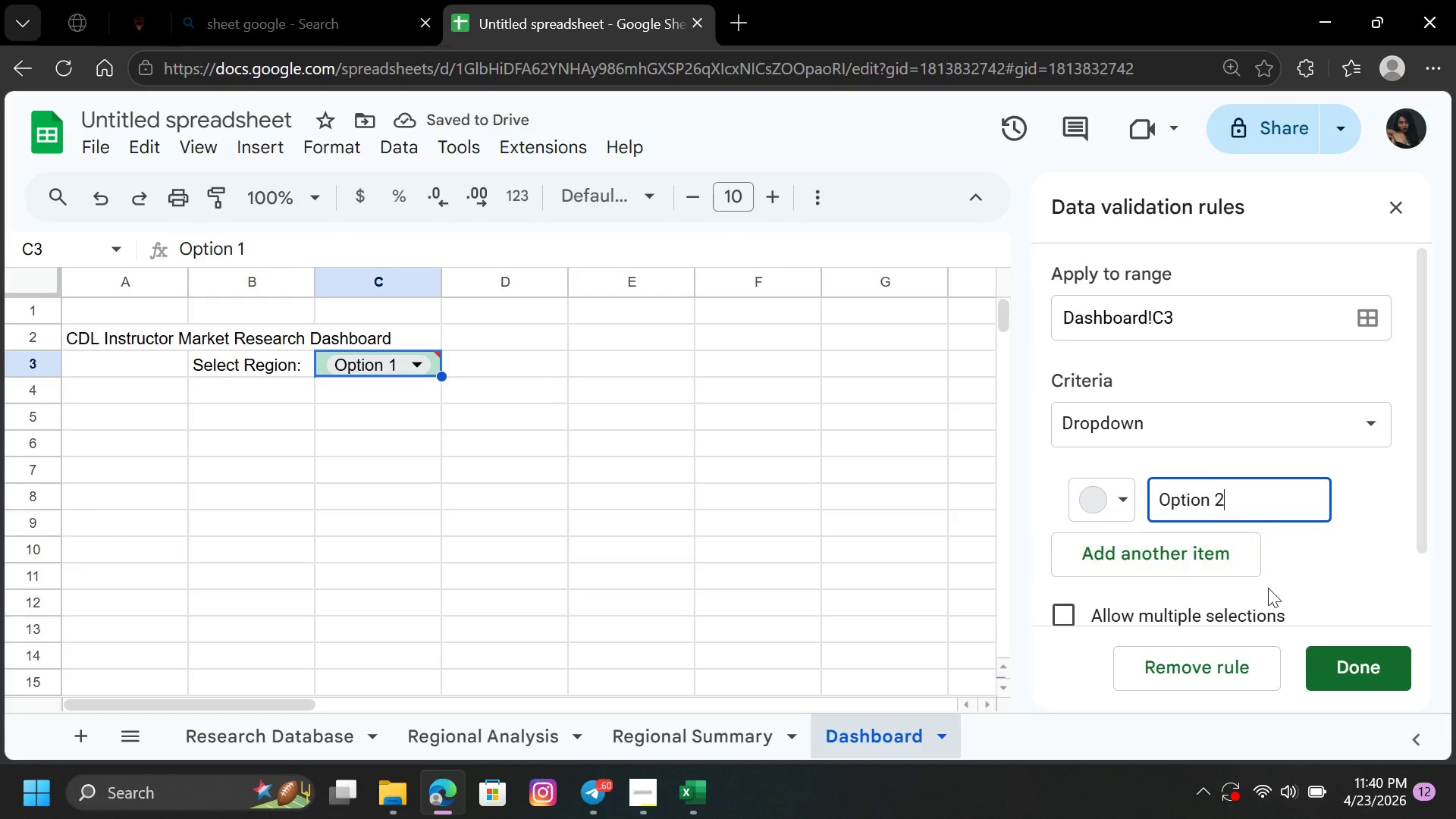 
left_click([1159, 658])
 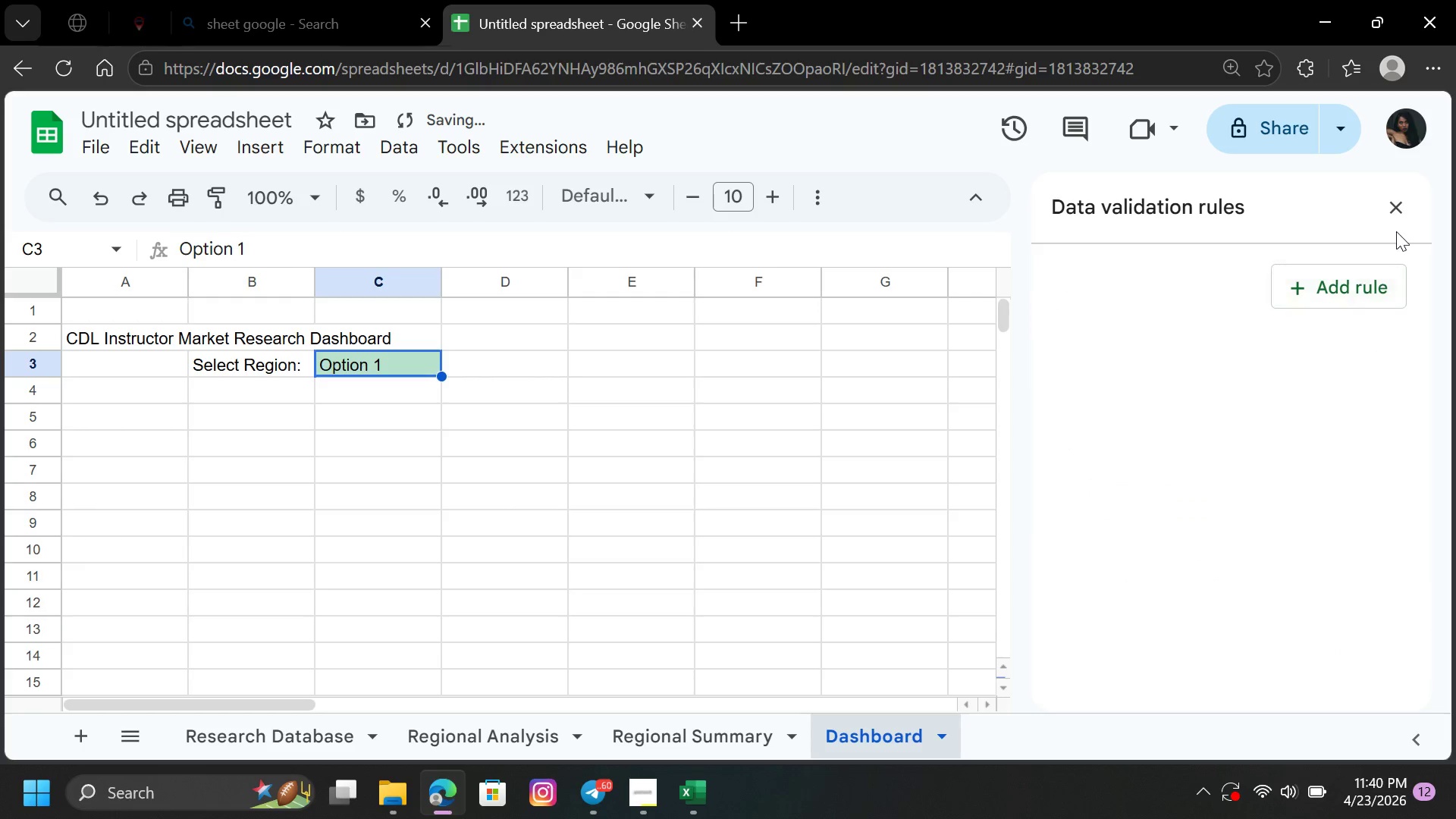 
left_click([1396, 199])
 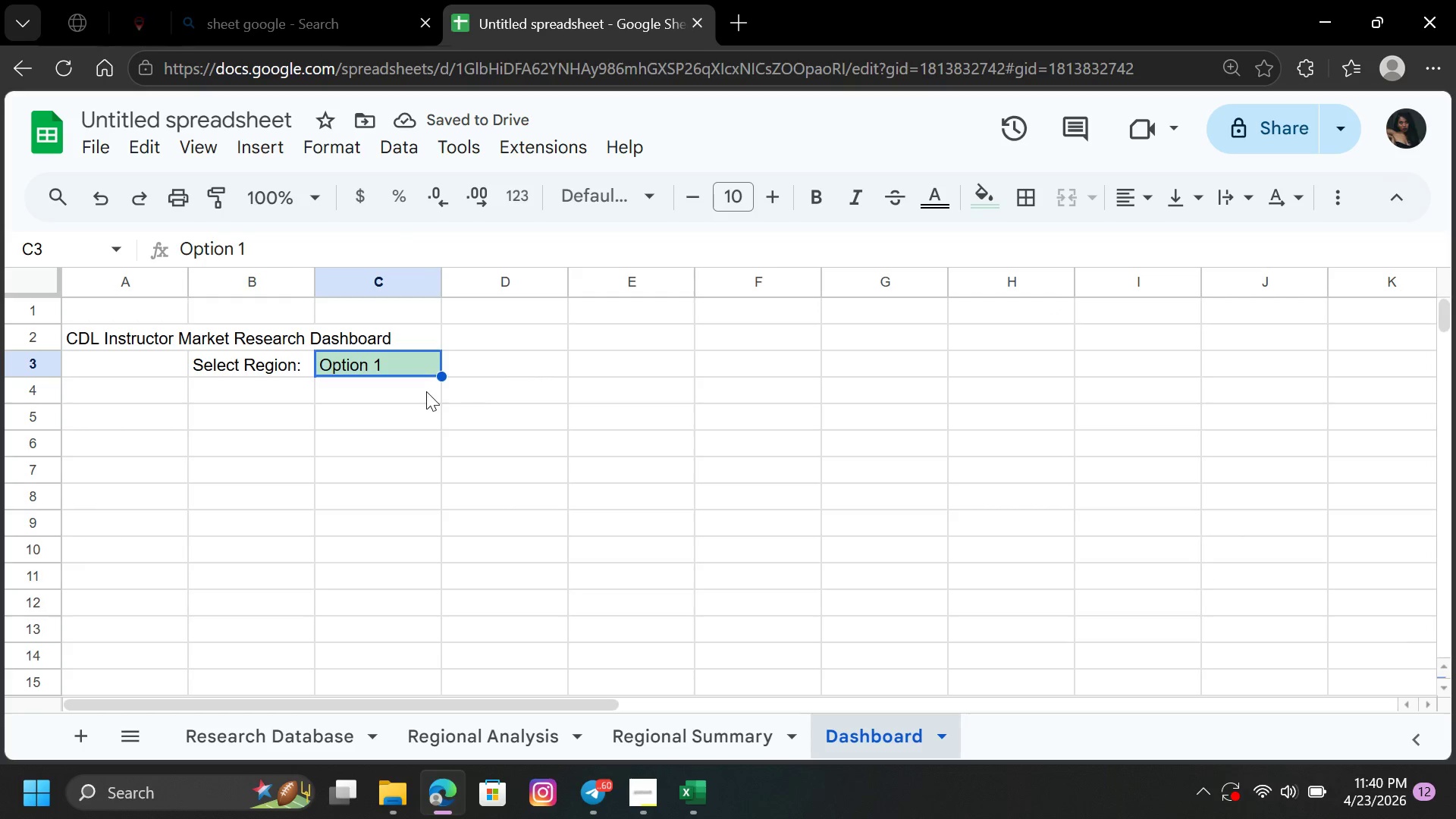 
left_click([424, 391])
 